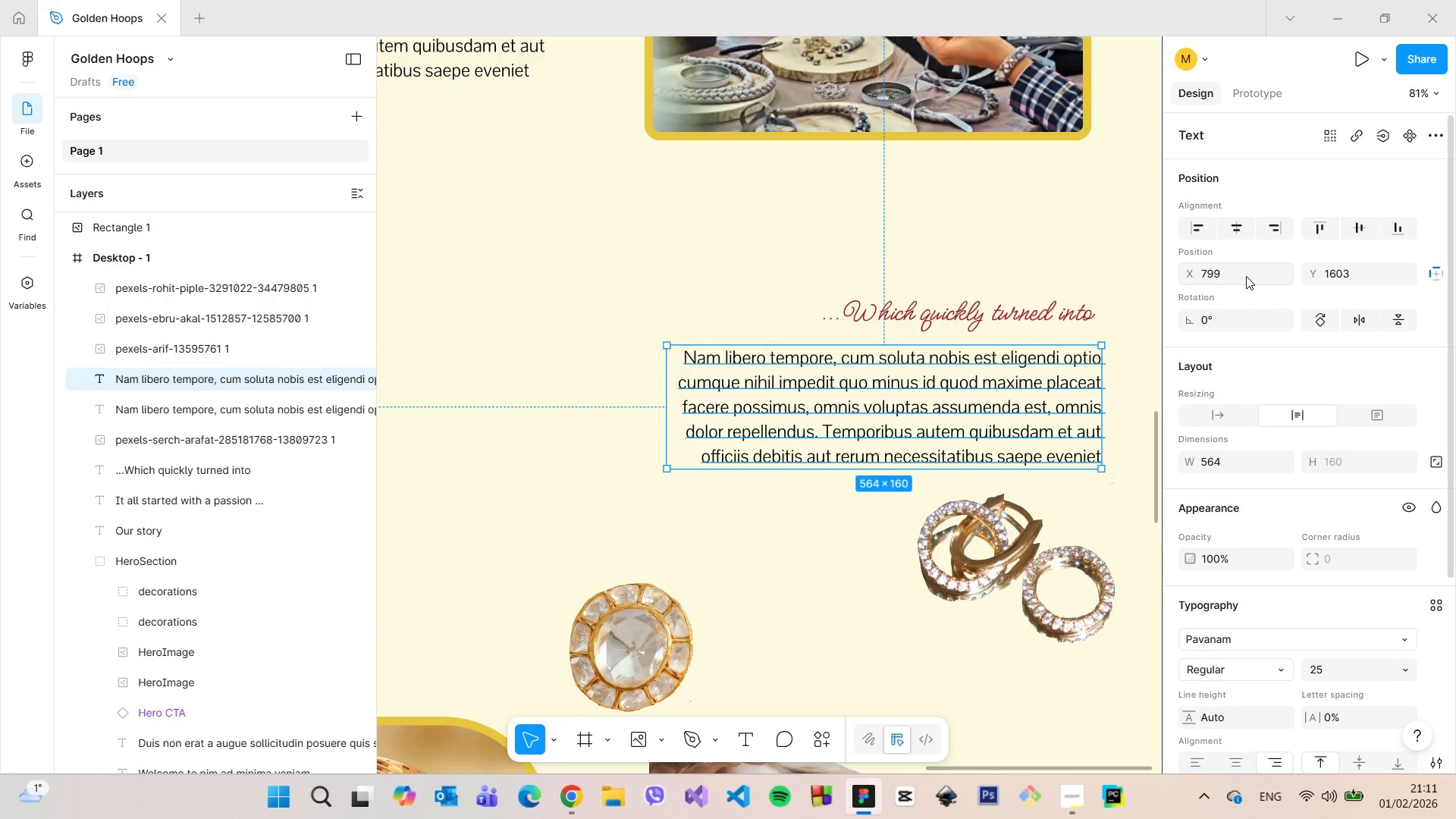 
left_click([1245, 275])
 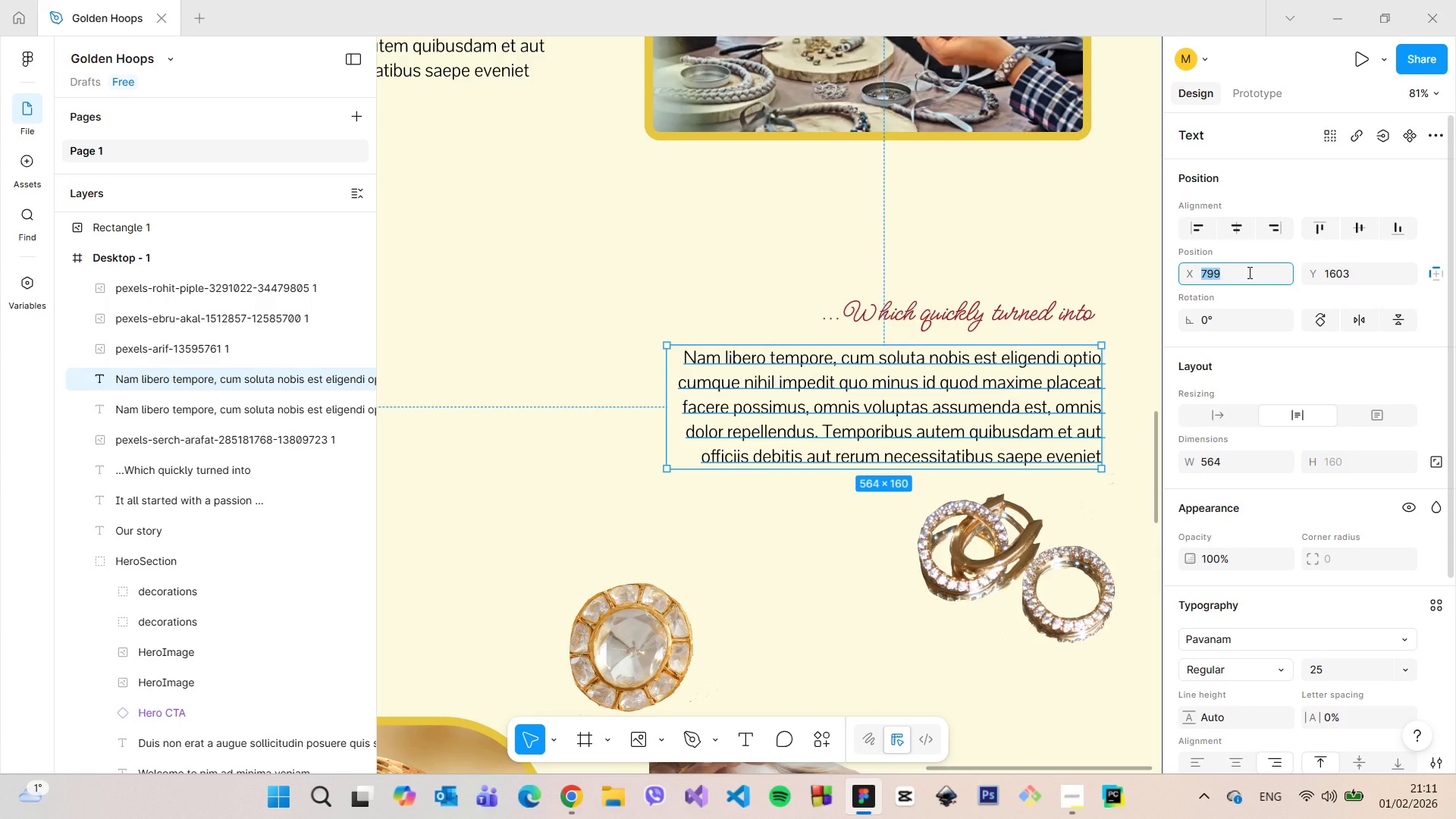 
key(ArrowUp)
 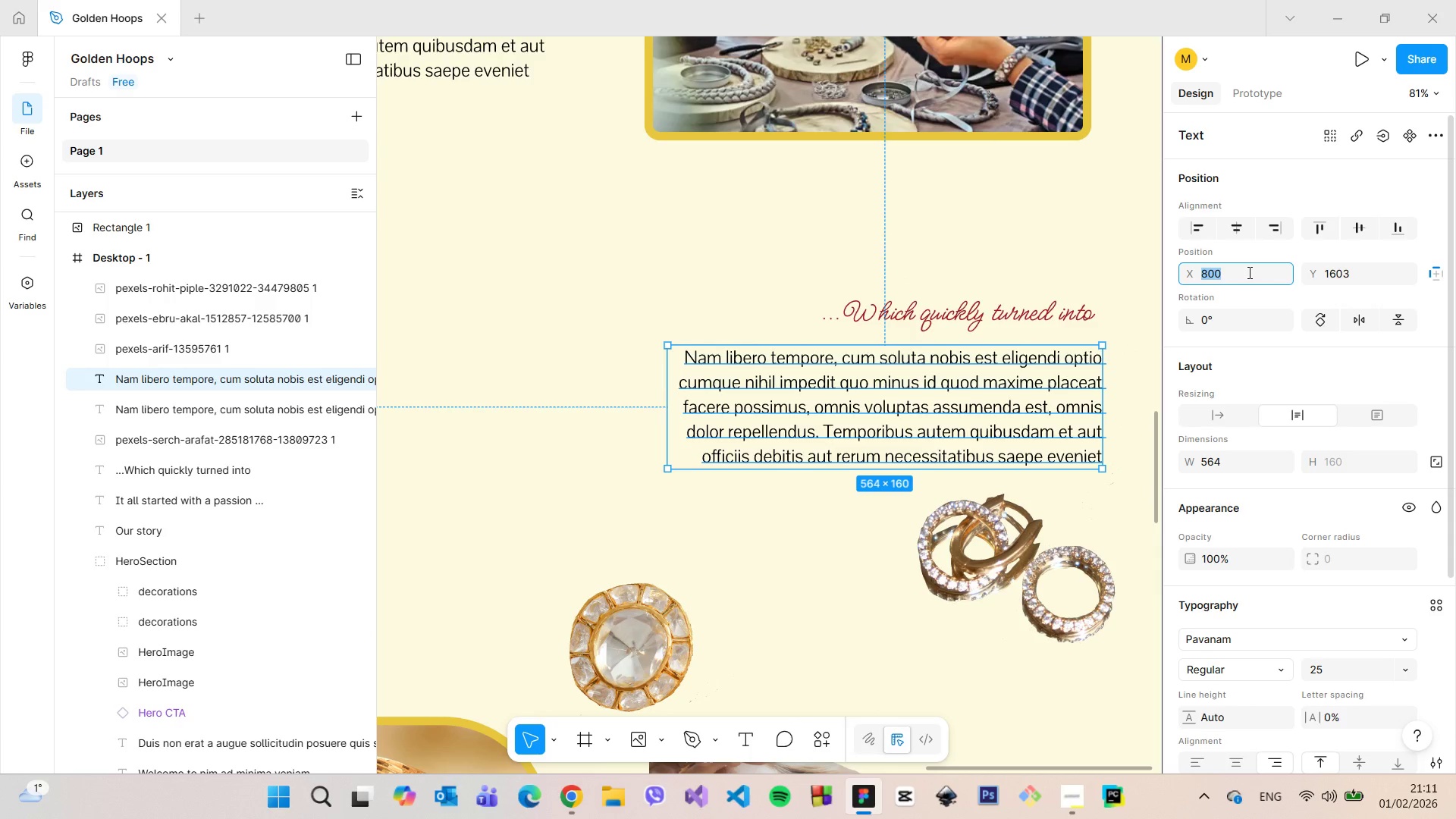 
key(ArrowUp)
 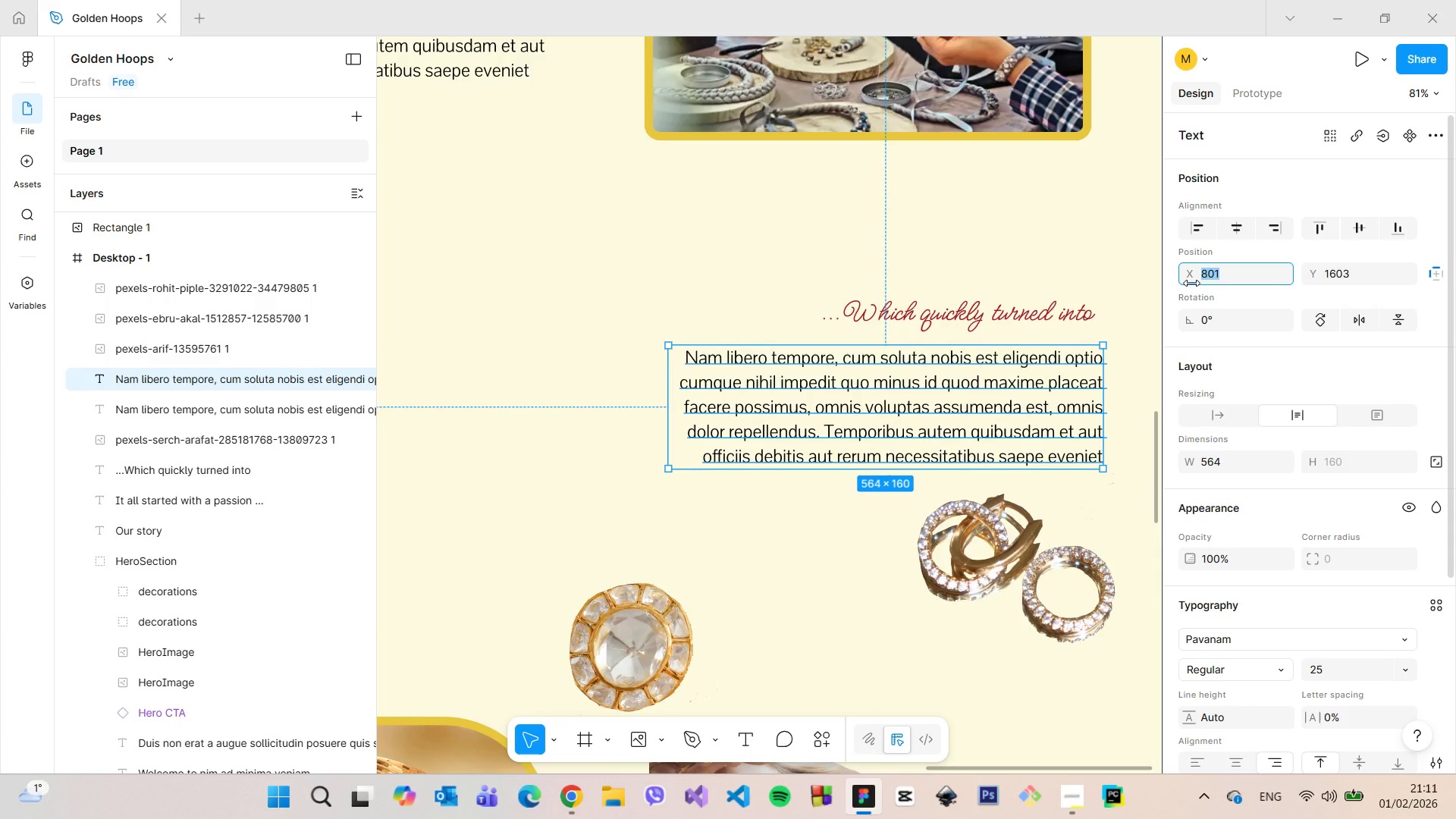 
key(ArrowUp)
 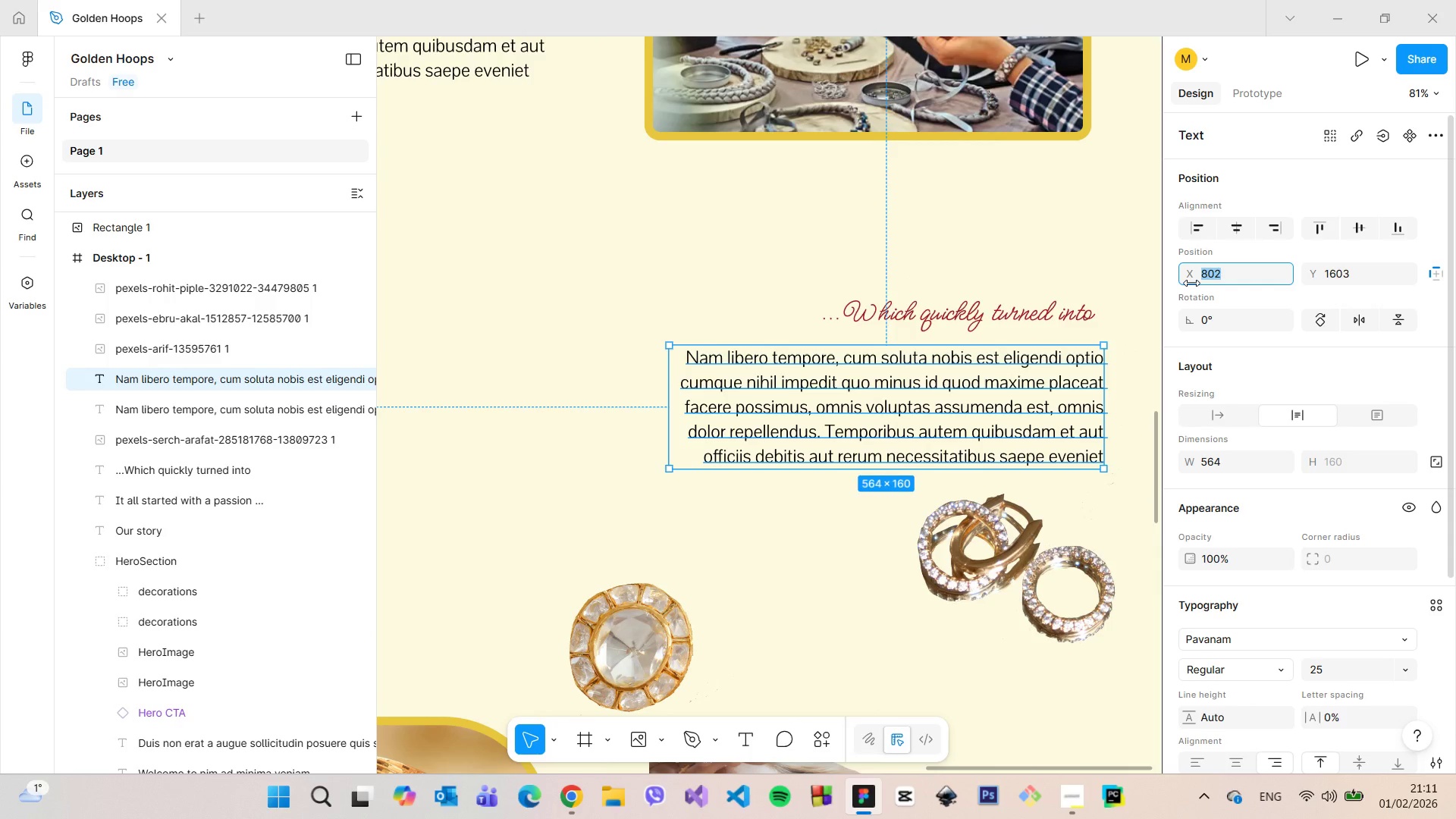 
key(ArrowDown)
 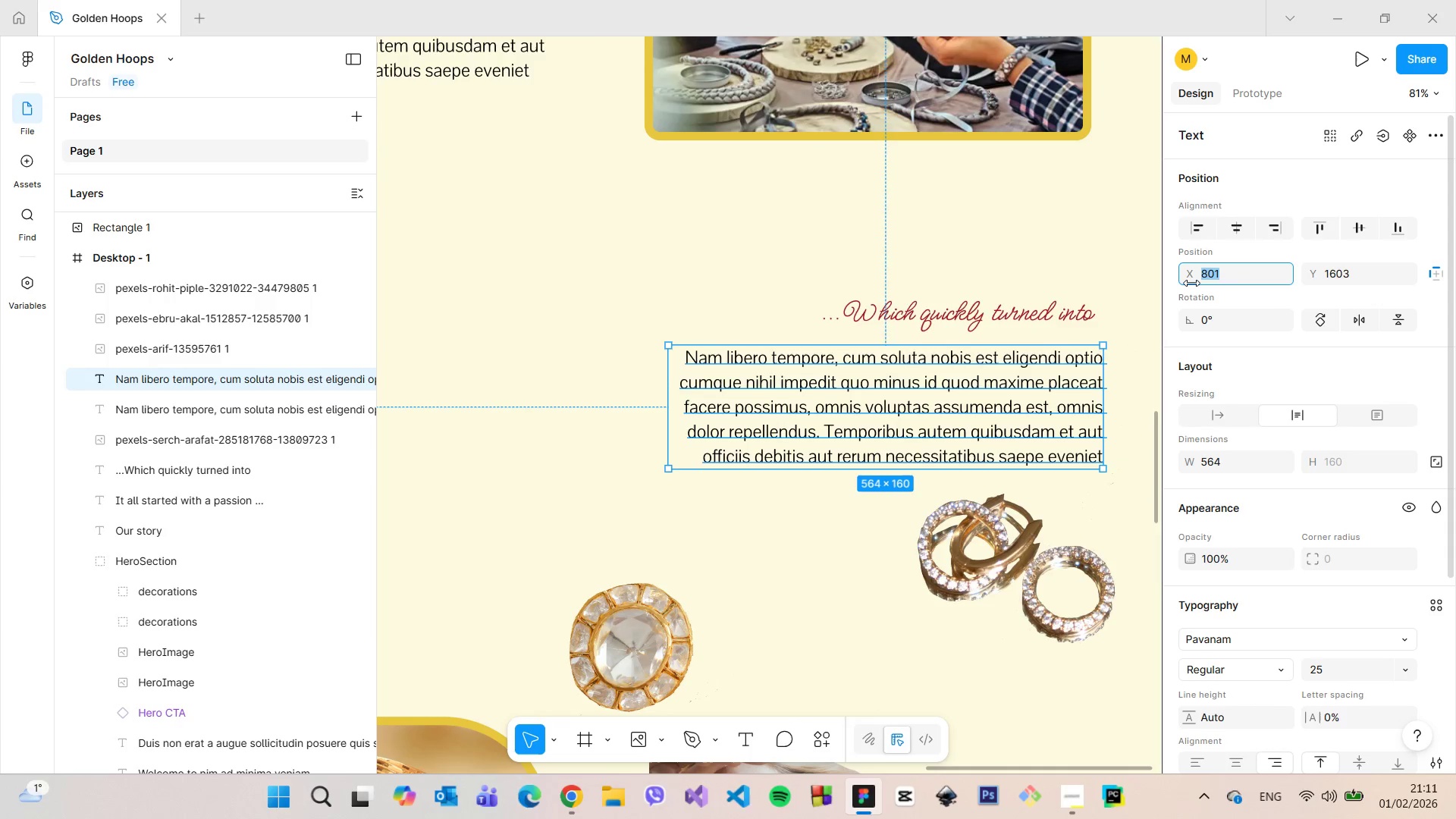 
key(ArrowDown)
 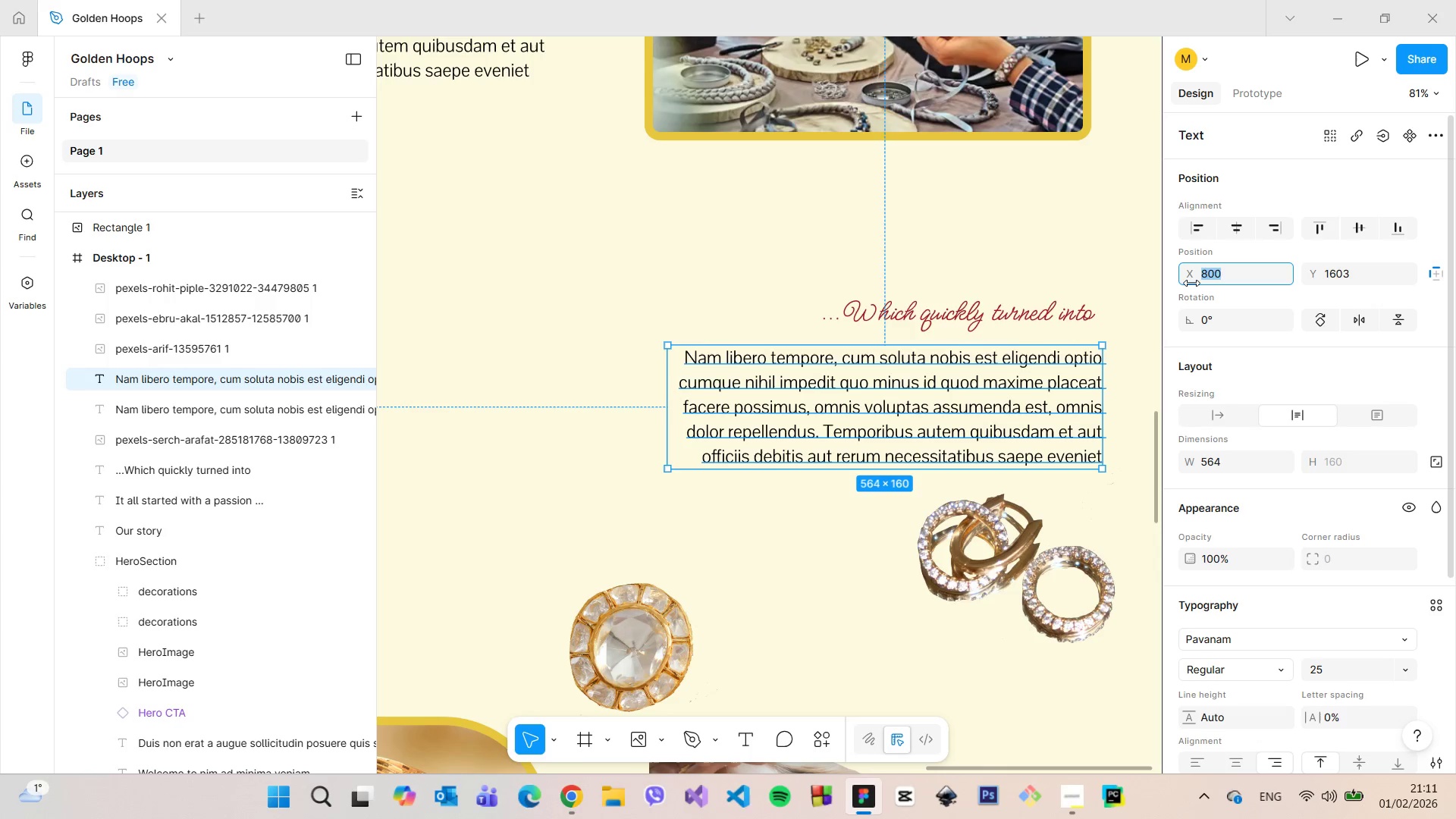 
key(ArrowDown)
 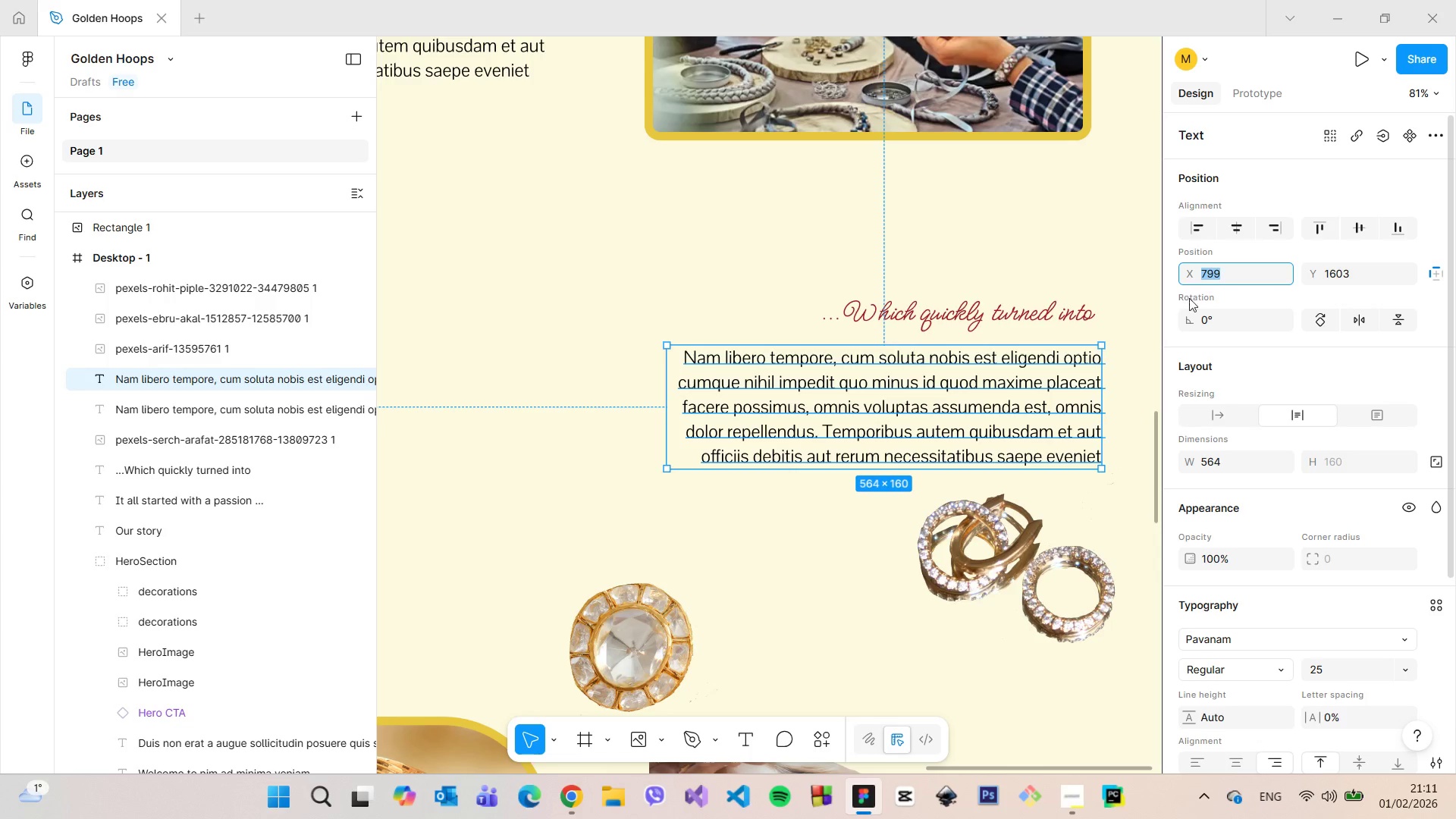 
hold_key(key=AltLeft, duration=0.86)
 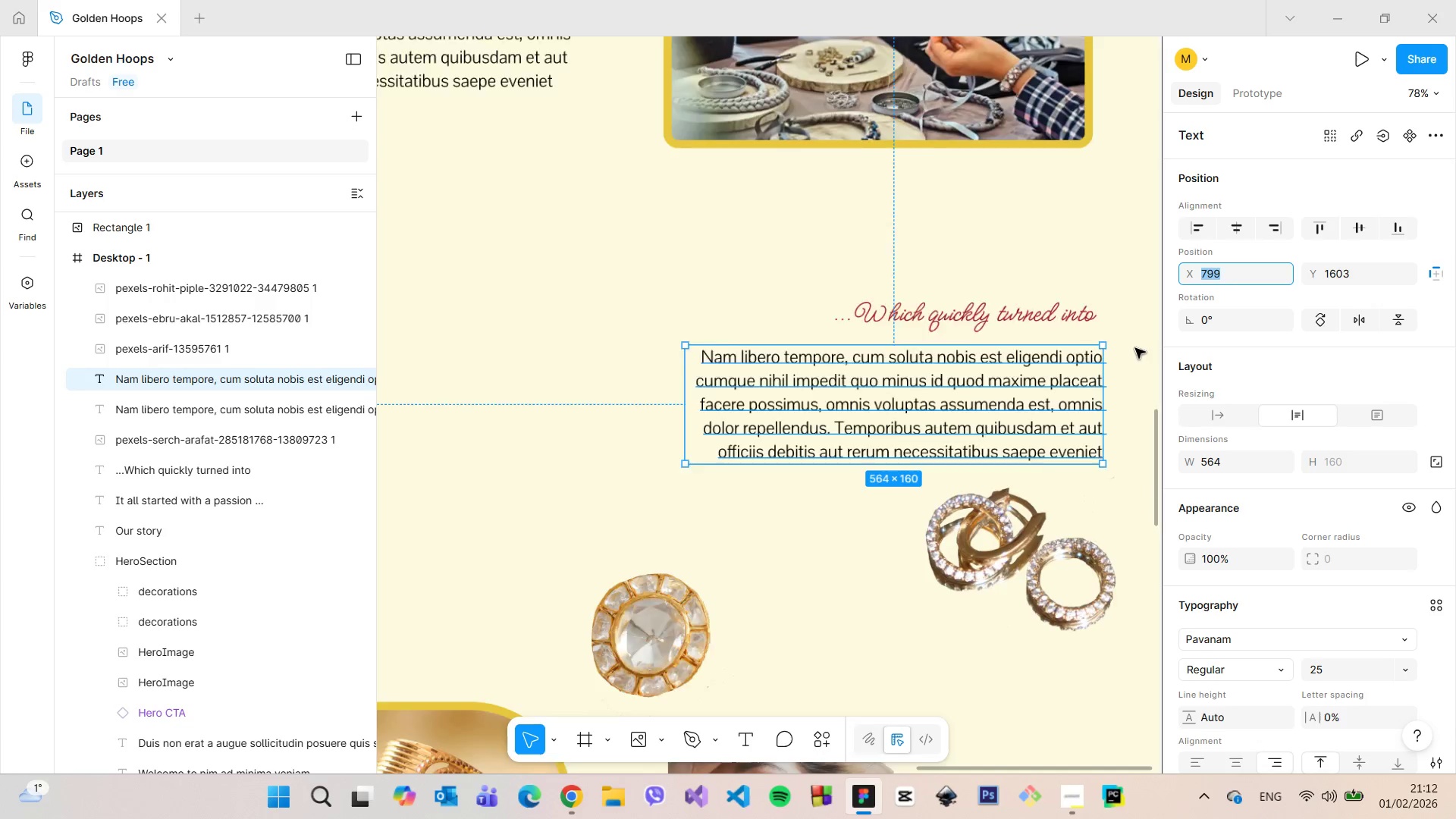 
scroll: coordinate [1135, 348], scroll_direction: down, amount: 3.0
 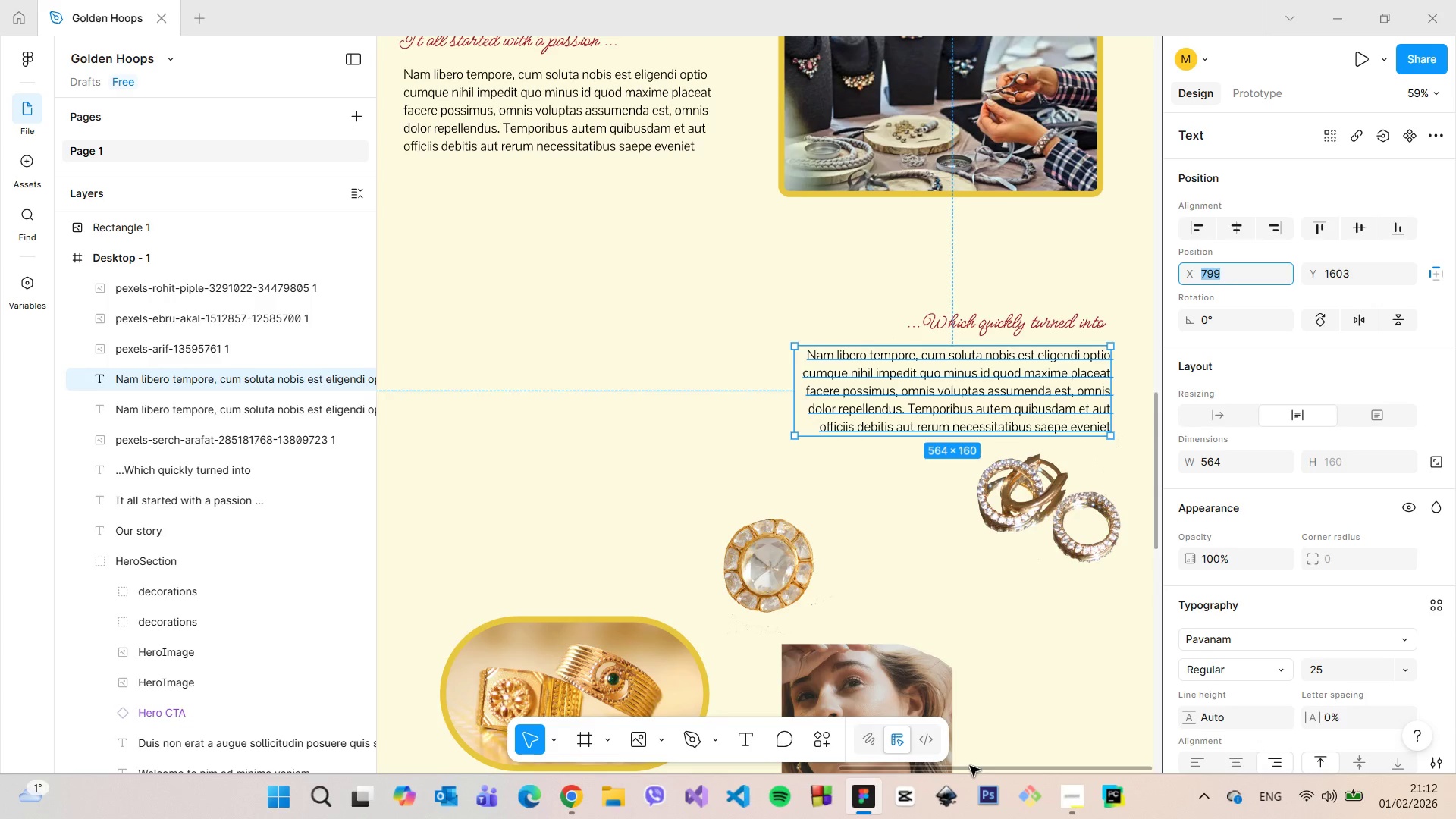 
left_click_drag(start_coordinate=[970, 768], to_coordinate=[1018, 761])
 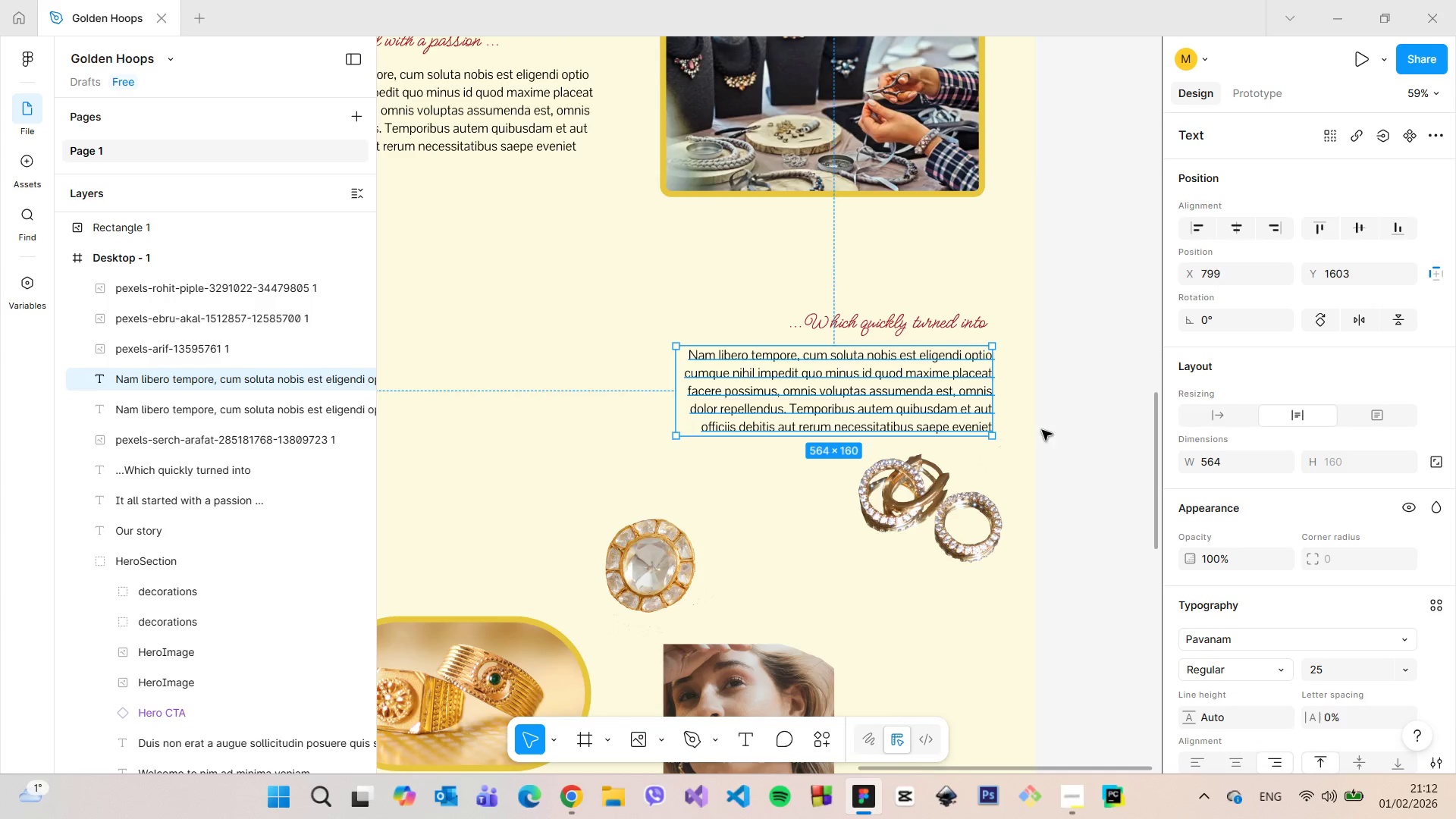 
hold_key(key=AltLeft, duration=0.7)
 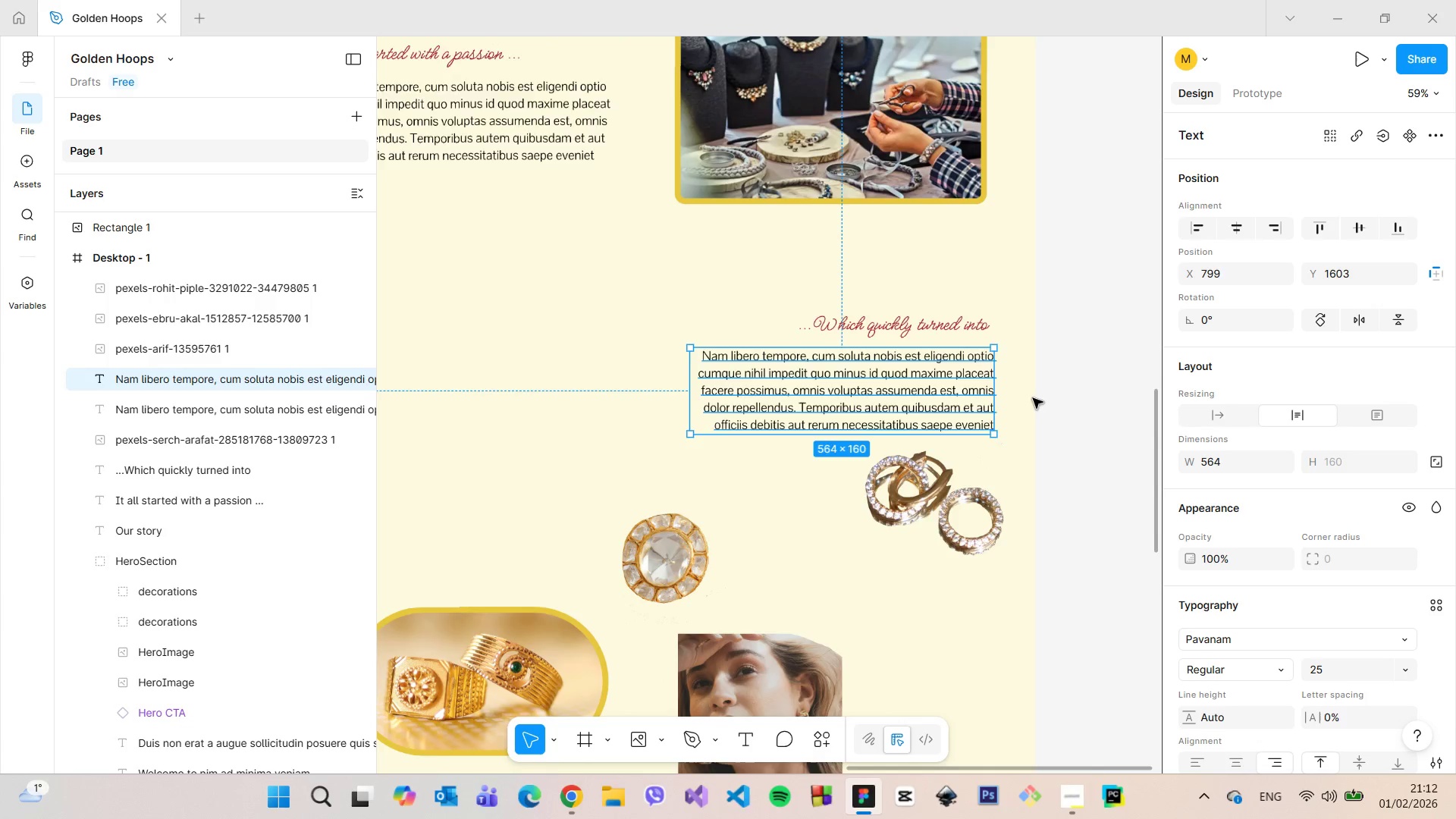 
scroll: coordinate [1033, 398], scroll_direction: down, amount: 2.0
 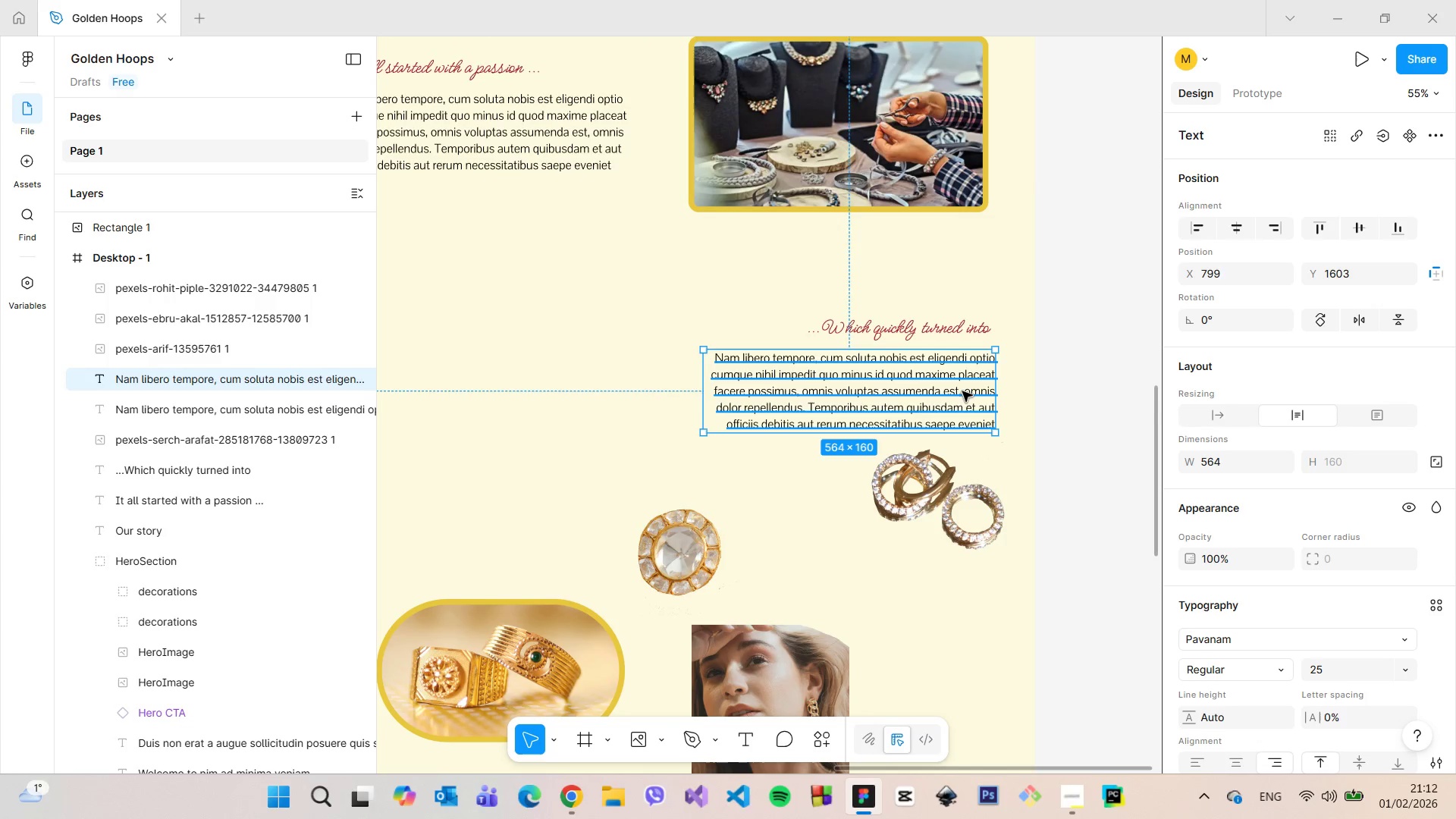 
left_click_drag(start_coordinate=[962, 391], to_coordinate=[957, 391])
 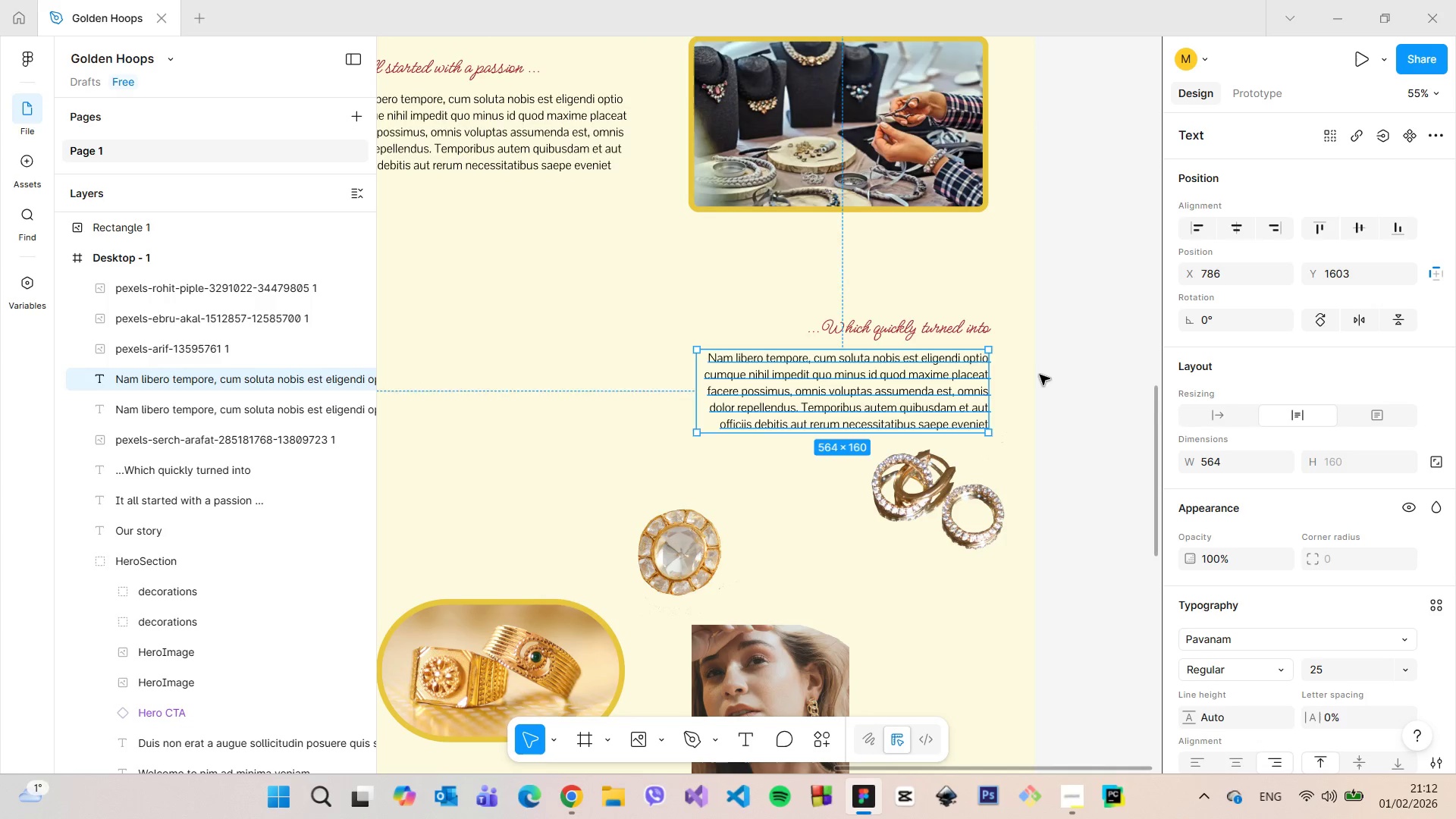 
hold_key(key=AltLeft, duration=0.62)
 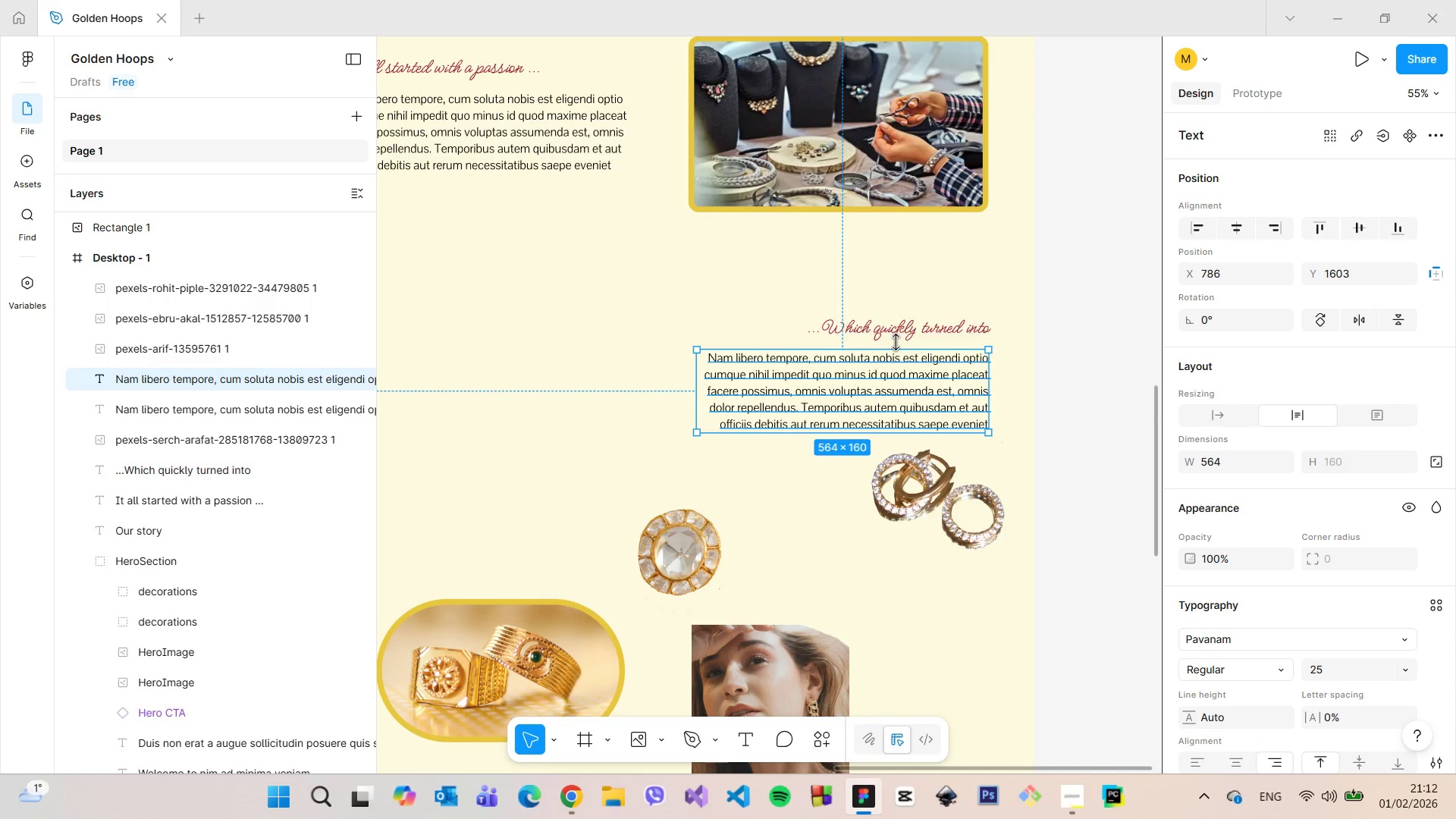 
left_click([895, 336])
 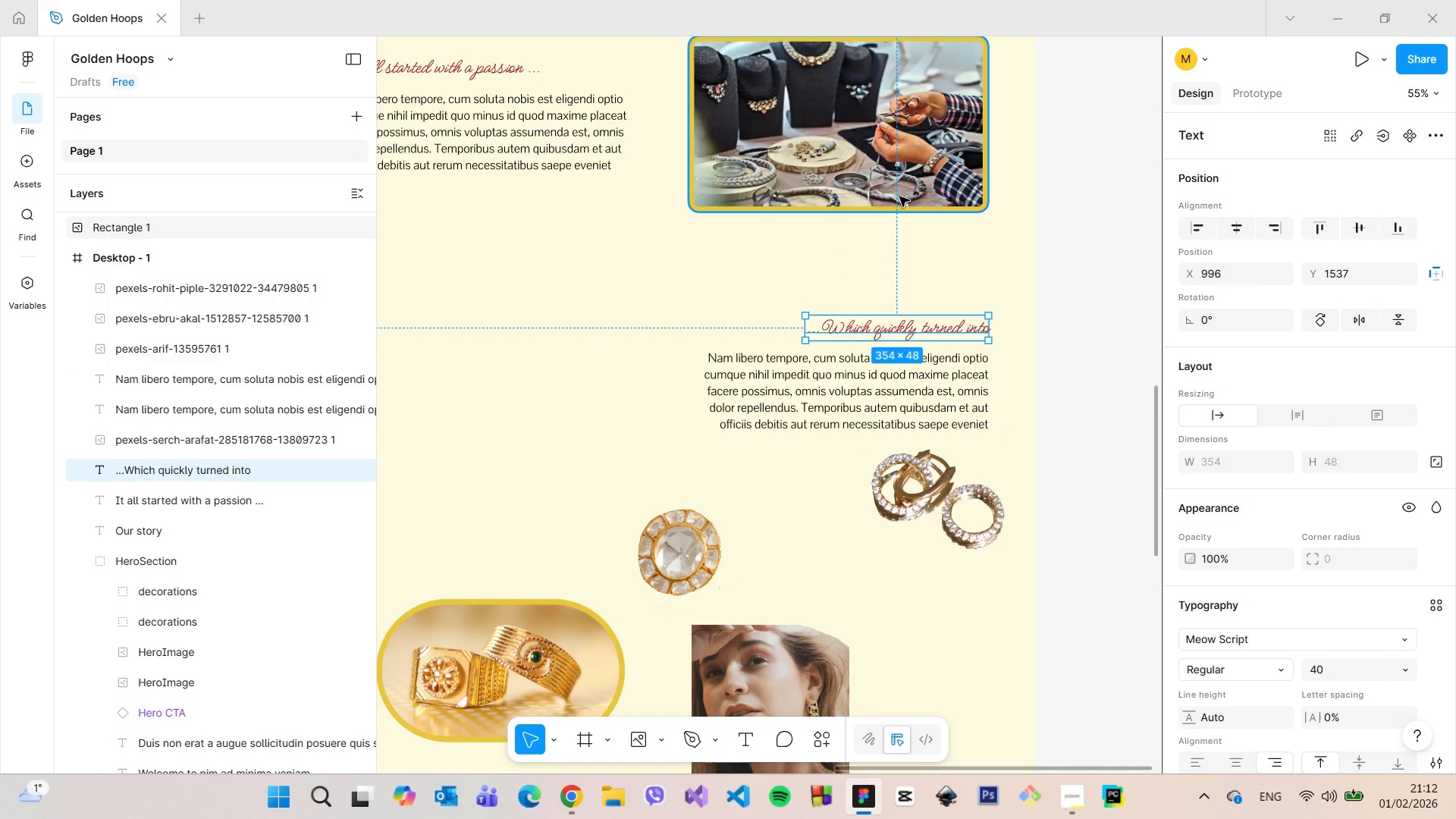 
hold_key(key=AltLeft, duration=0.48)
 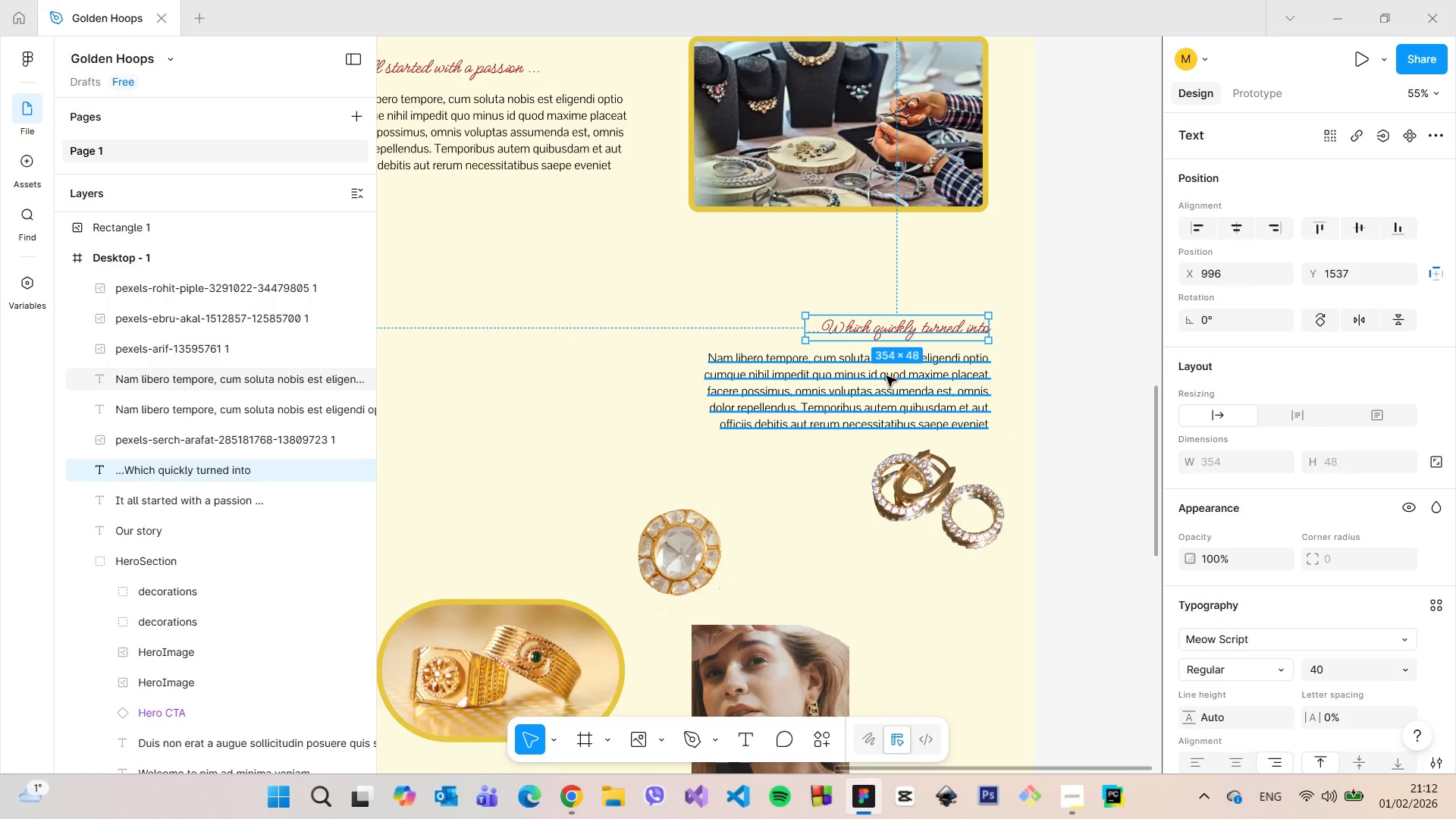 
left_click([886, 376])
 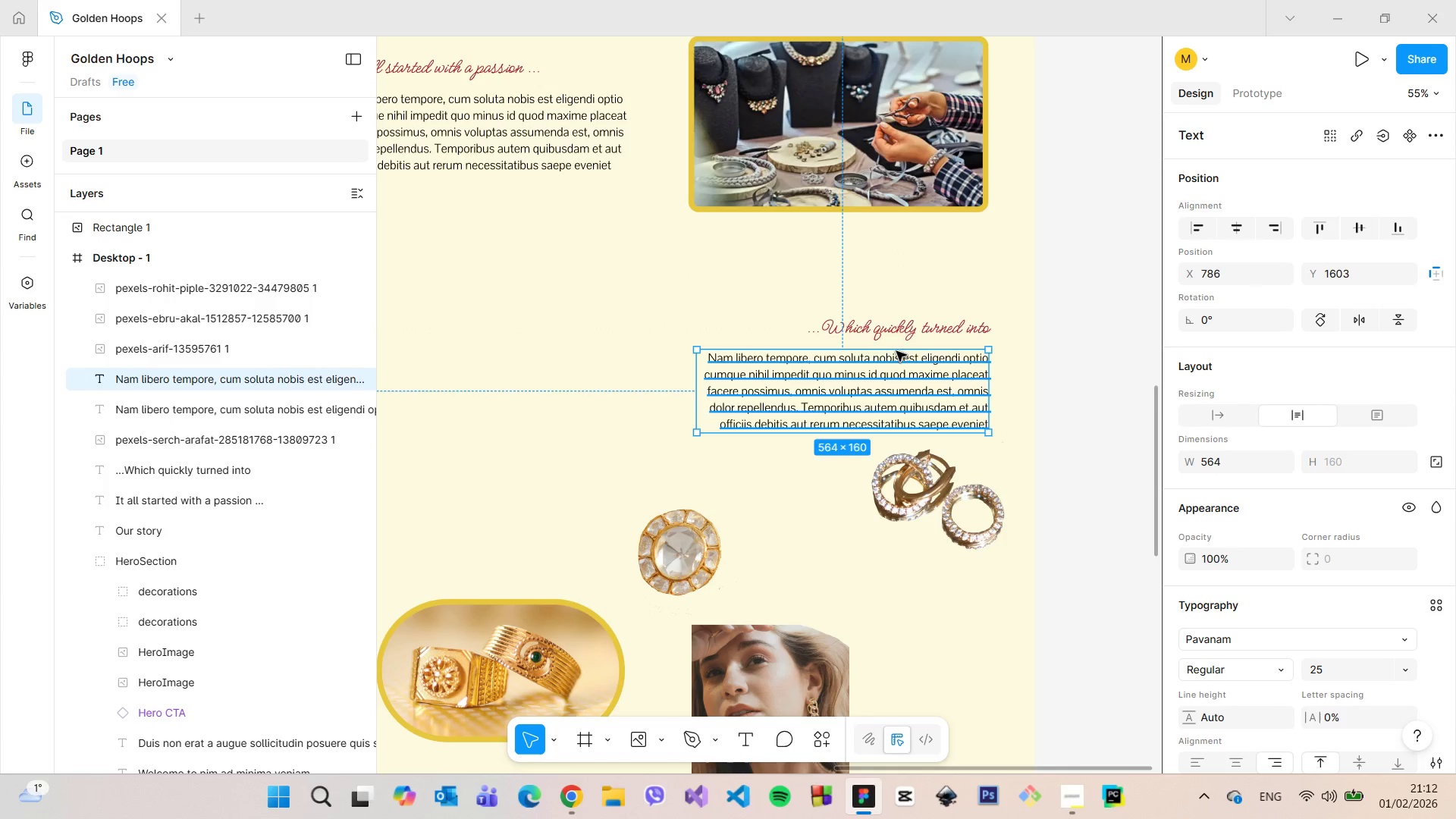 
hold_key(key=AltLeft, duration=0.55)
 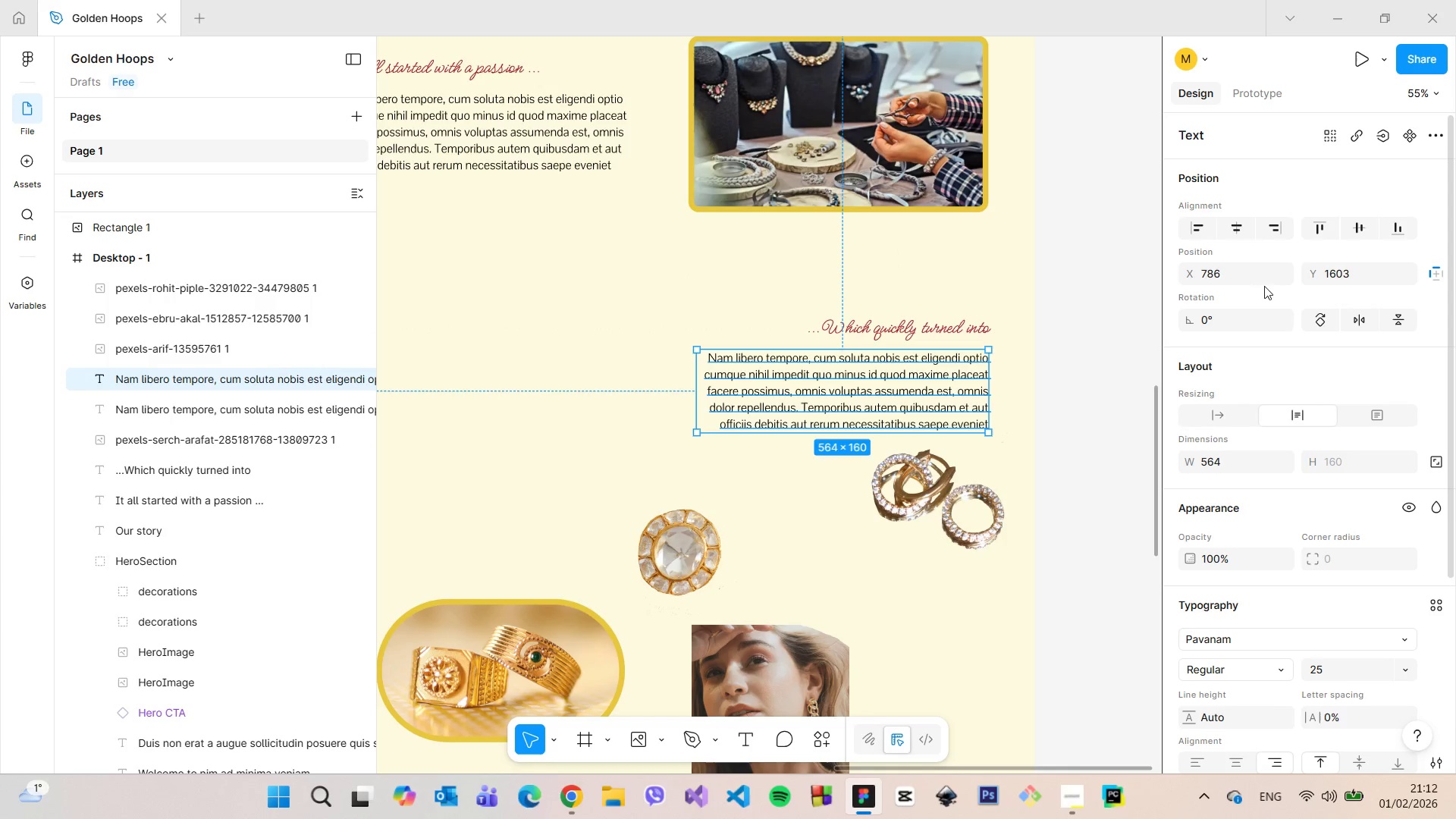 
hold_key(key=AltLeft, duration=3.2)
left_click([1348, 270])
 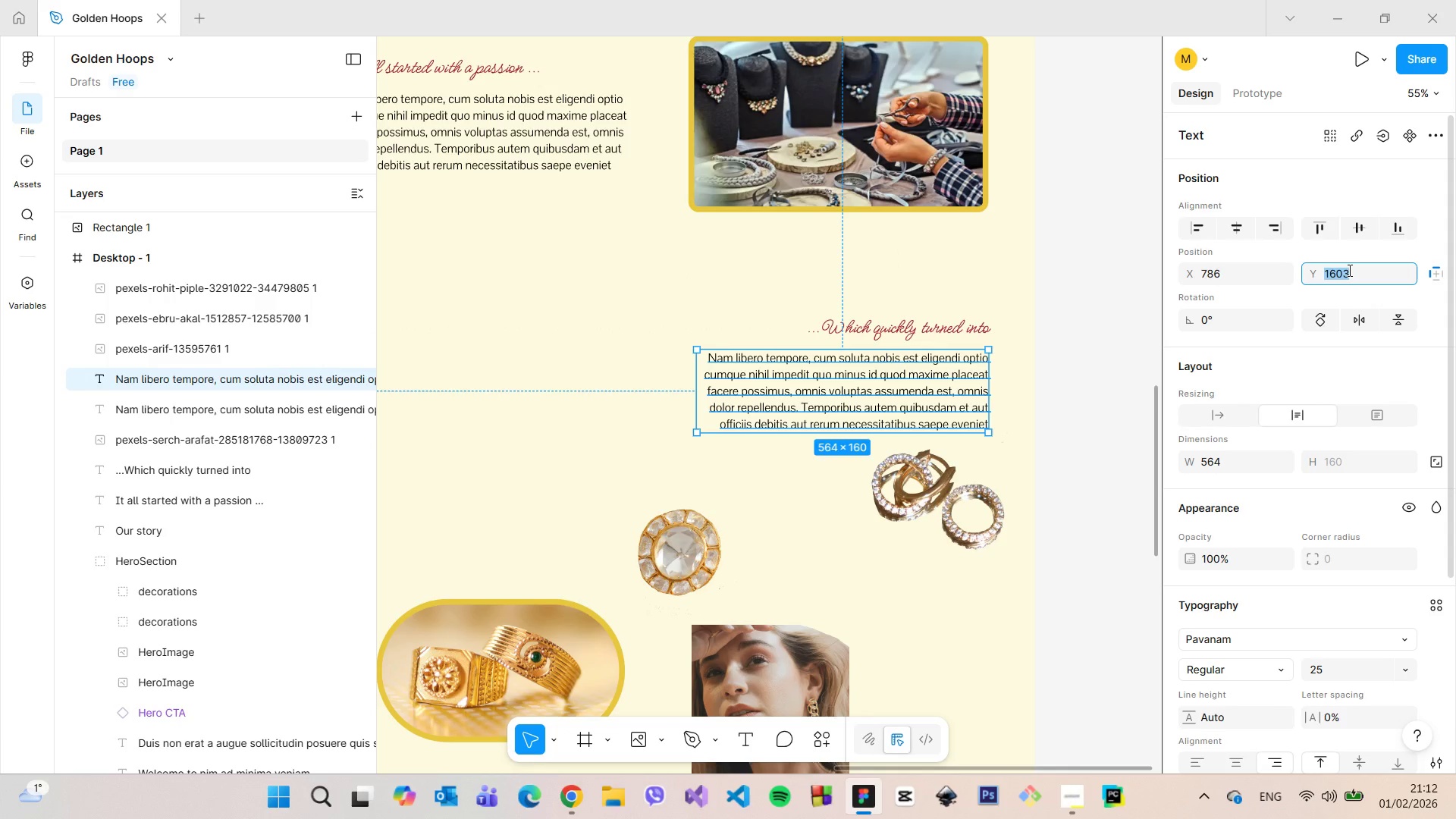 
key(ArrowUp)
 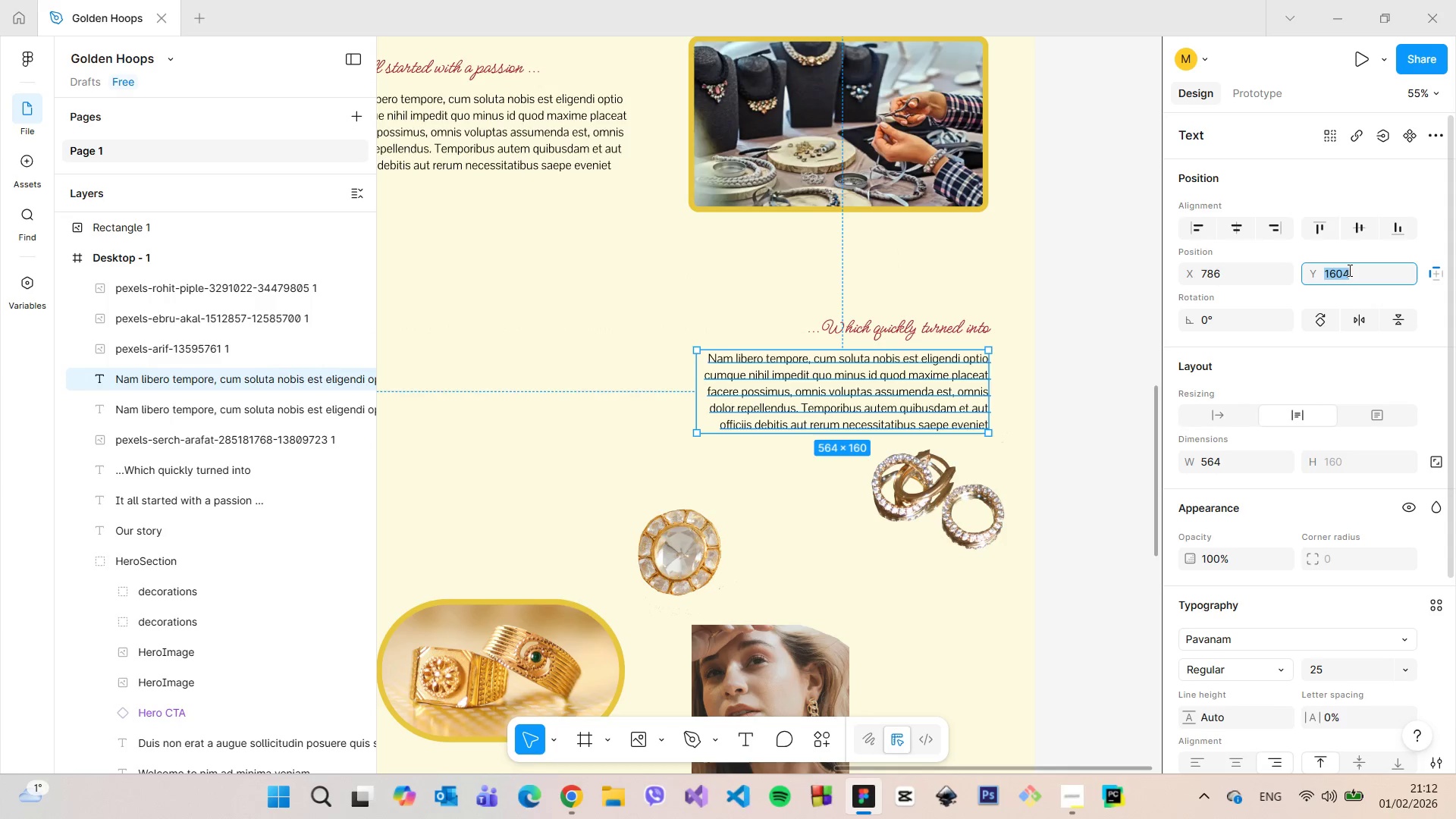 
key(ArrowUp)
 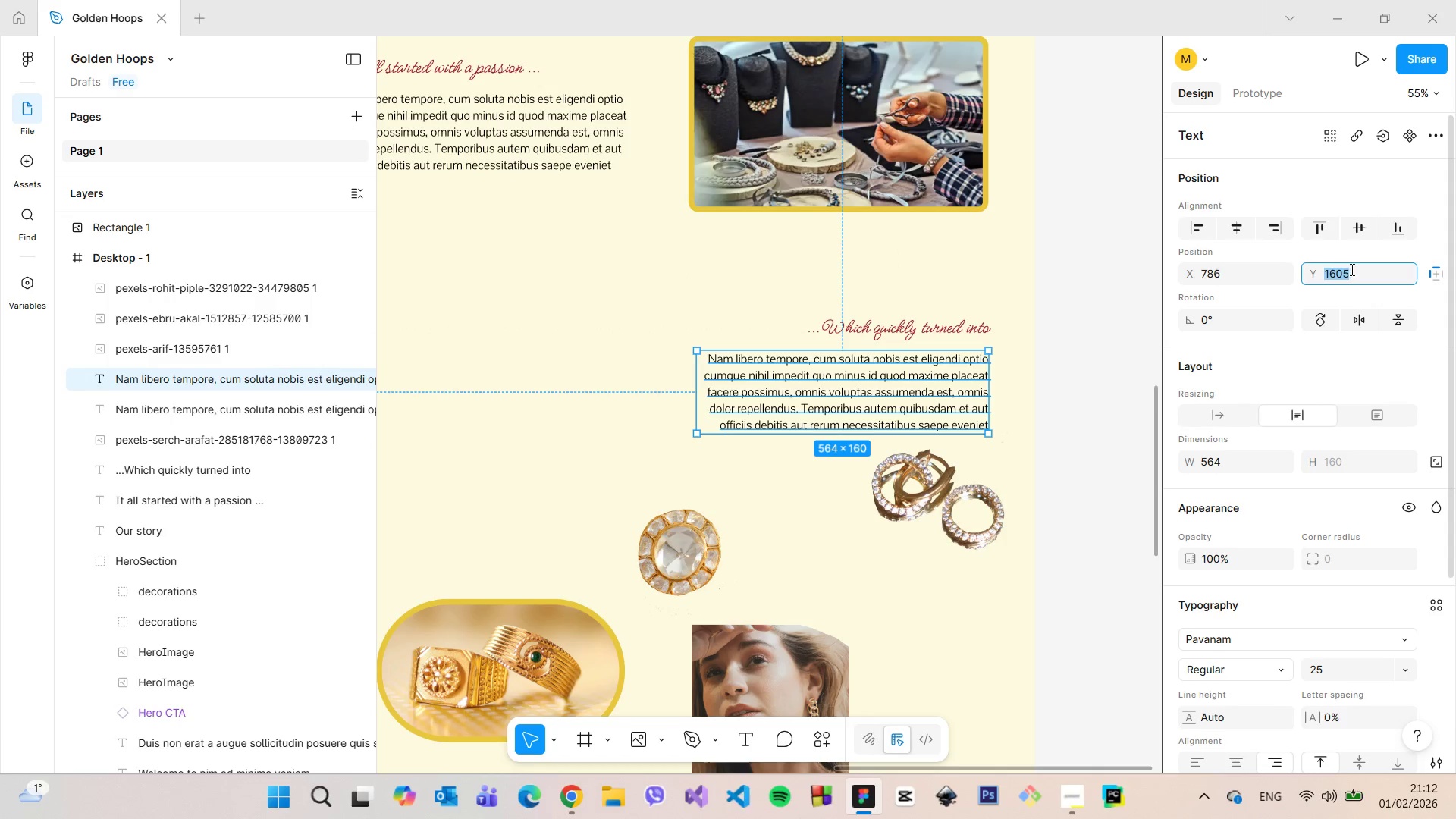 
hold_key(key=AltLeft, duration=1.02)
 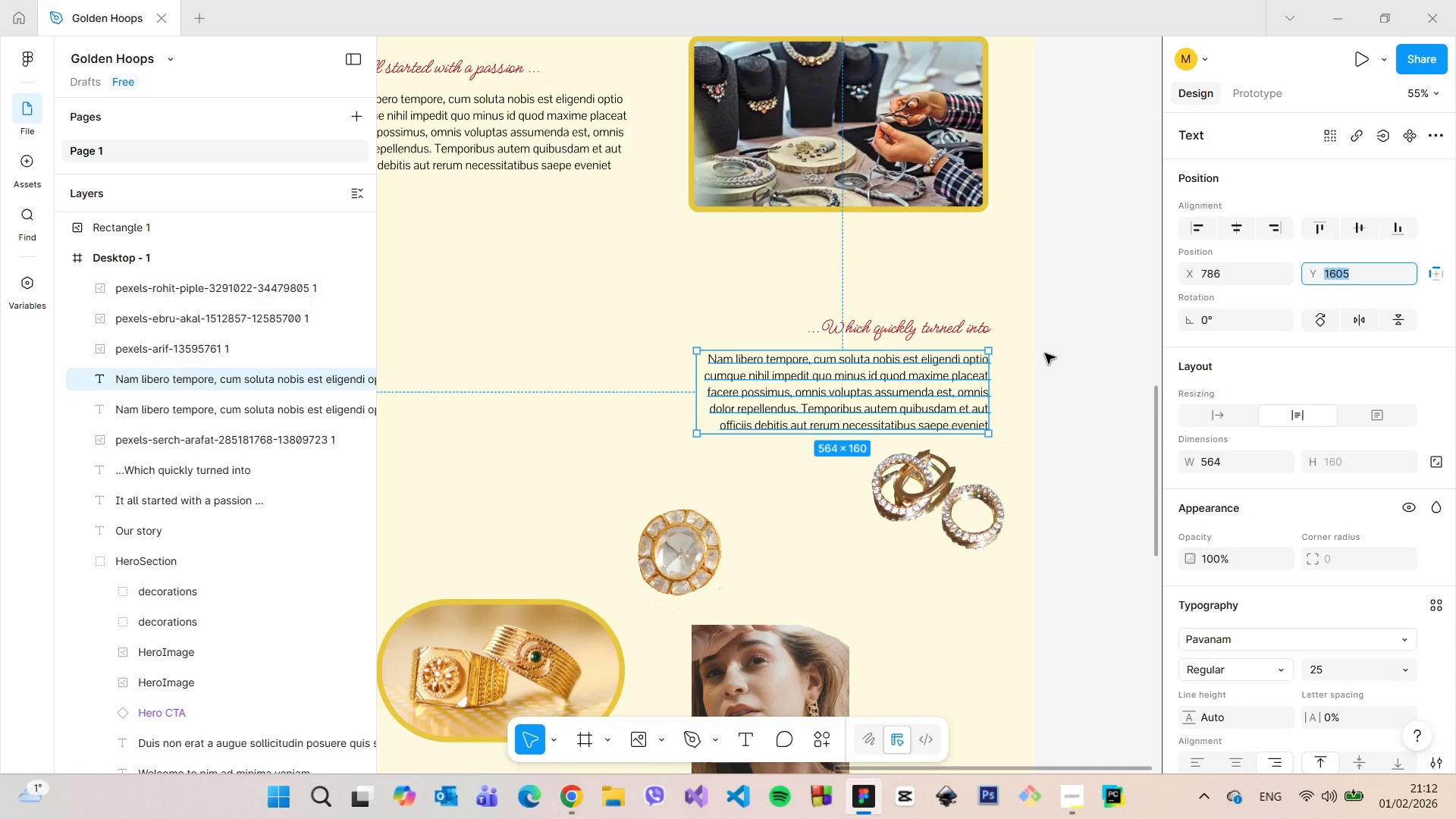 
left_click([1045, 353])
 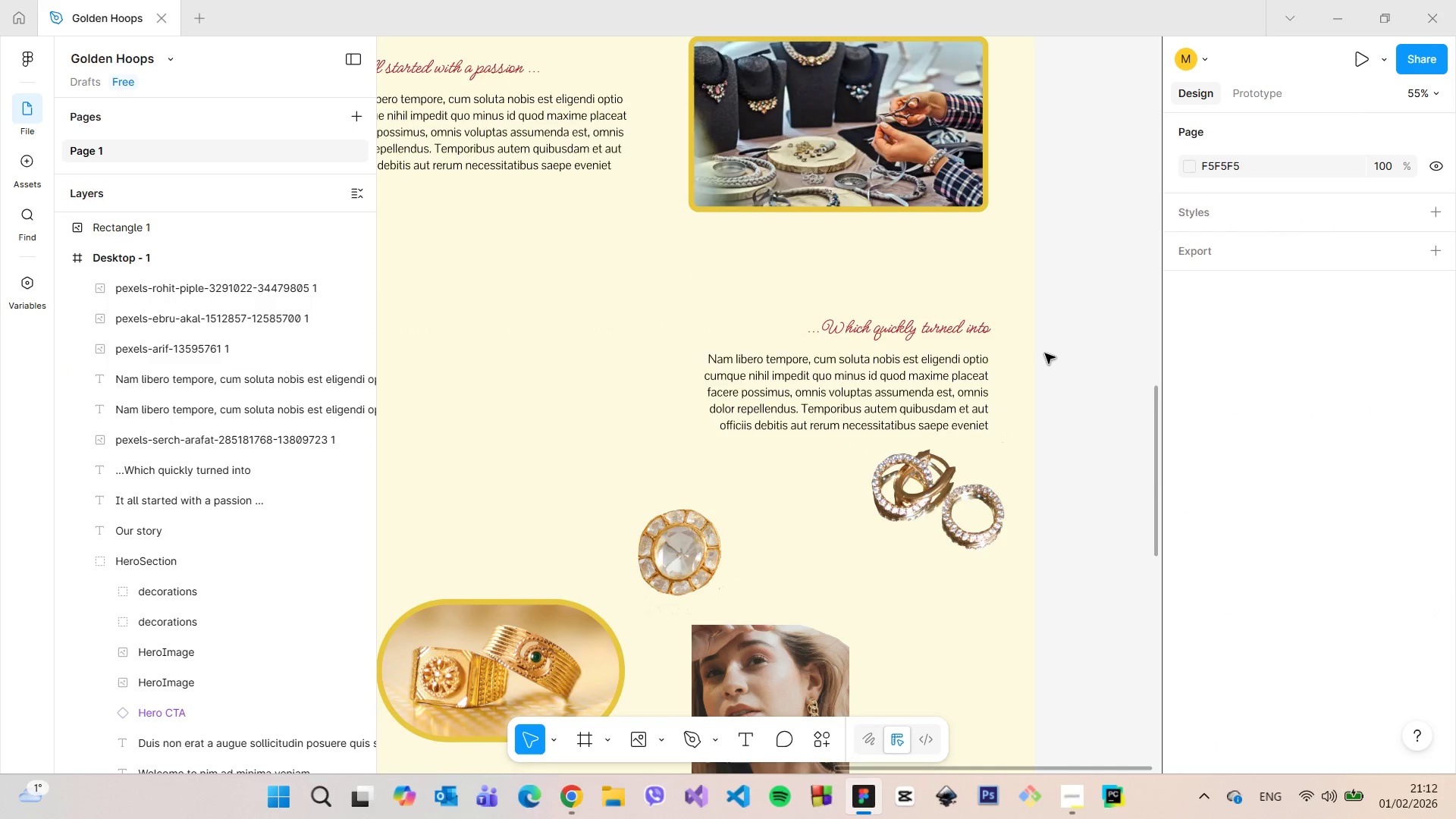 
hold_key(key=ControlLeft, duration=0.66)
scroll: coordinate [1045, 353], scroll_direction: down, amount: 6.0
 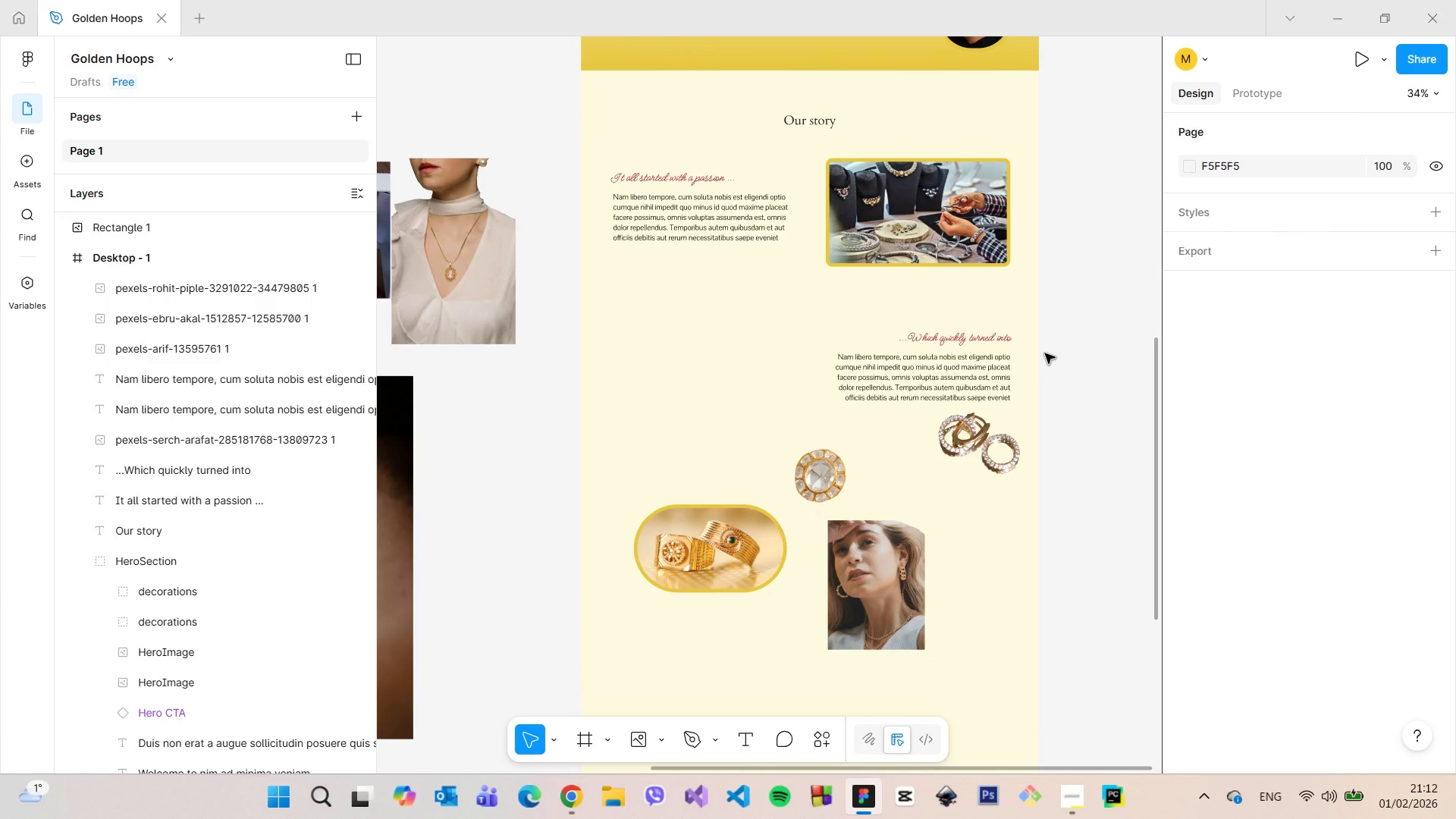 
hold_key(key=ControlLeft, duration=1.51)
 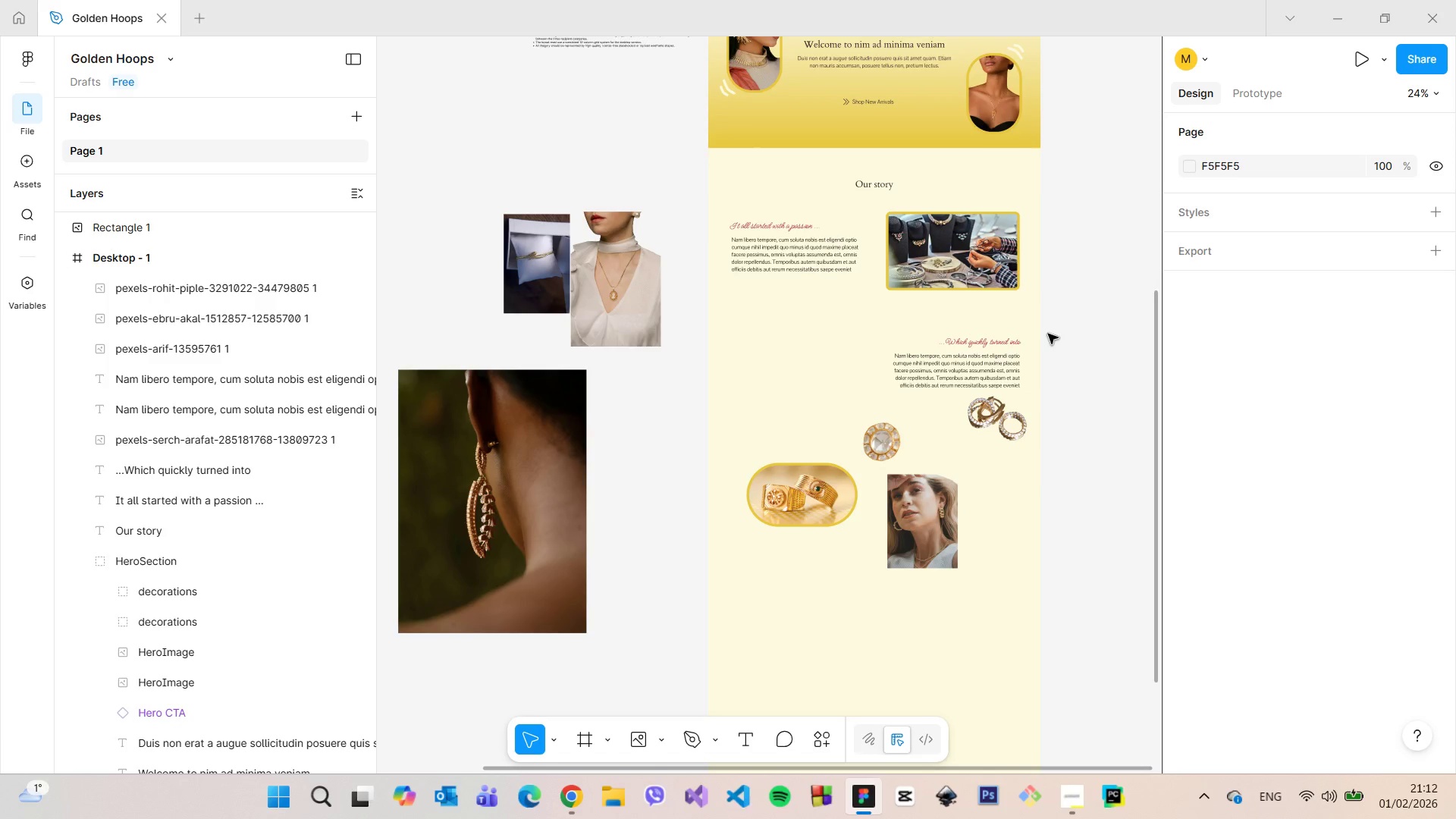 
hold_key(key=ControlLeft, duration=1.5)
 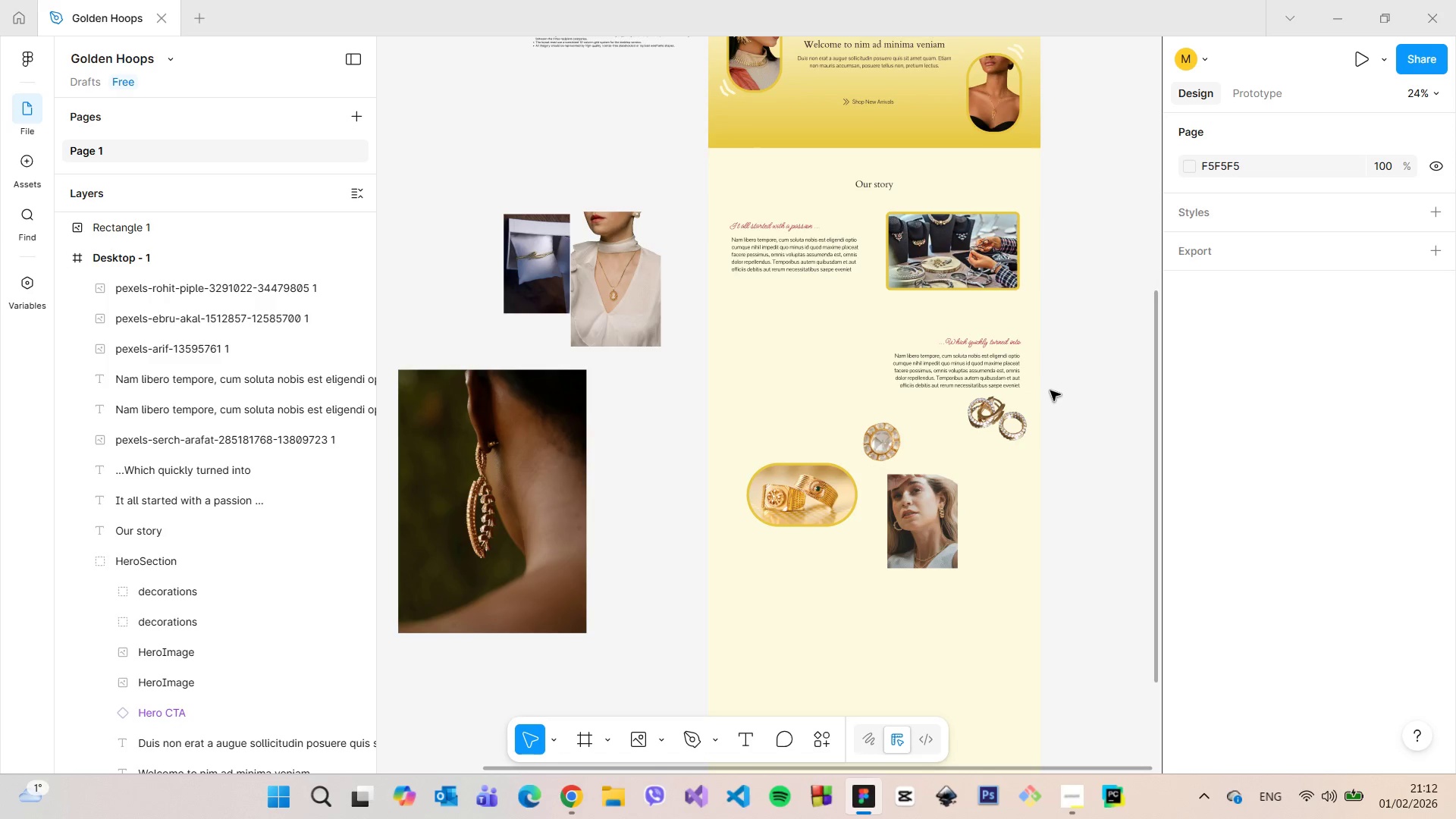 
hold_key(key=ControlLeft, duration=1.5)
 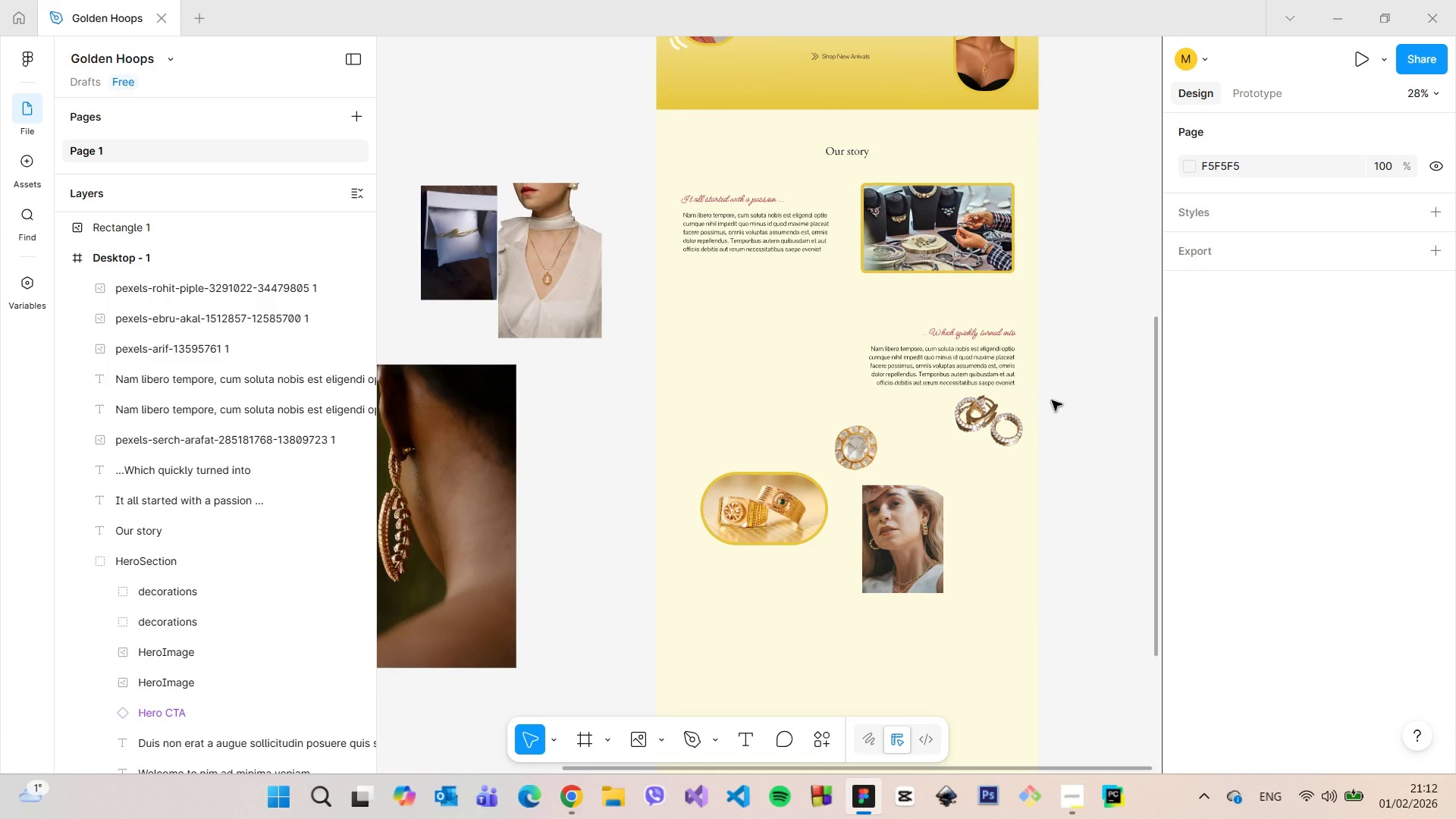 
hold_key(key=ControlLeft, duration=0.97)
scroll: coordinate [1052, 400], scroll_direction: up, amount: 2.0
 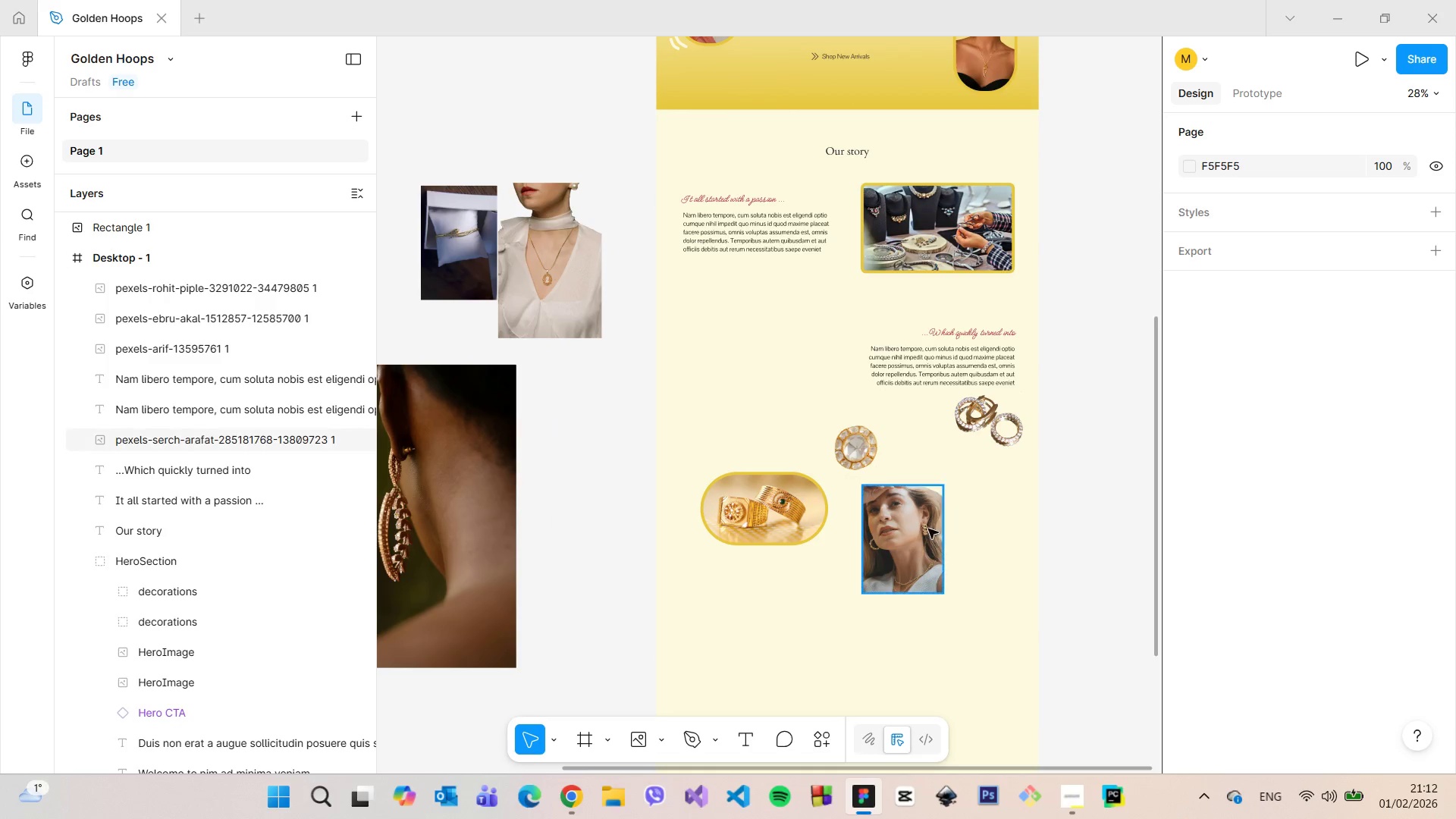 
left_click_drag(start_coordinate=[917, 536], to_coordinate=[894, 562])
 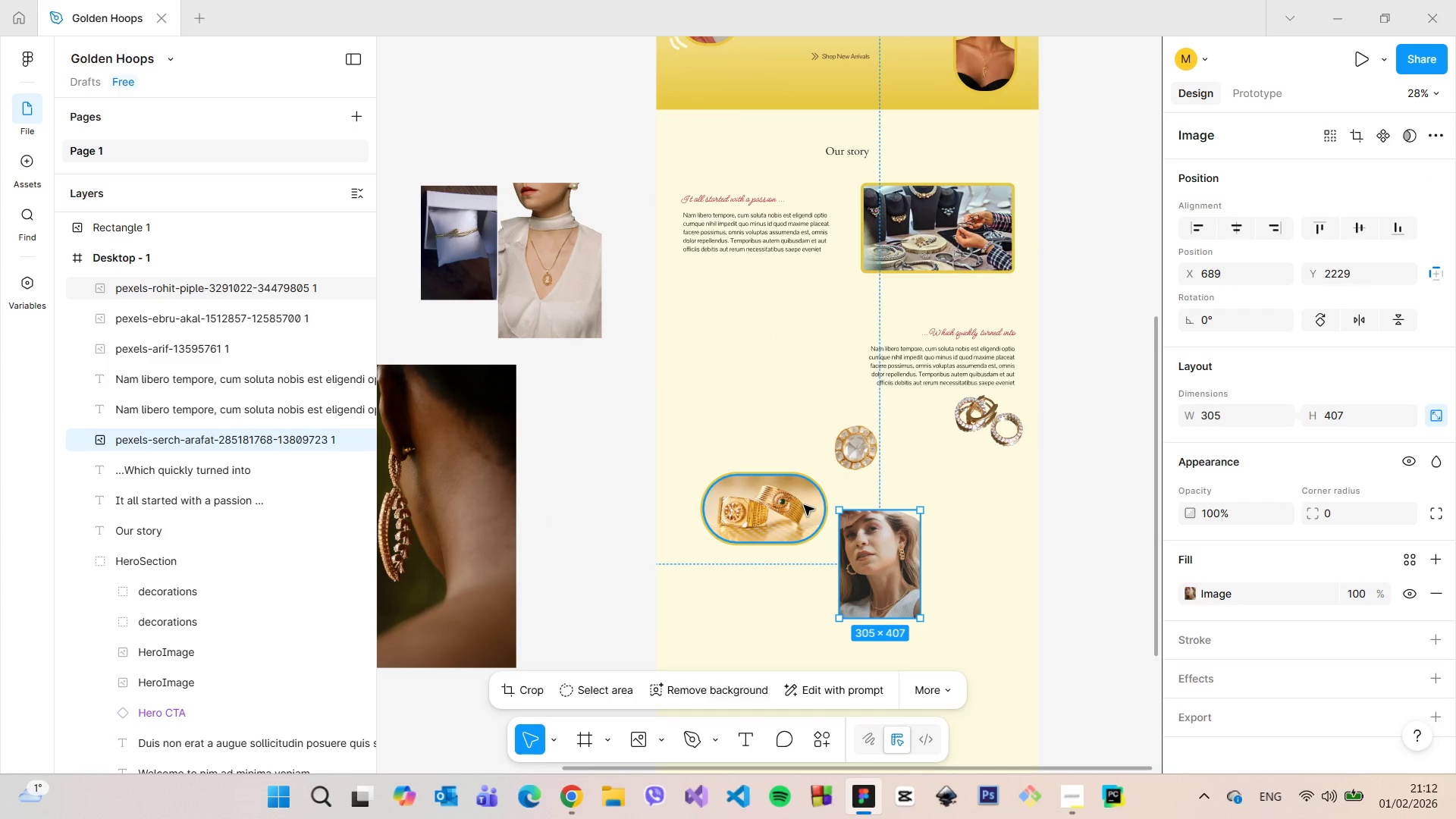 
left_click_drag(start_coordinate=[804, 505], to_coordinate=[786, 356])
 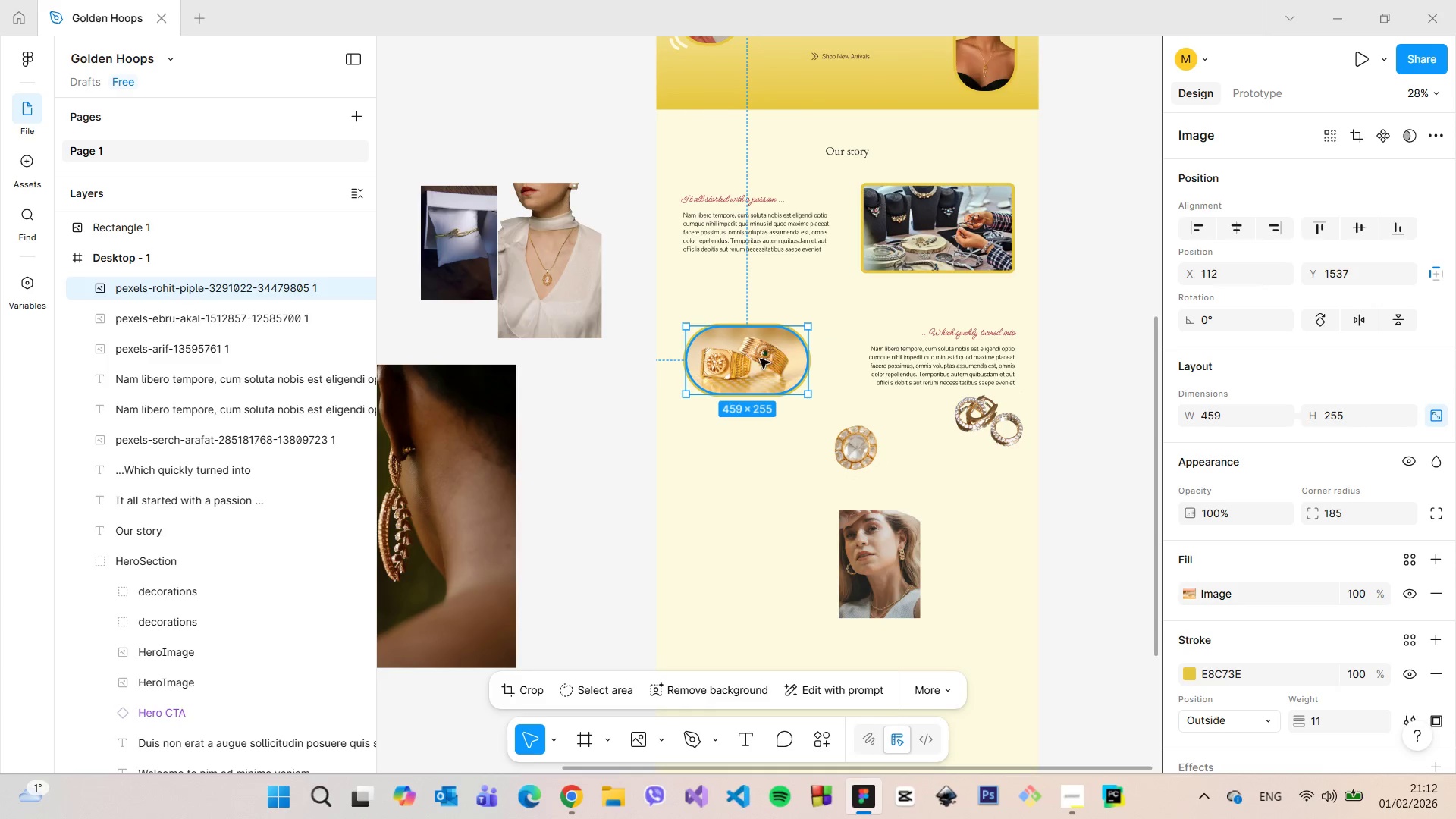 
hold_key(key=AltLeft, duration=0.86)
 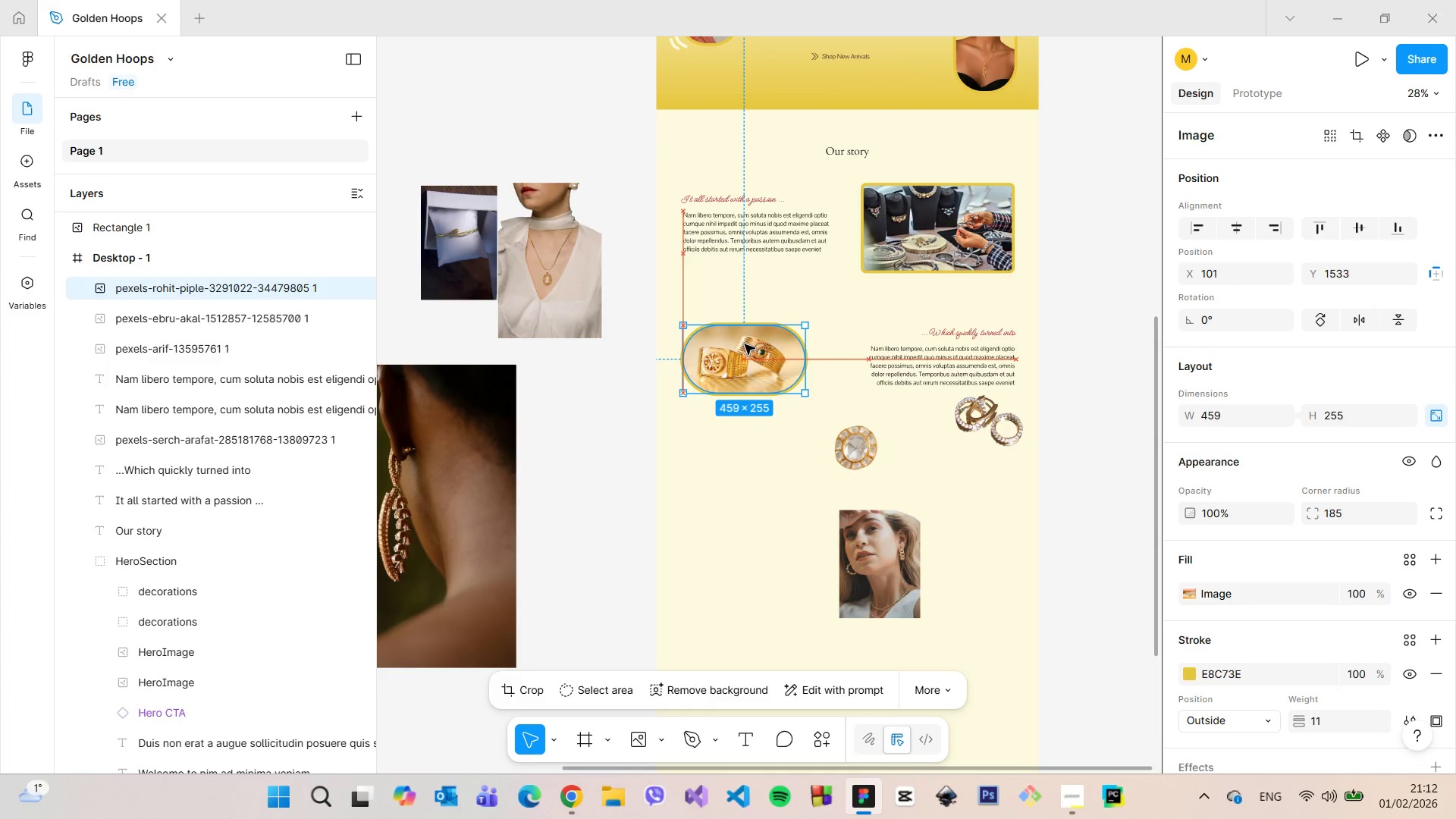 
hold_key(key=AltLeft, duration=0.83)
 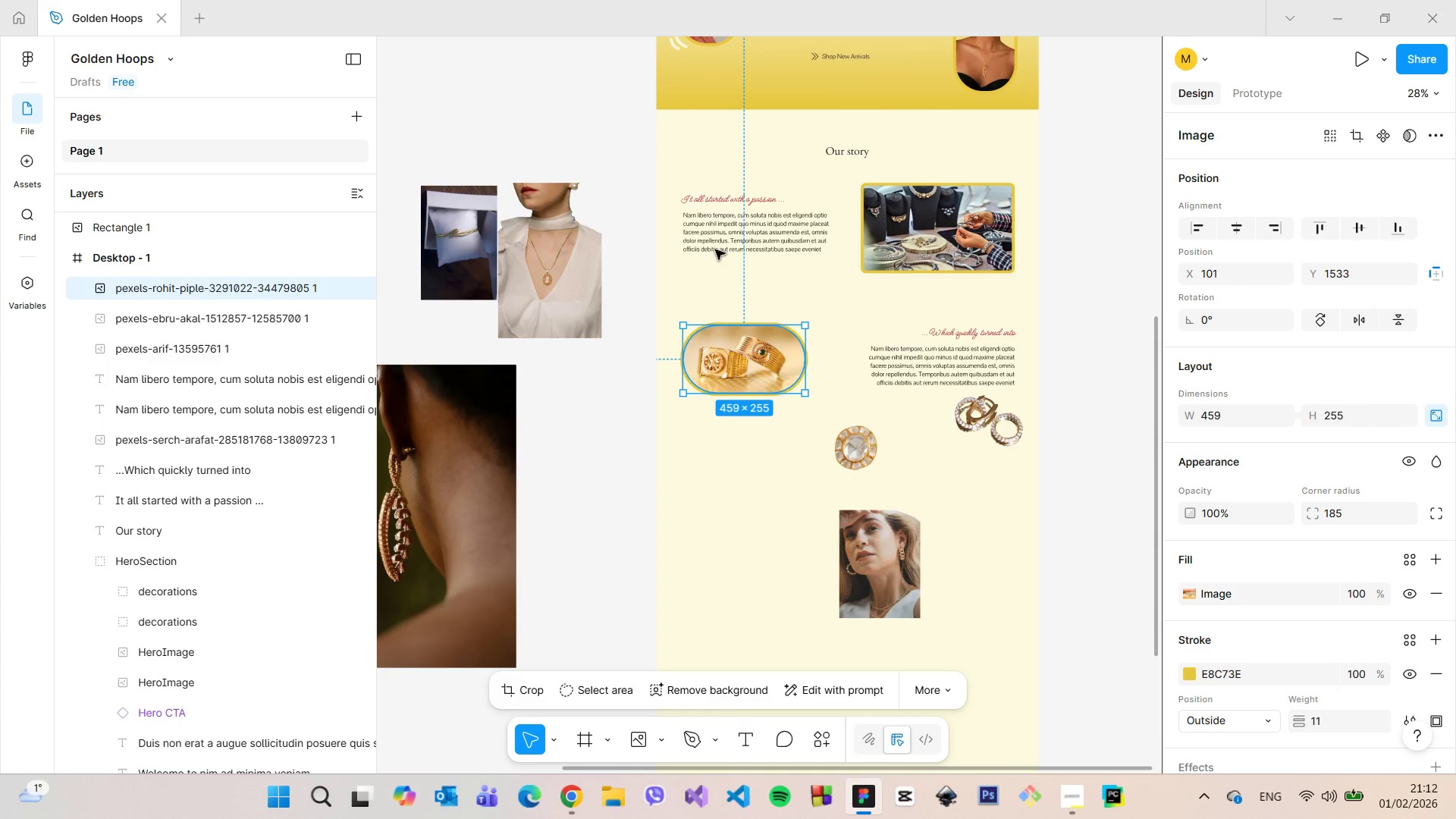 
left_click([715, 240])
 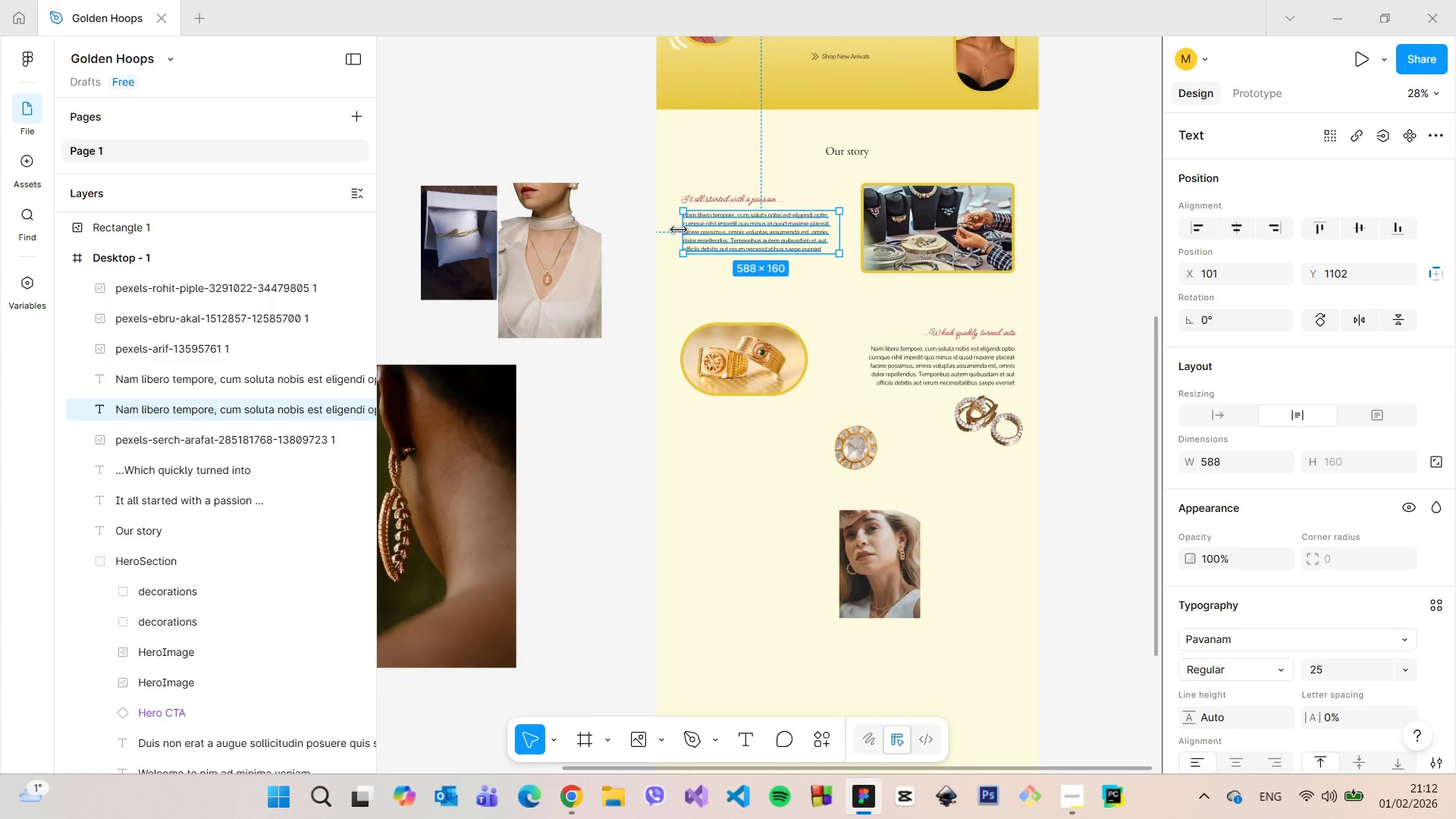 
hold_key(key=AltLeft, duration=1.28)
 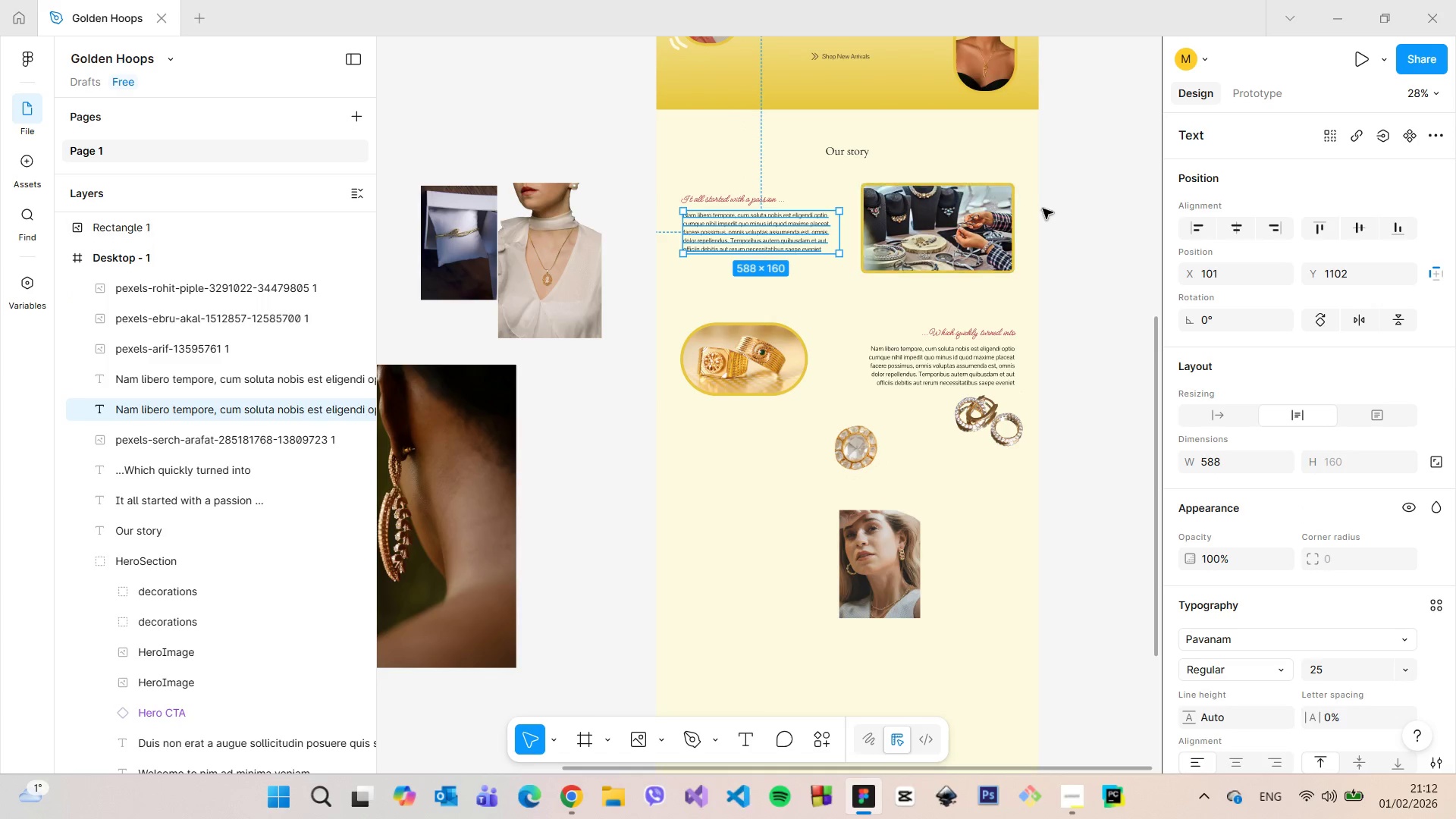 
left_click([992, 218])
 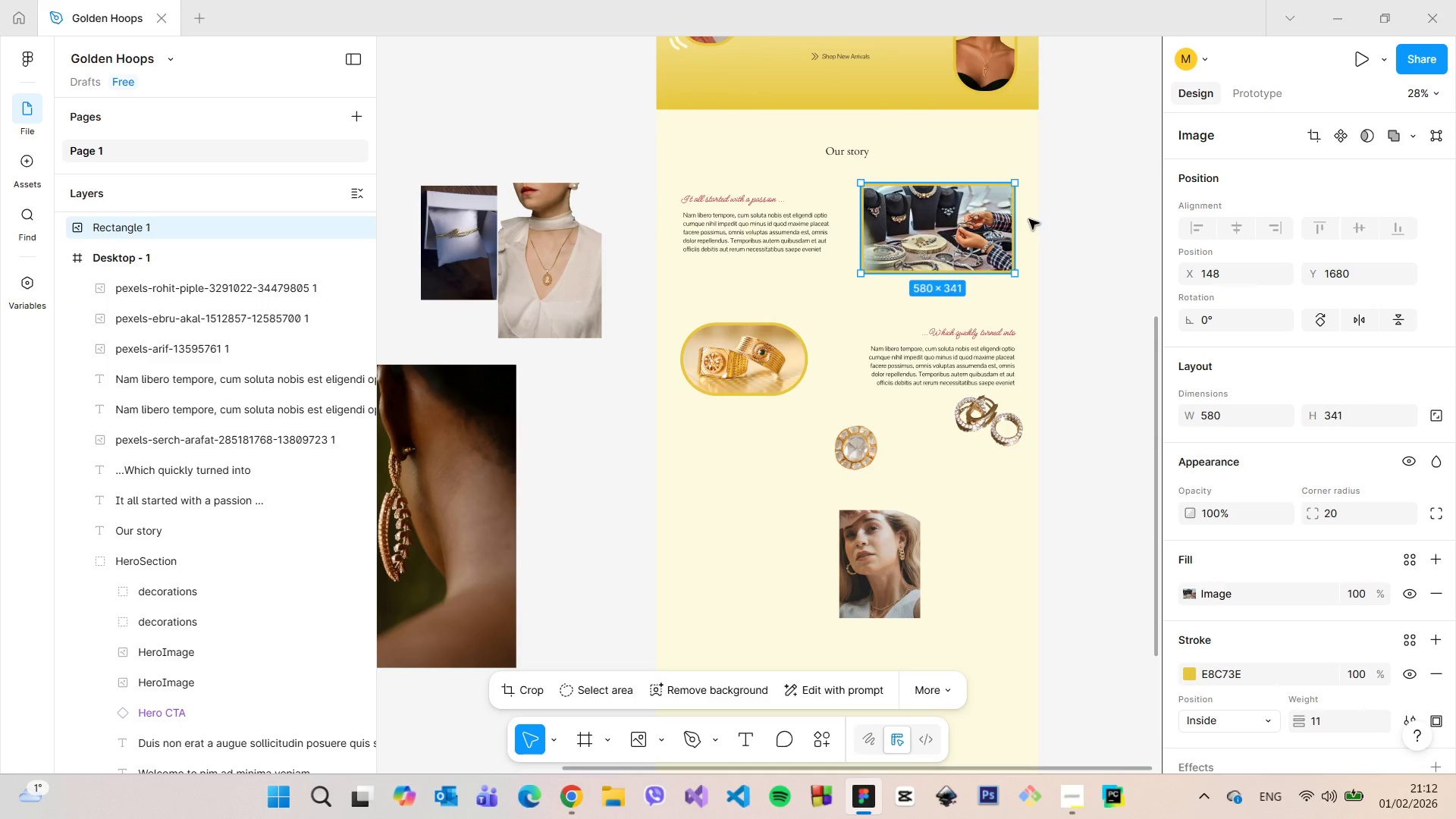 
hold_key(key=AltLeft, duration=0.44)
 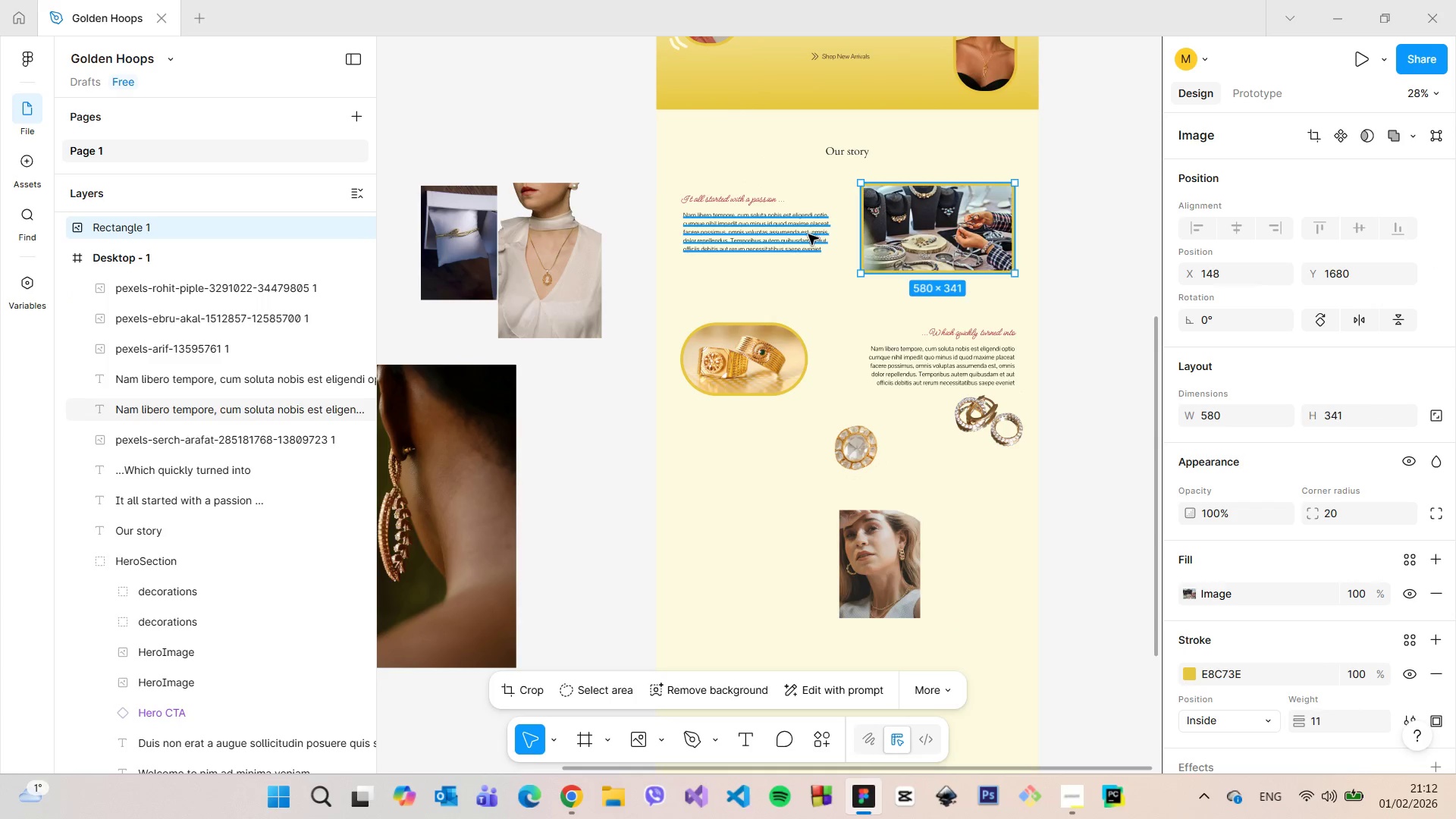 
left_click([808, 234])
 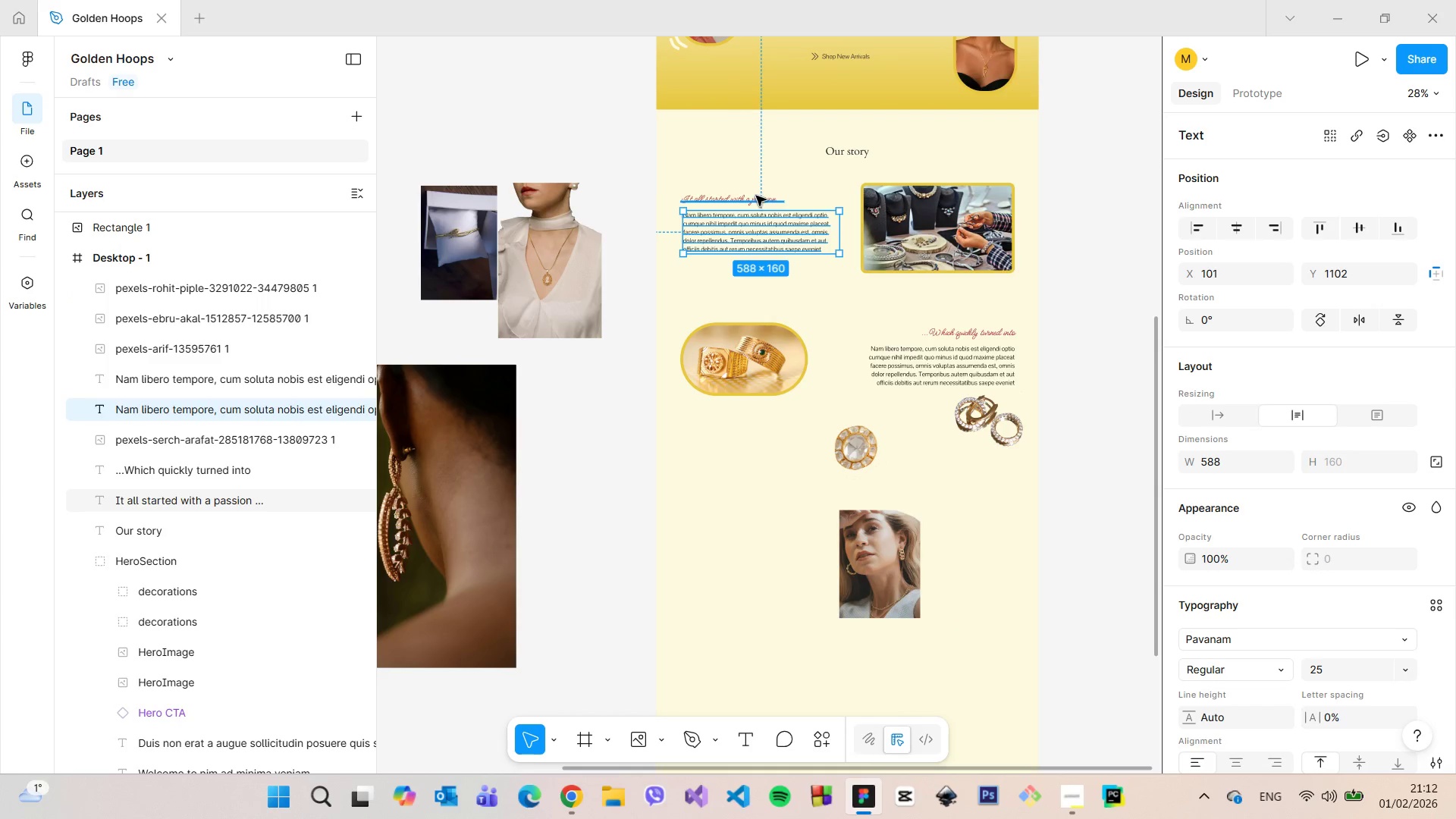 
hold_key(key=ShiftLeft, duration=0.58)
left_click([755, 195])
 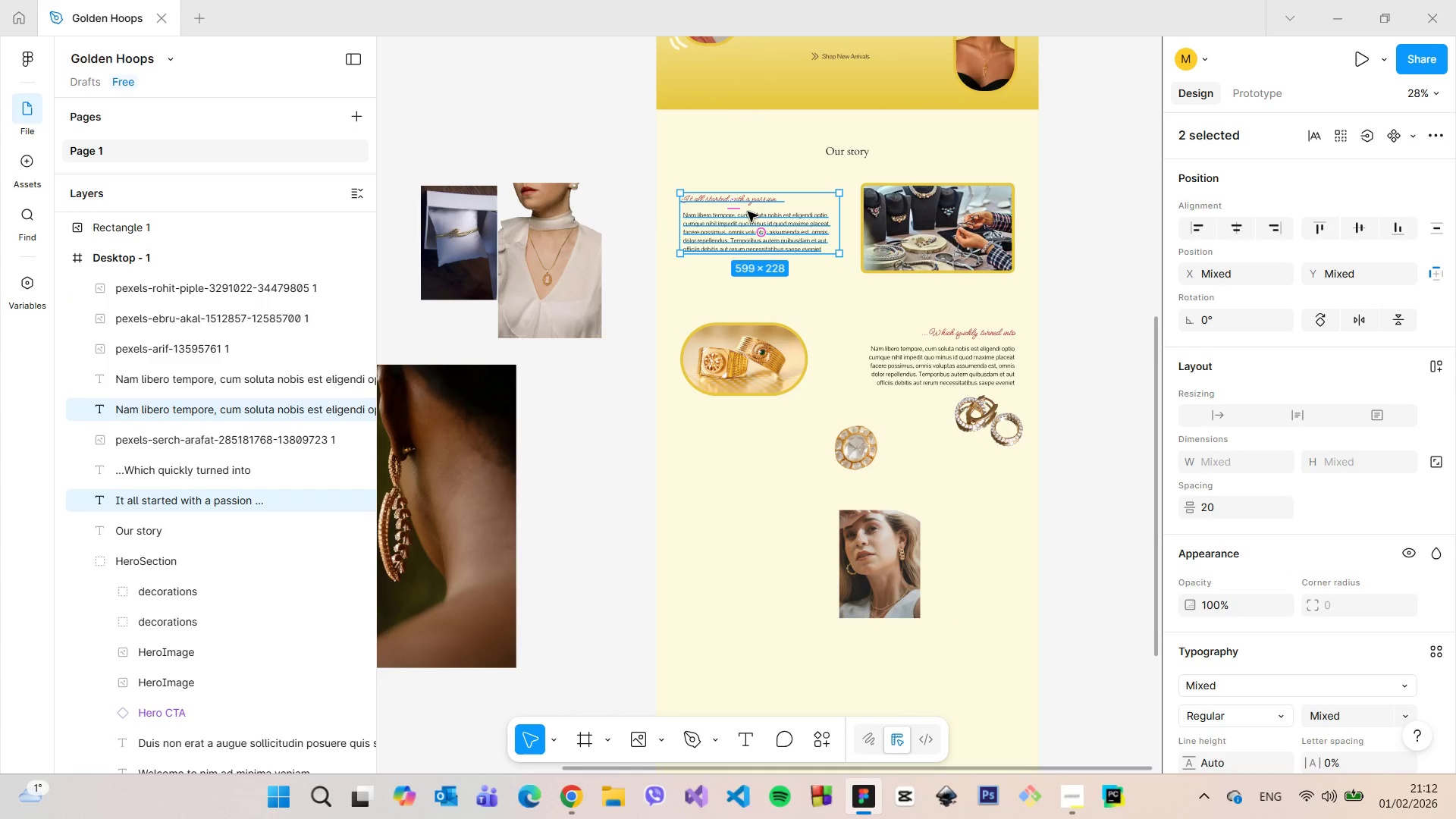 
hold_key(key=AltLeft, duration=1.5)
 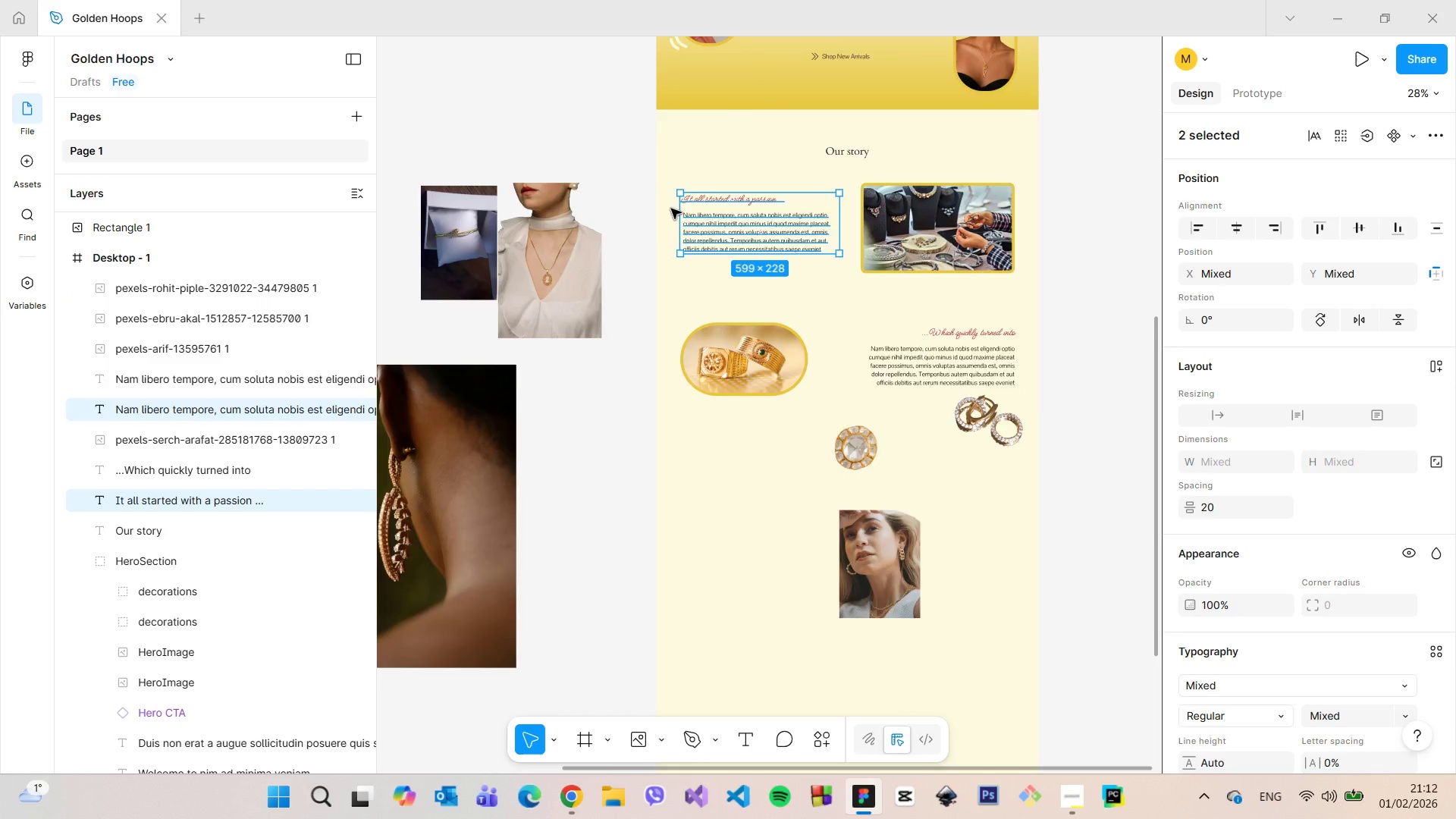 
hold_key(key=AltLeft, duration=0.39)
 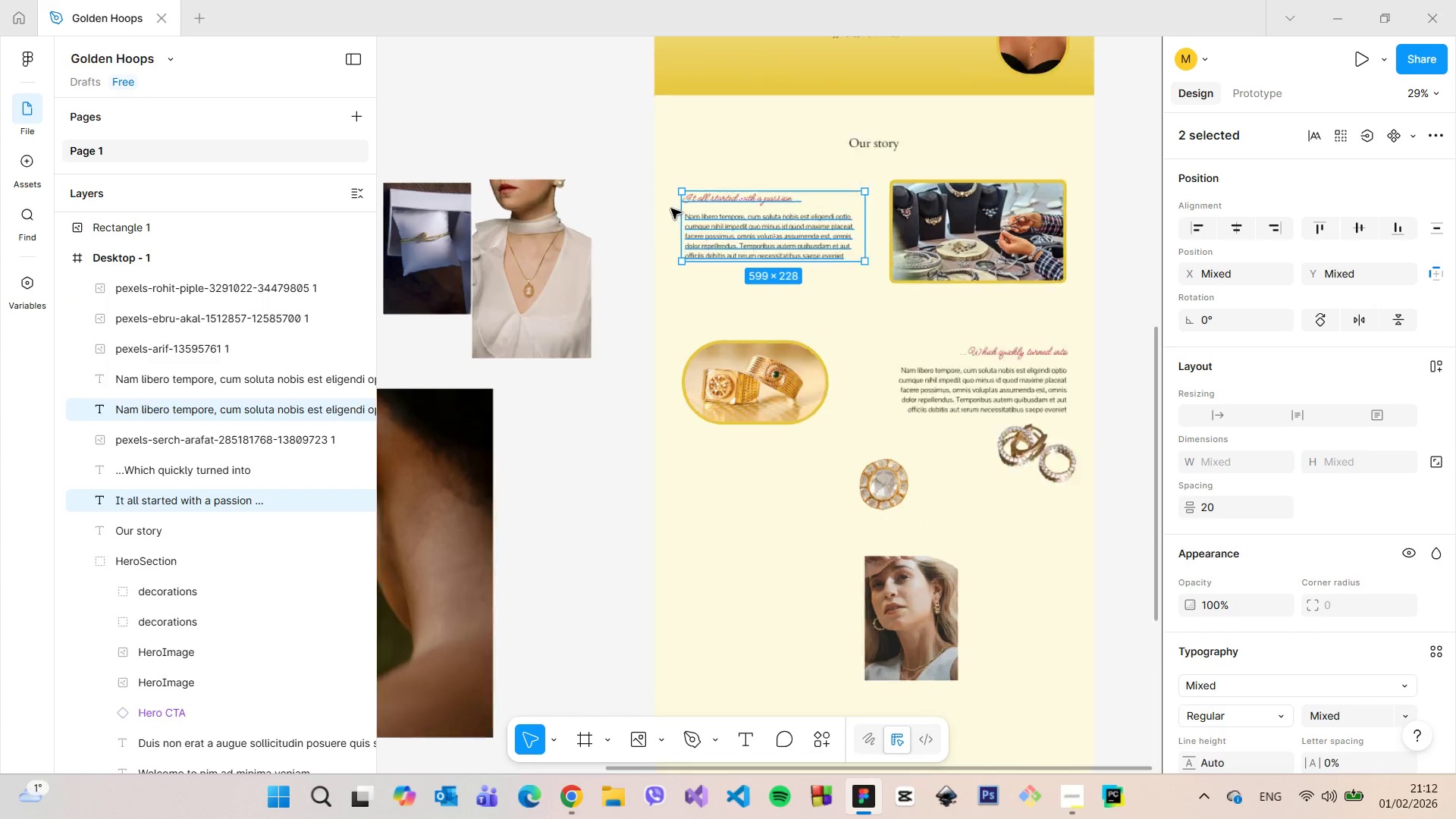 
left_click([734, 240])
 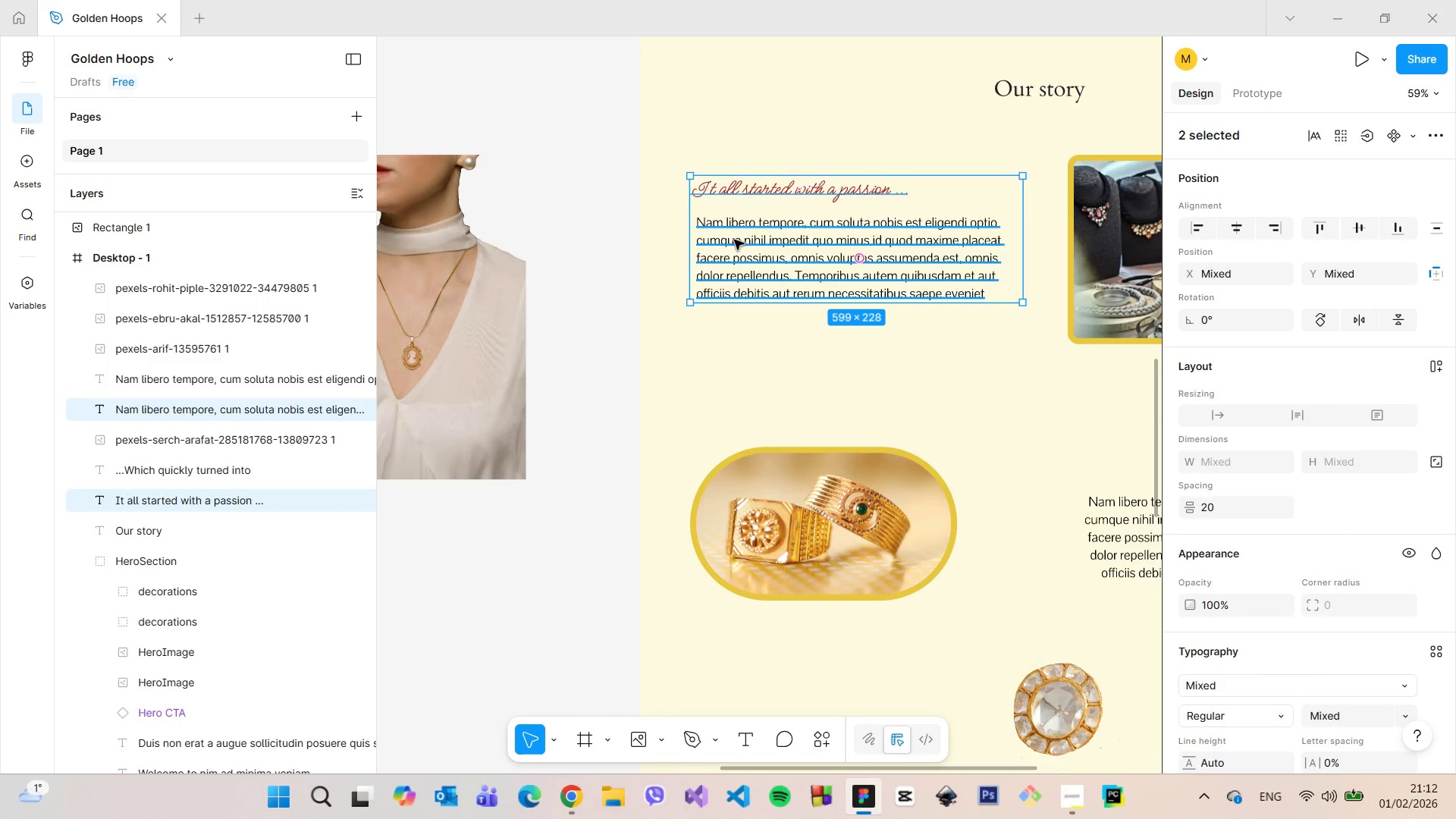 
scroll: coordinate [675, 212], scroll_direction: up, amount: 7.0
 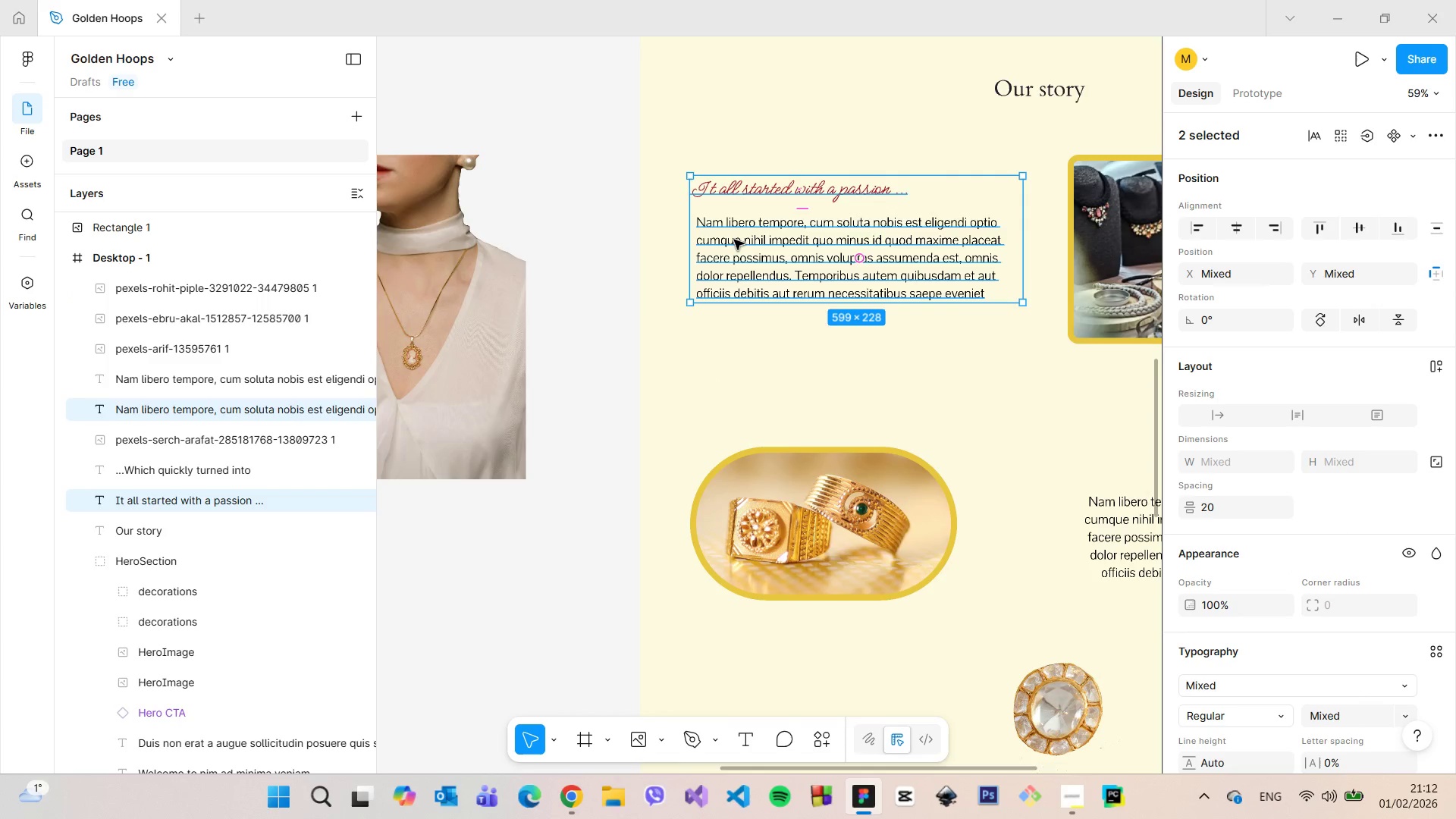 
double_click([734, 240])
 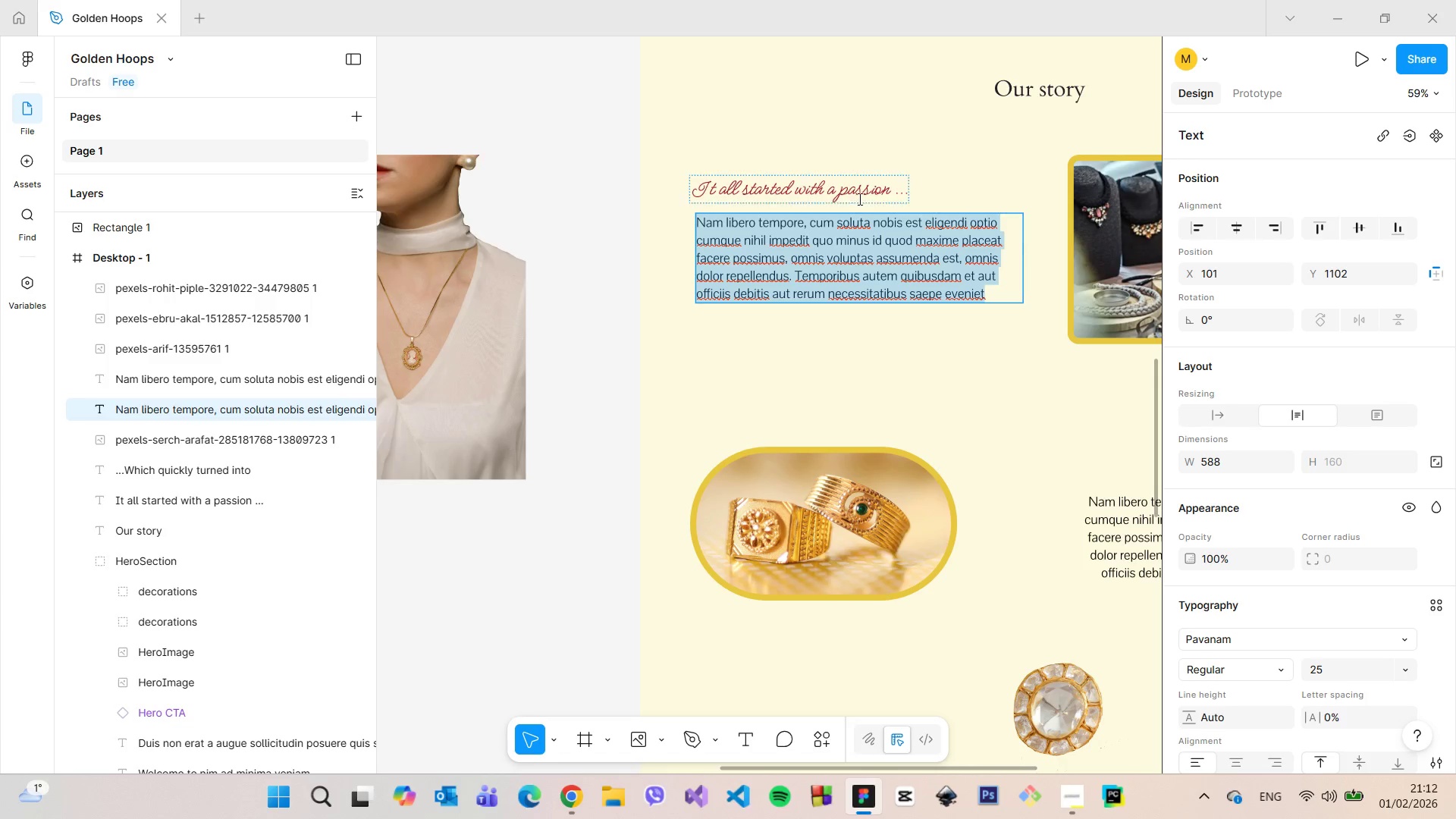 
left_click([987, 177])
 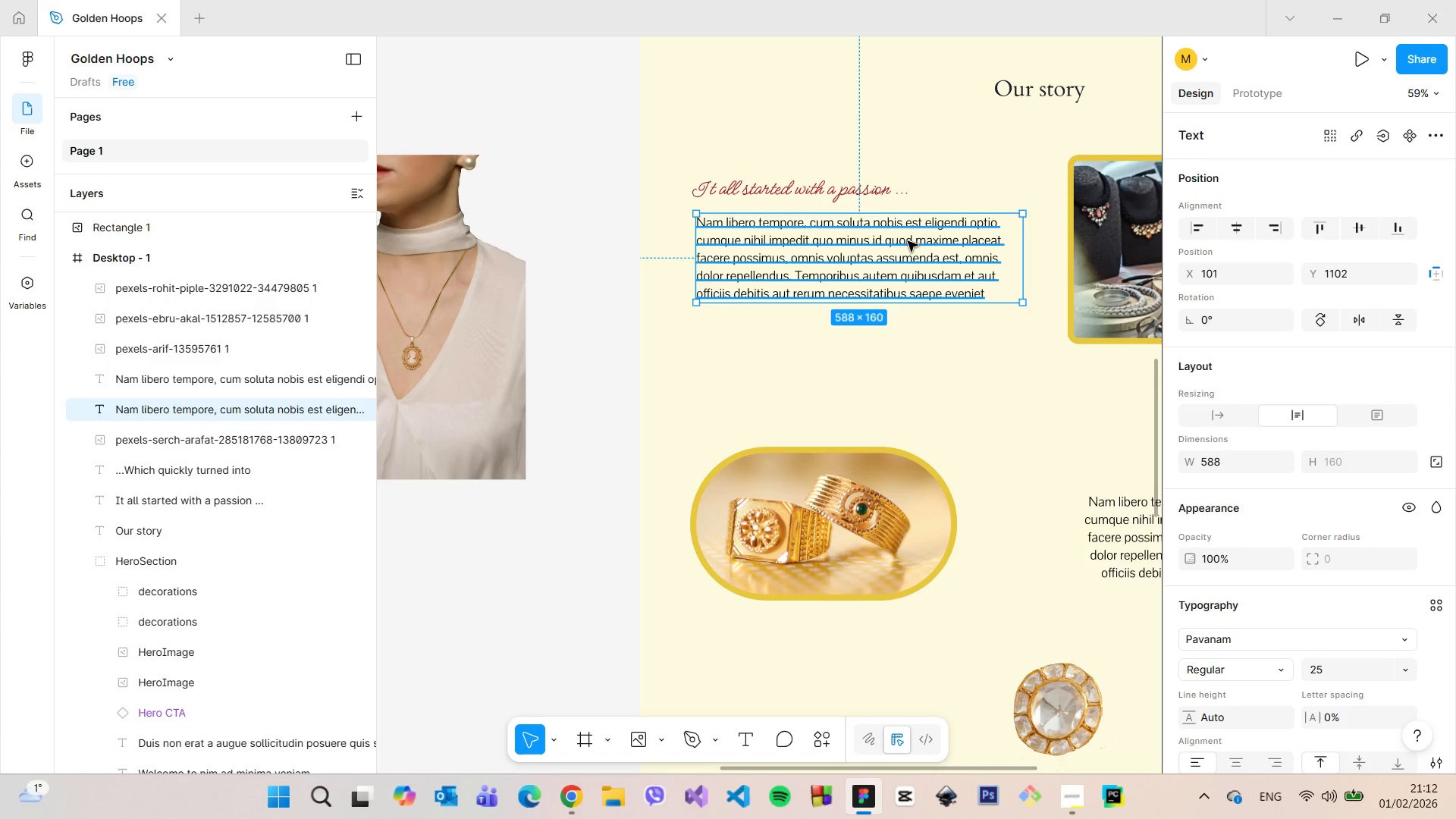 
left_click_drag(start_coordinate=[904, 243], to_coordinate=[898, 243])
 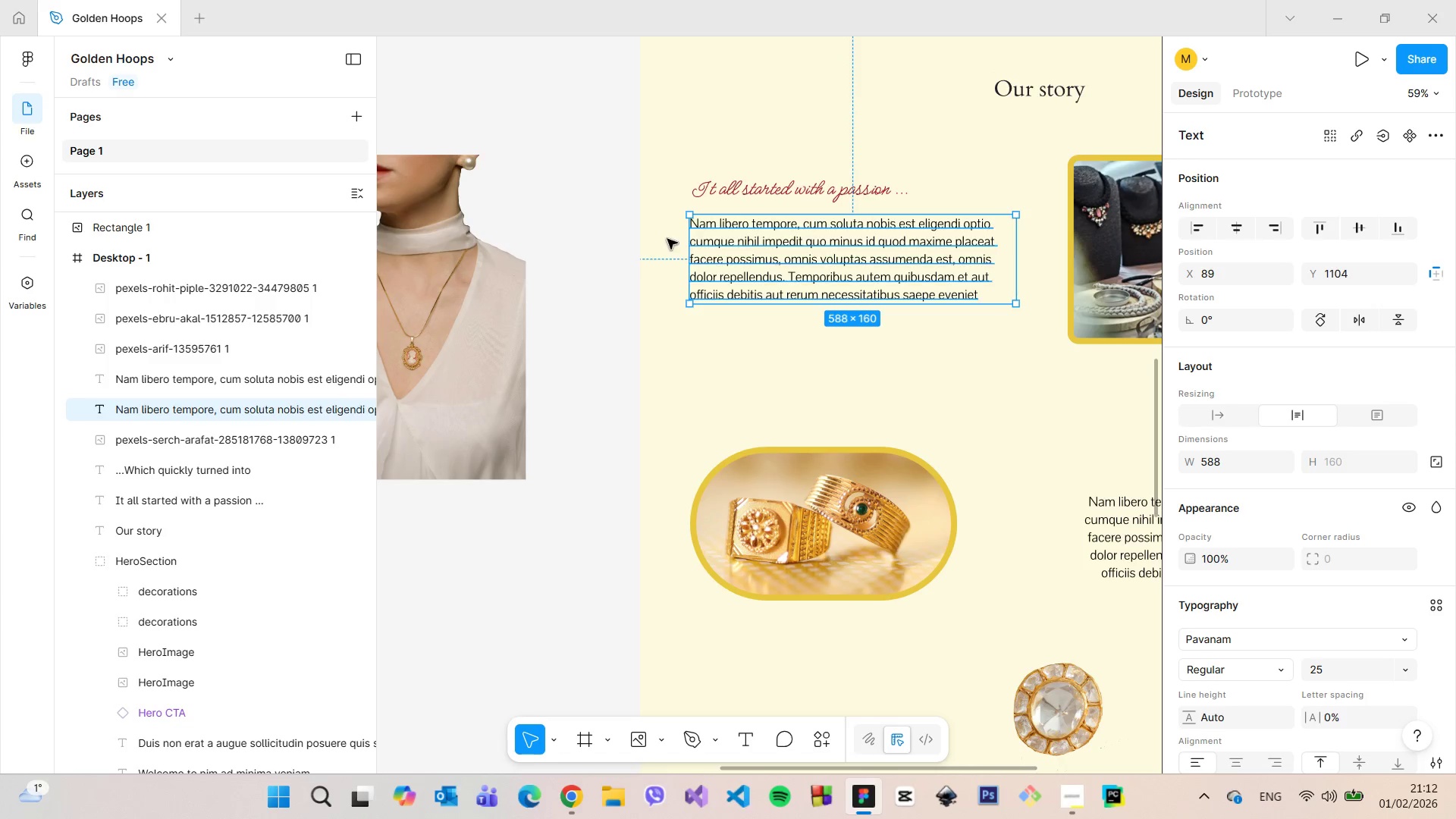 
hold_key(key=AltLeft, duration=0.64)
 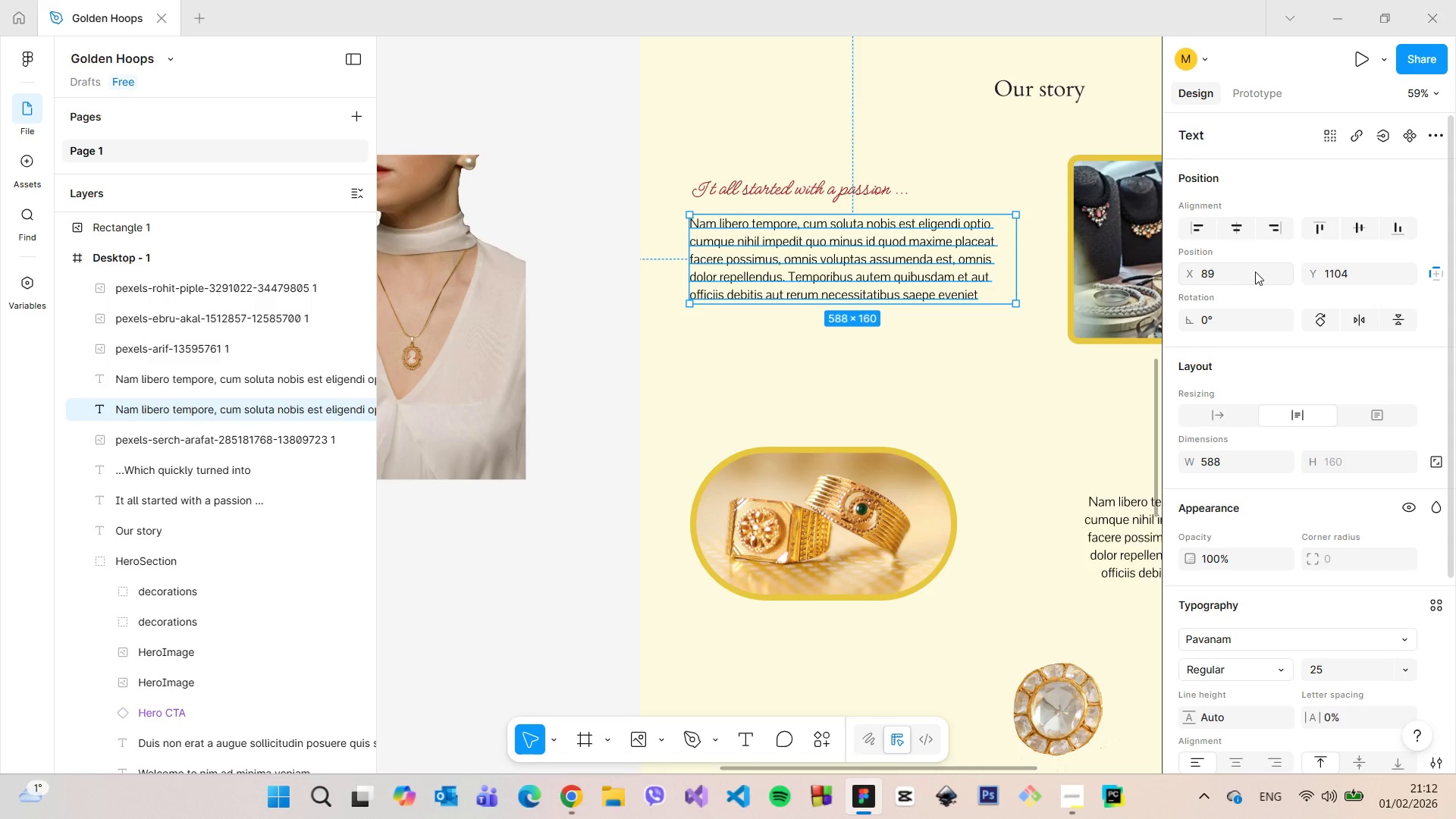 
left_click([1255, 271])
 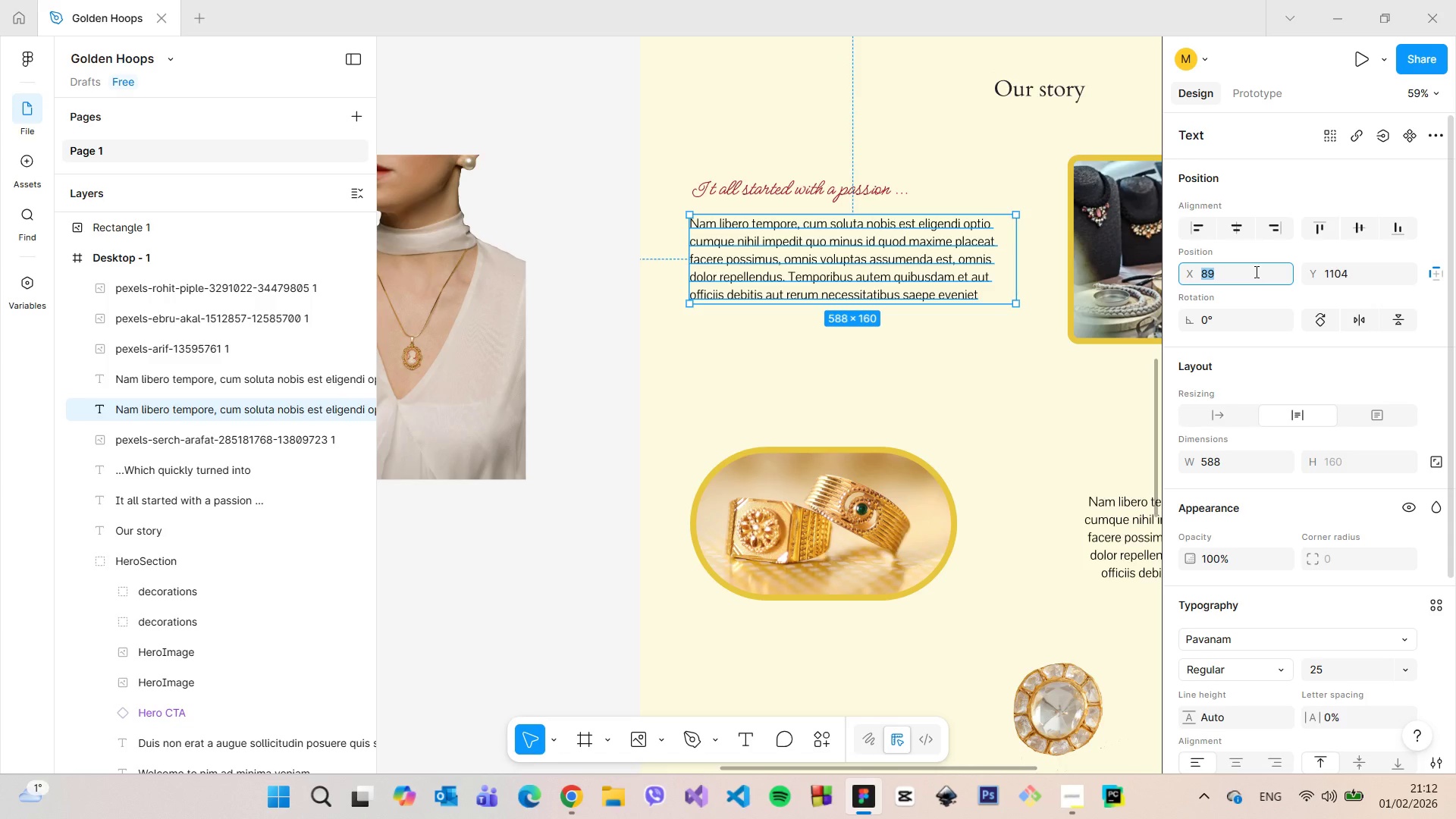 
type(90)
 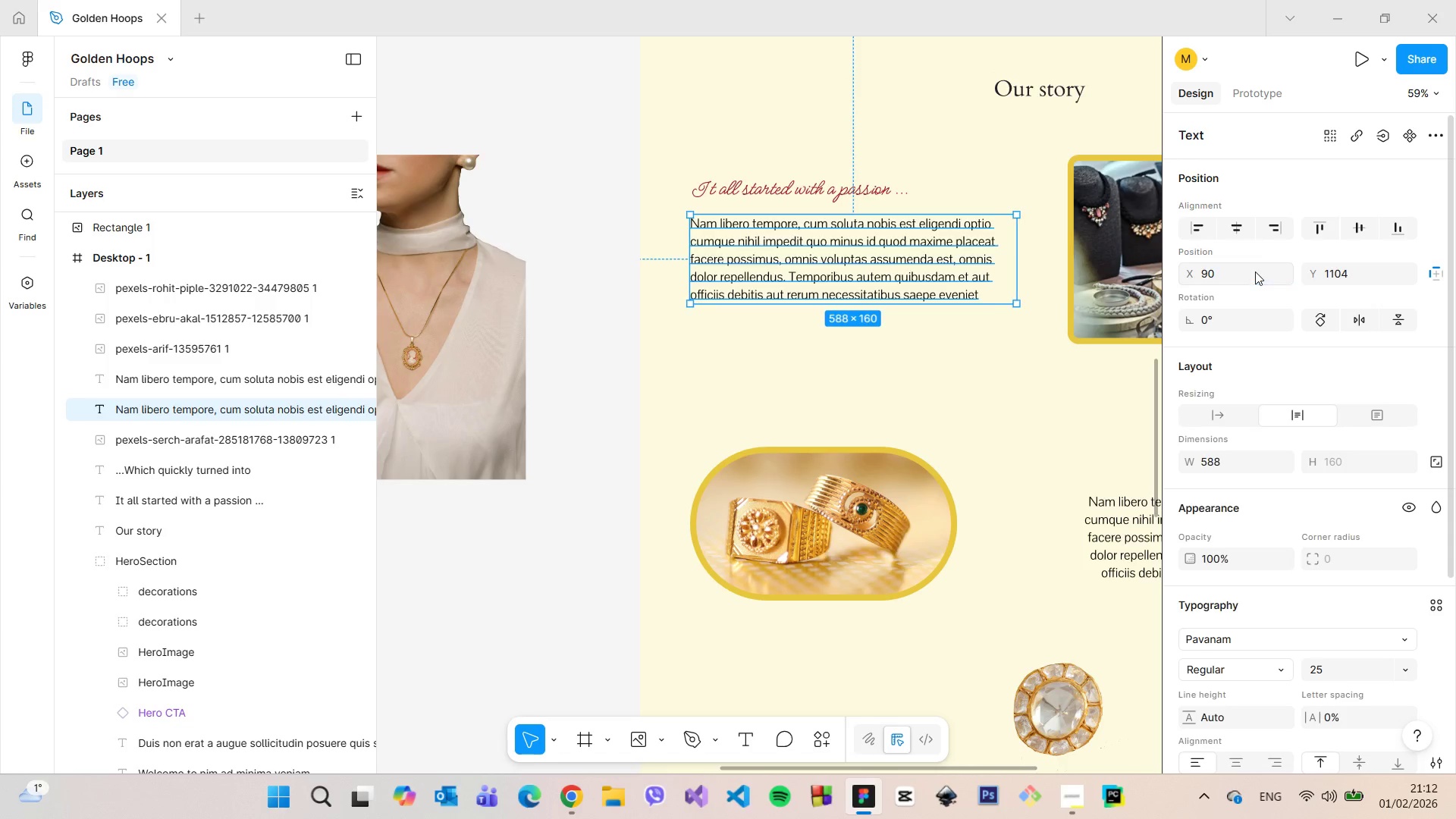 
key(Enter)
 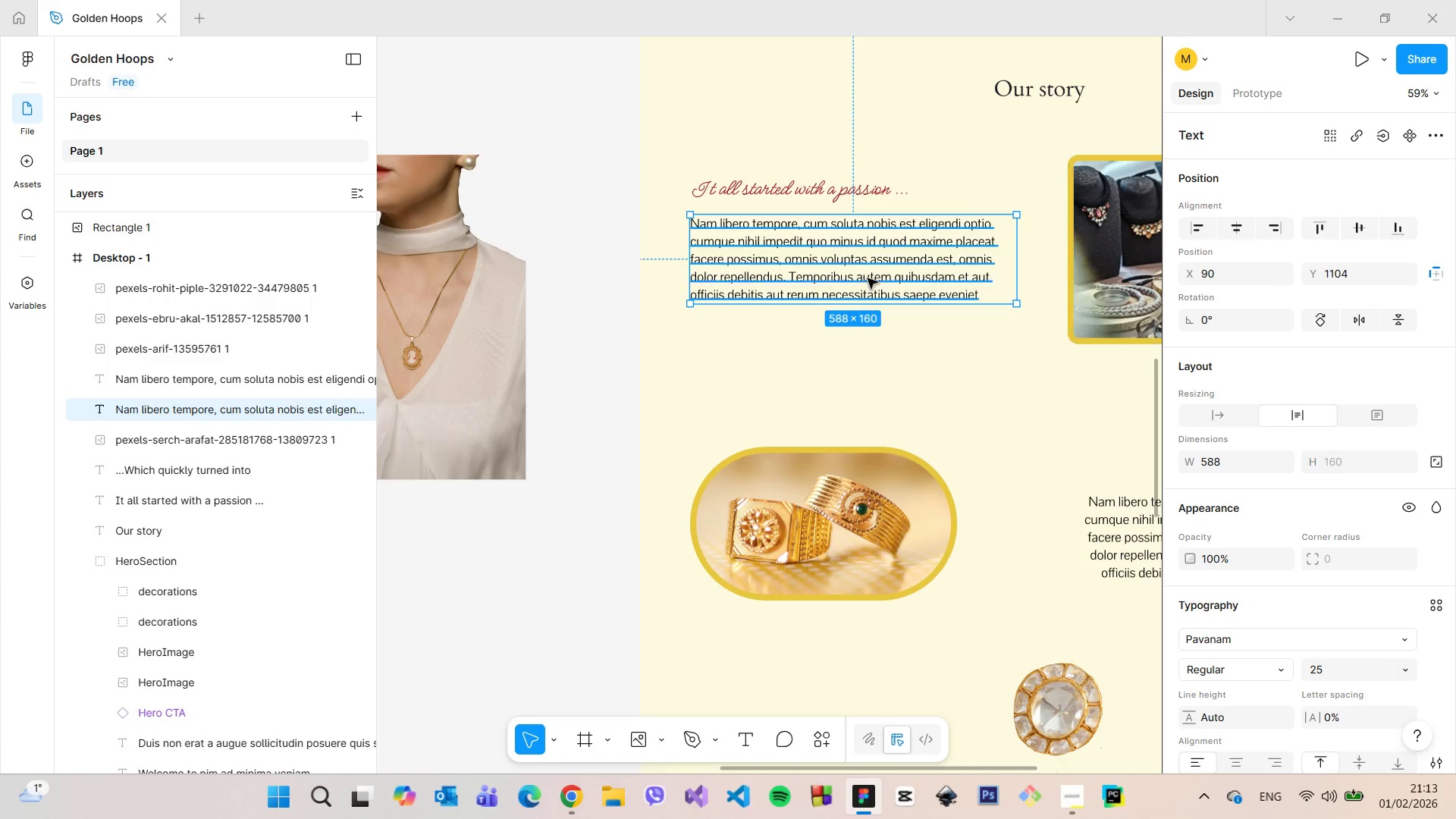 
hold_key(key=AltLeft, duration=0.7)
 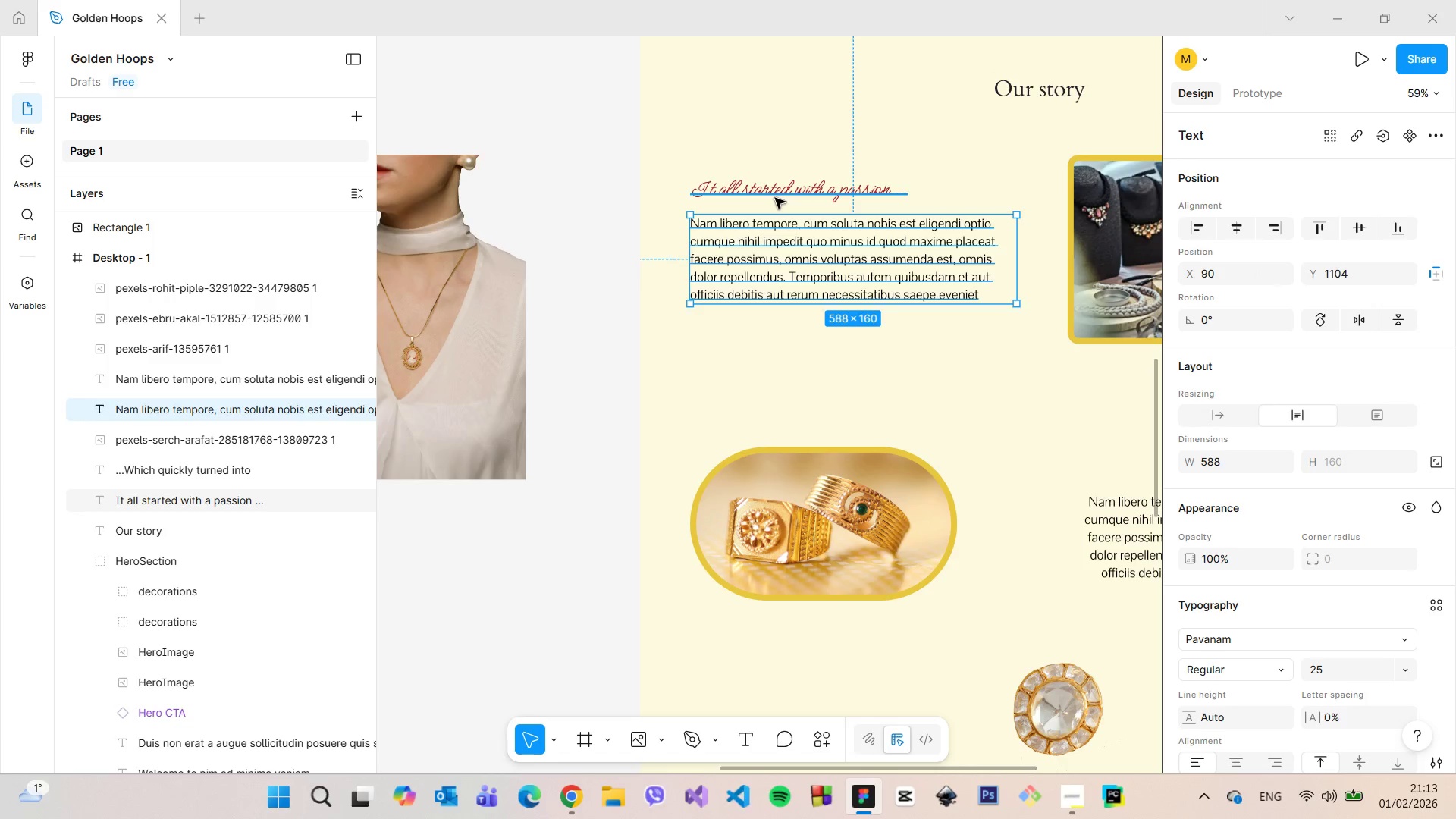 
left_click([775, 198])
 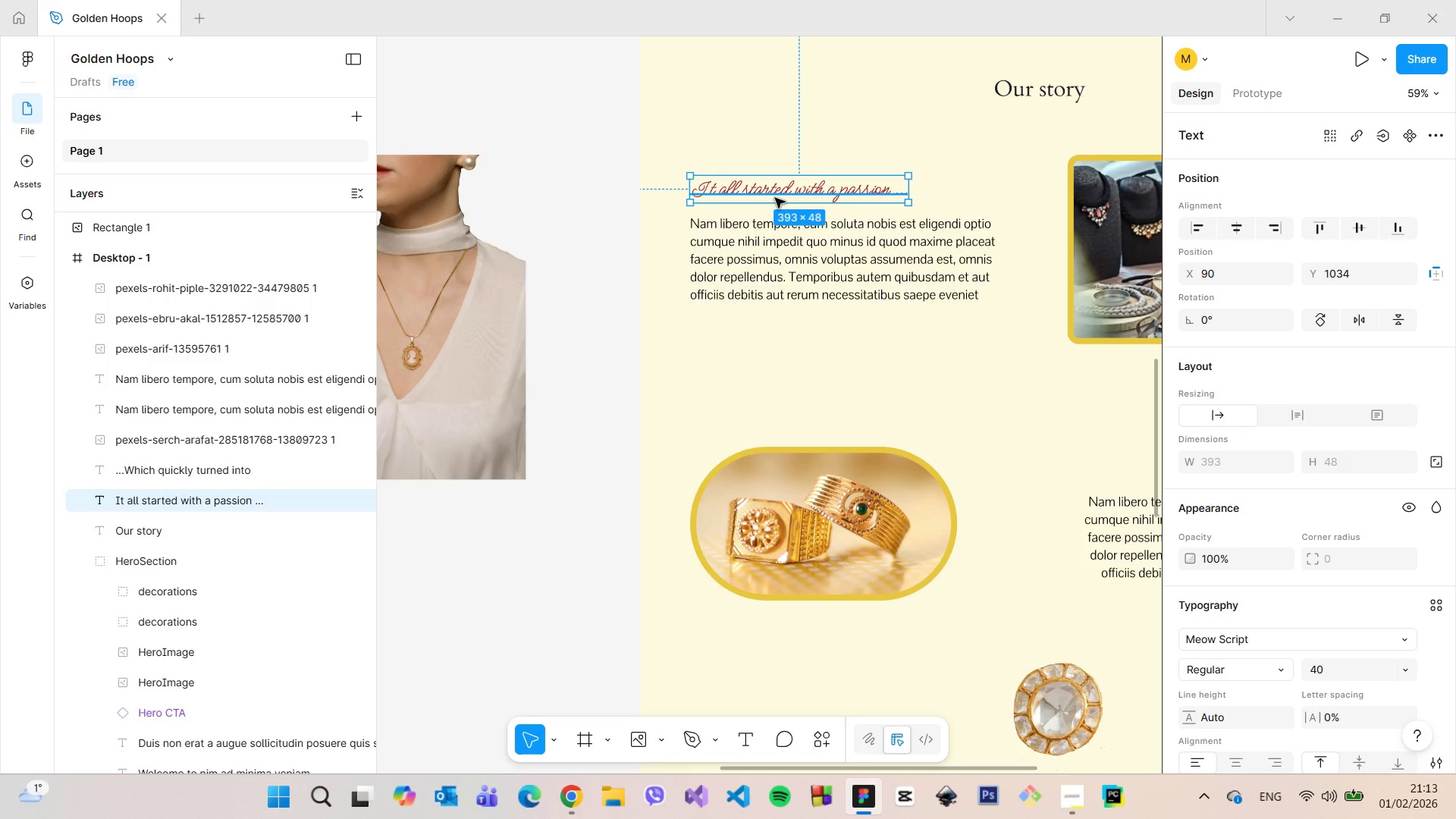 
hold_key(key=AltLeft, duration=1.52)
 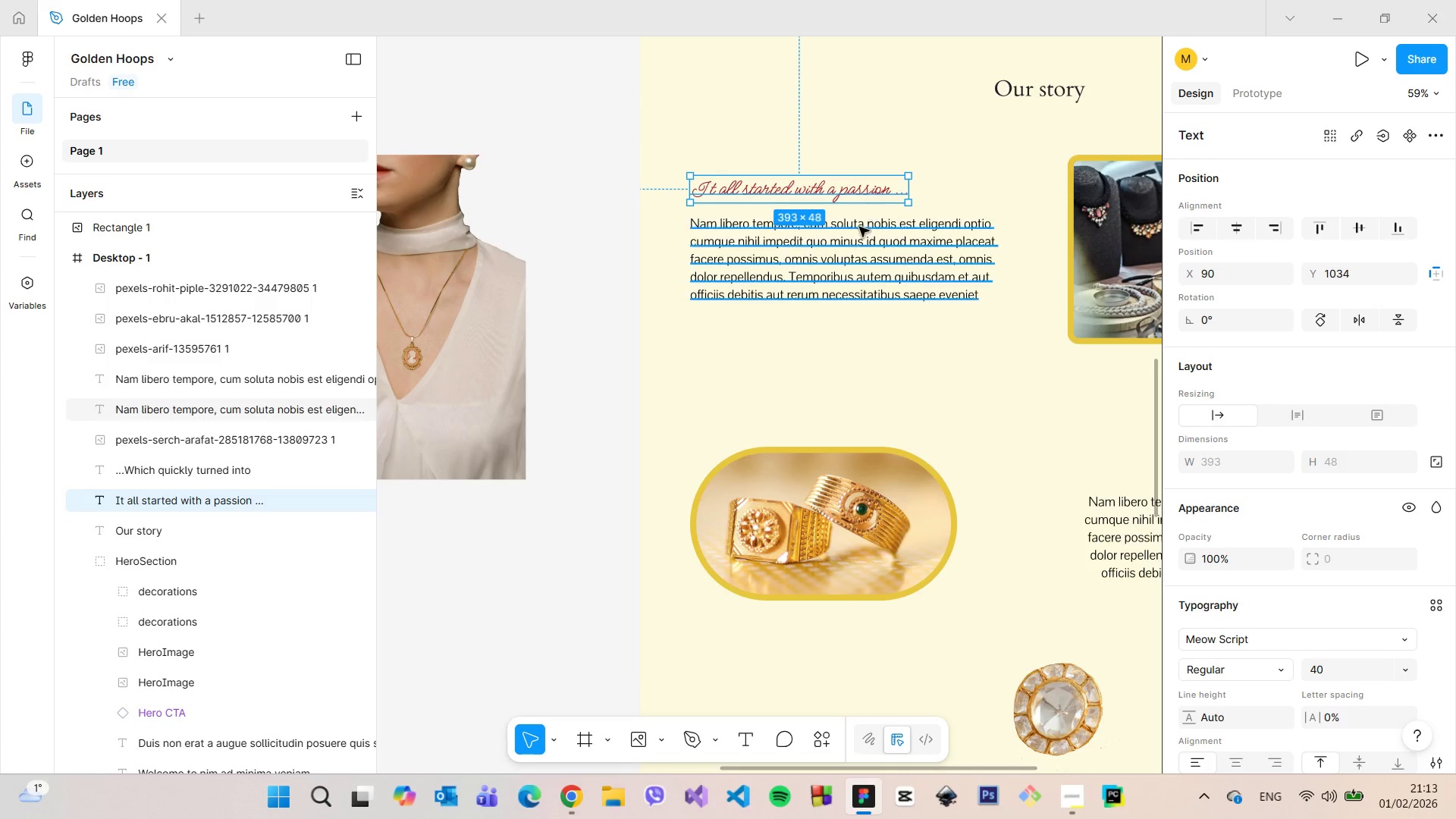 
hold_key(key=AltLeft, duration=0.39)
 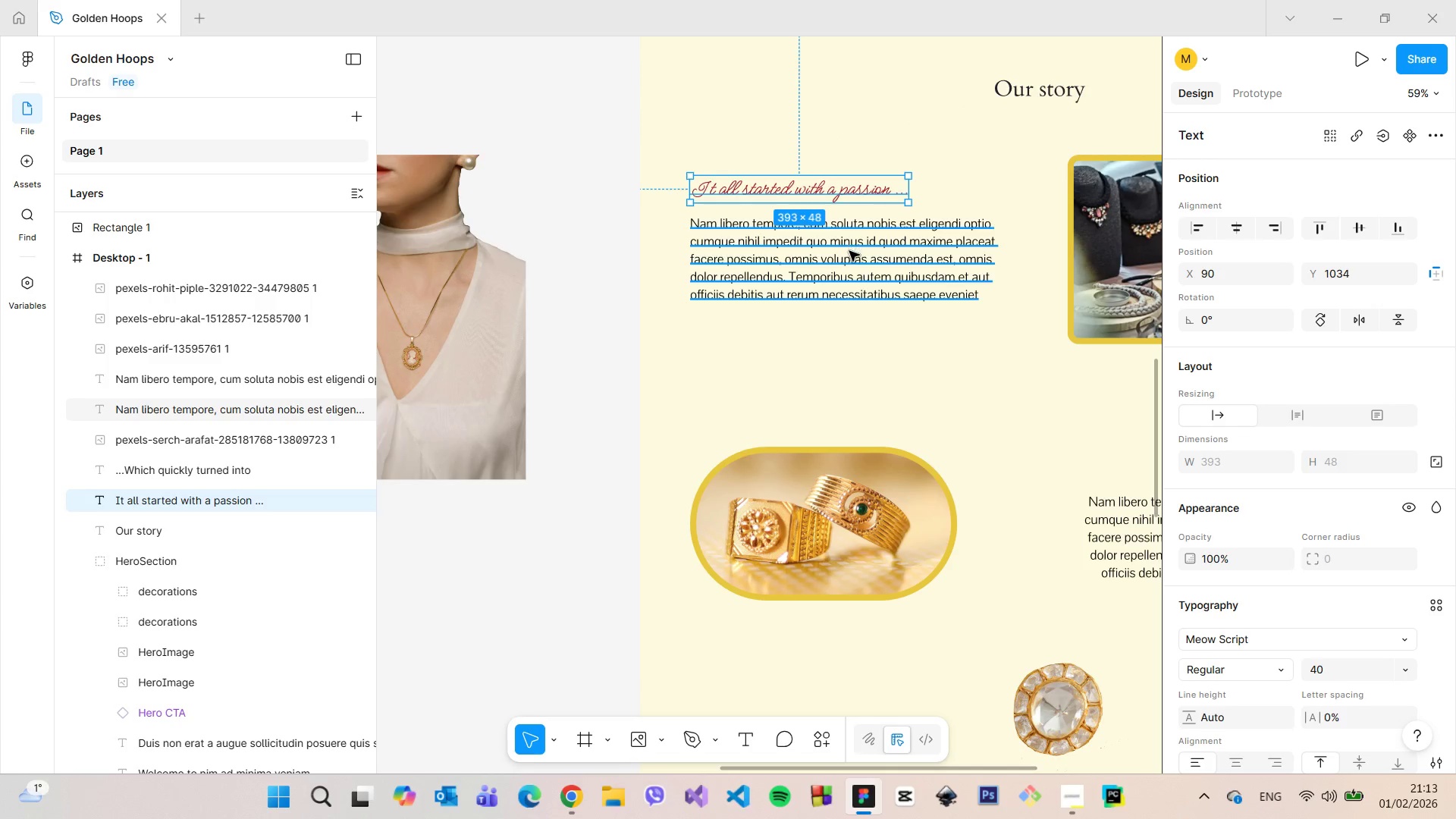 
left_click([849, 251])
 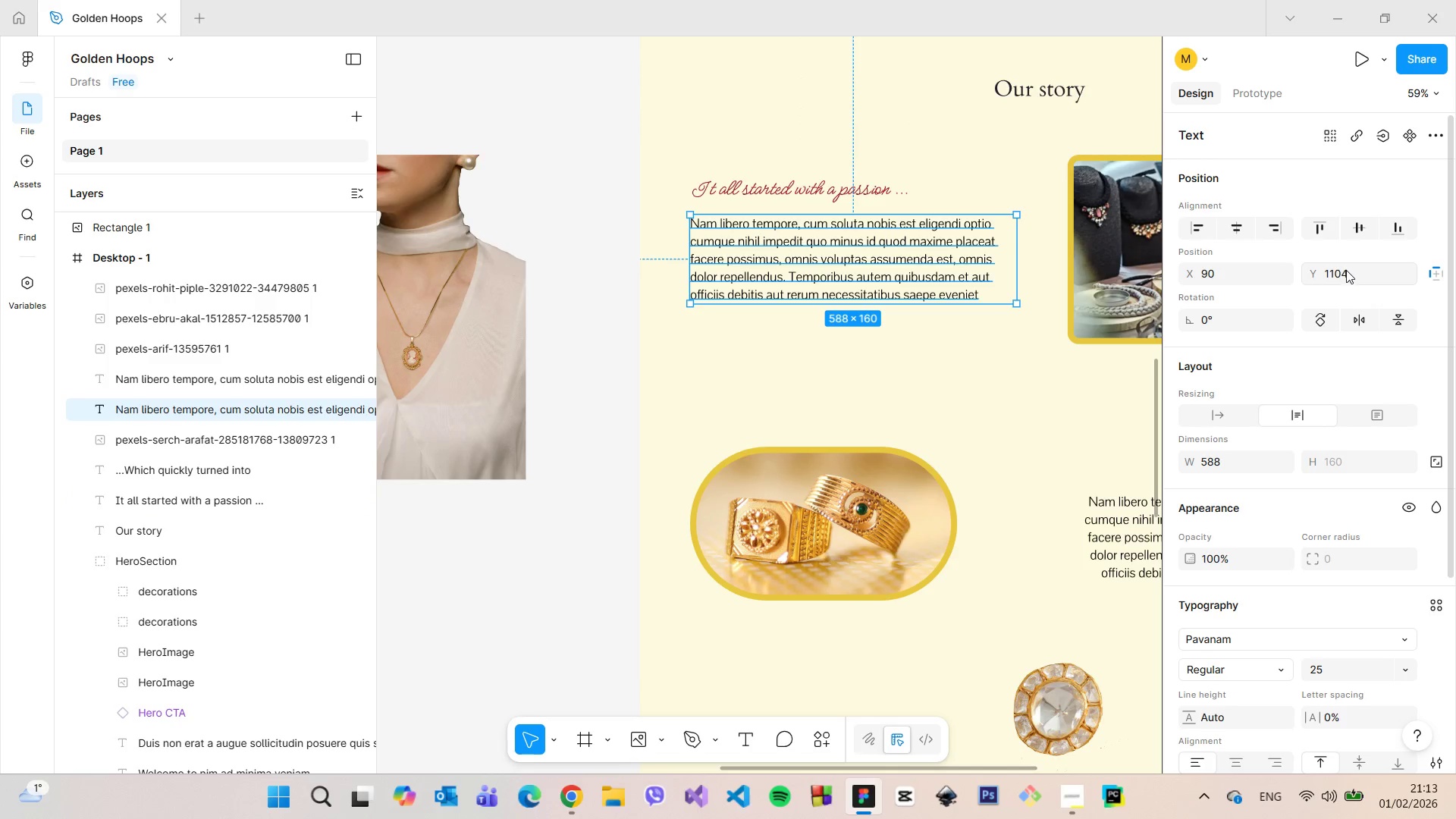 
left_click([1349, 274])
 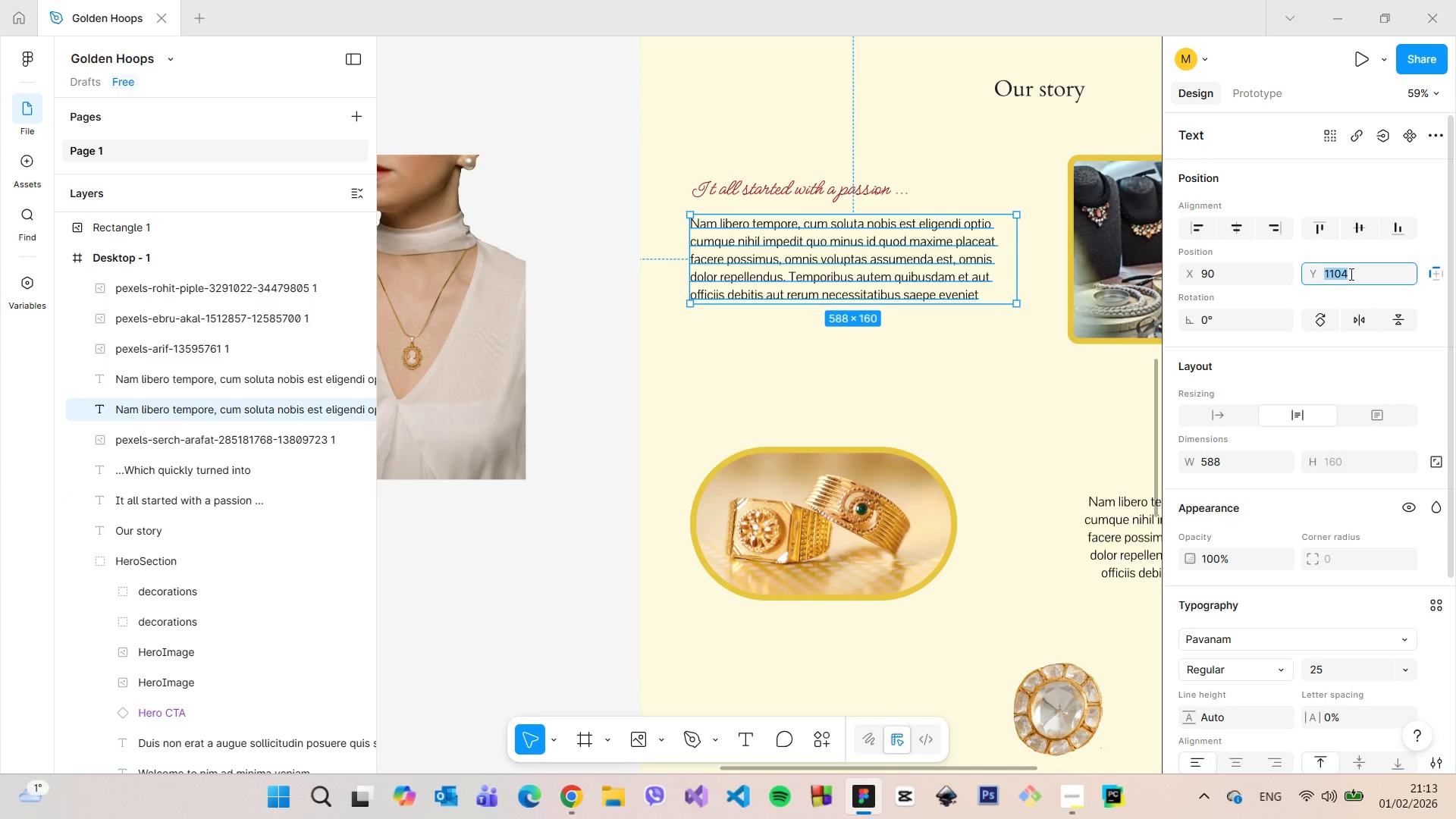 
key(ArrowDown)
 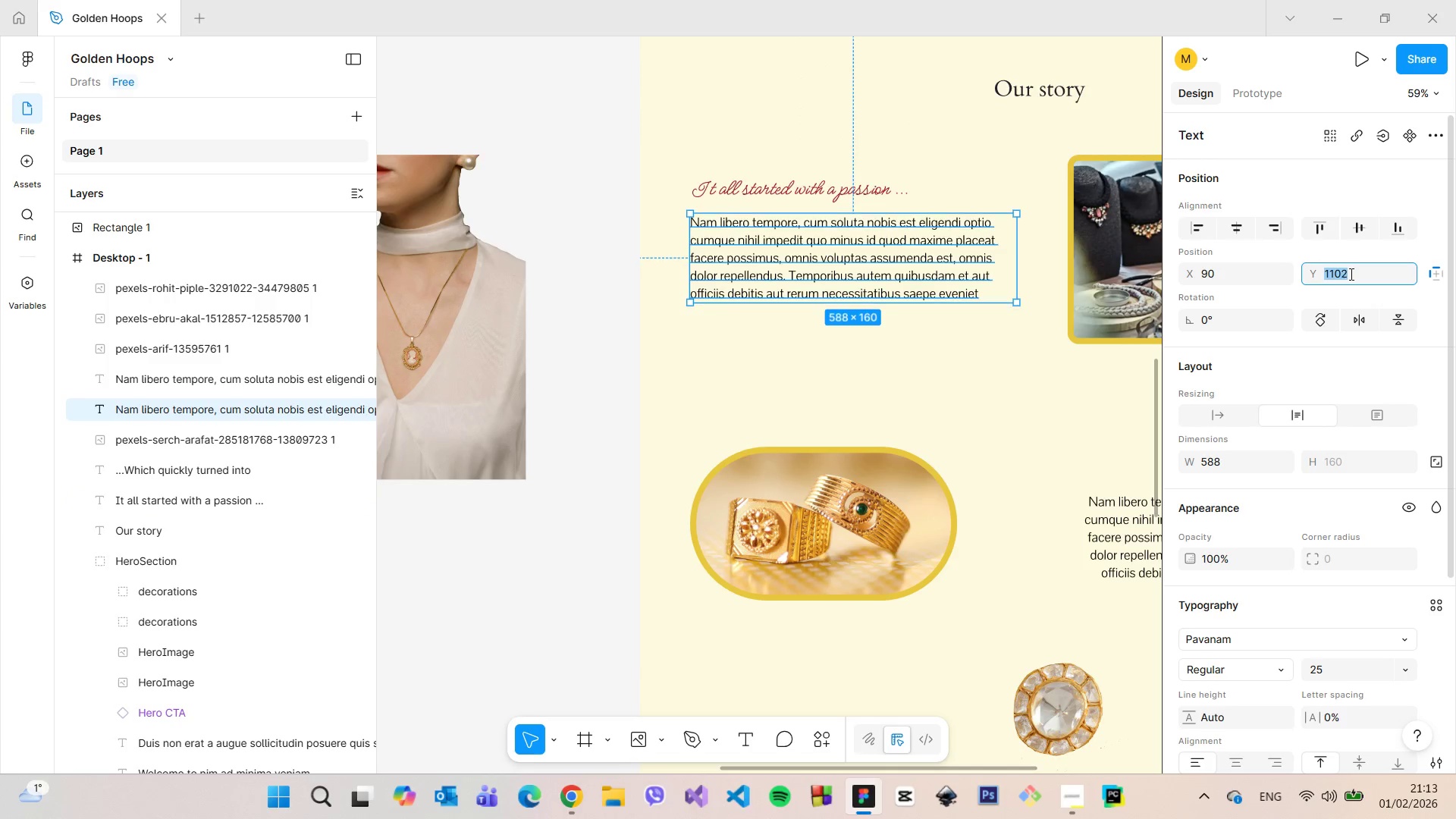 
key(ArrowDown)
 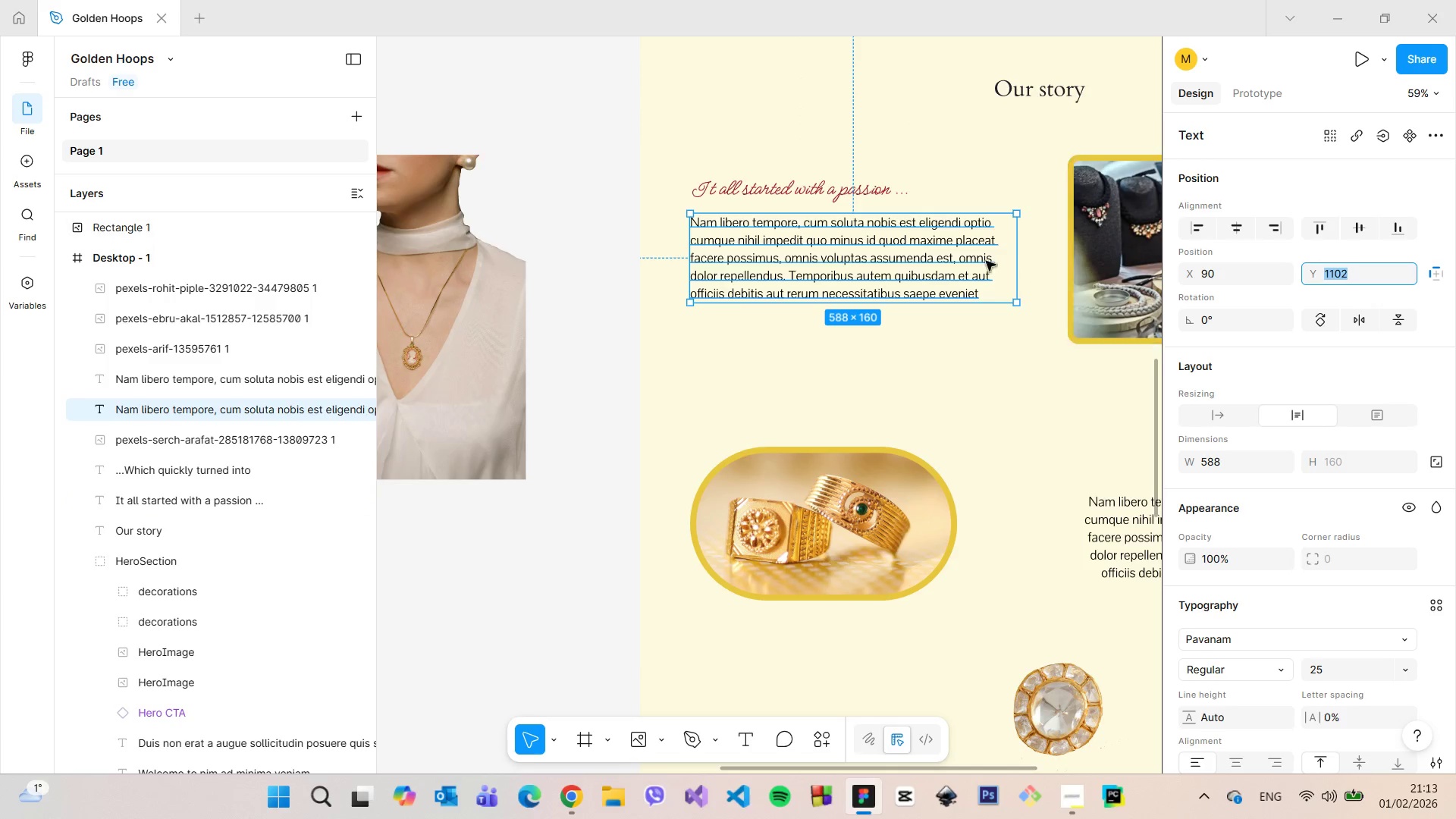 
hold_key(key=AltLeft, duration=1.09)
 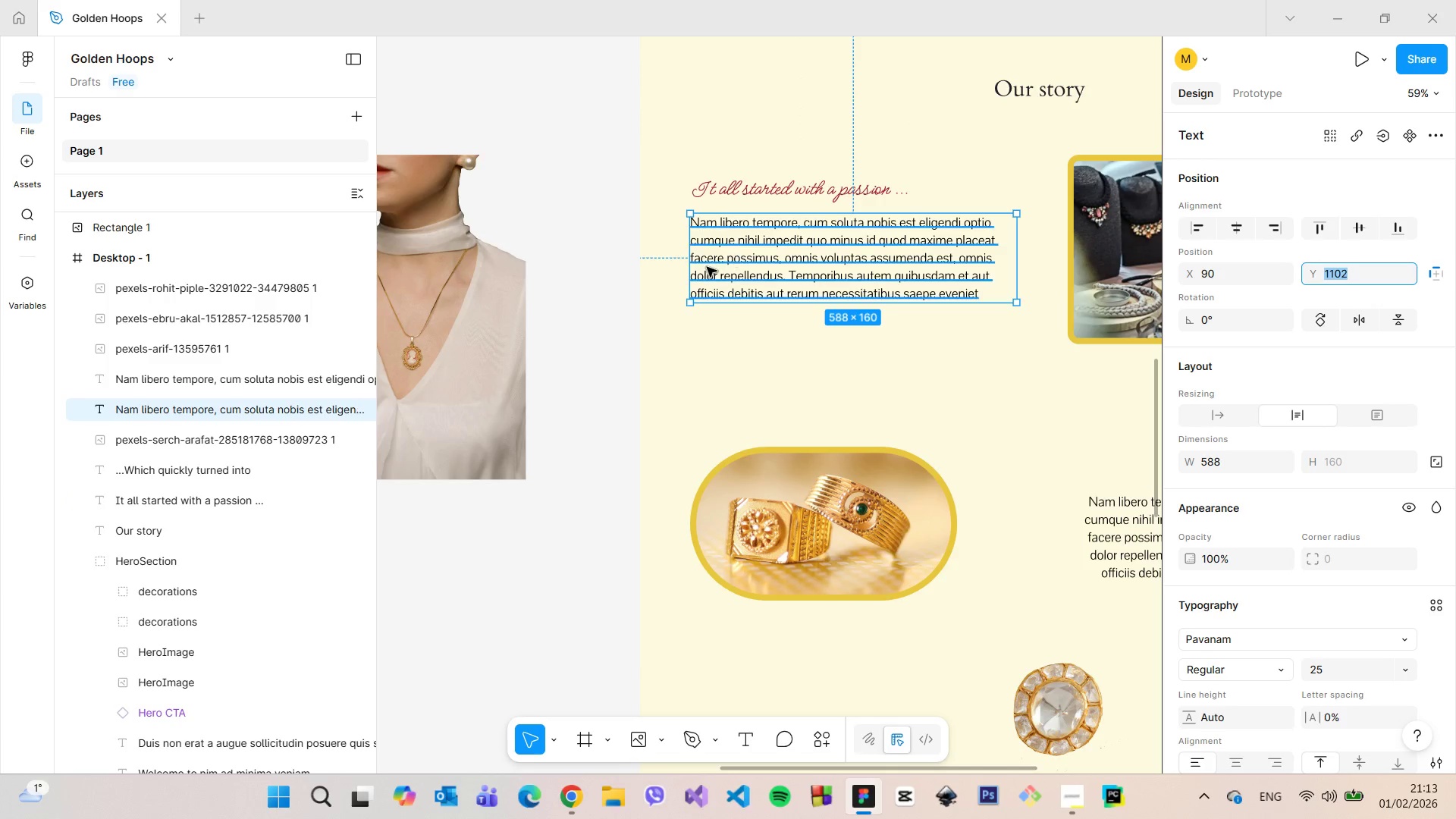 
left_click([707, 267])
 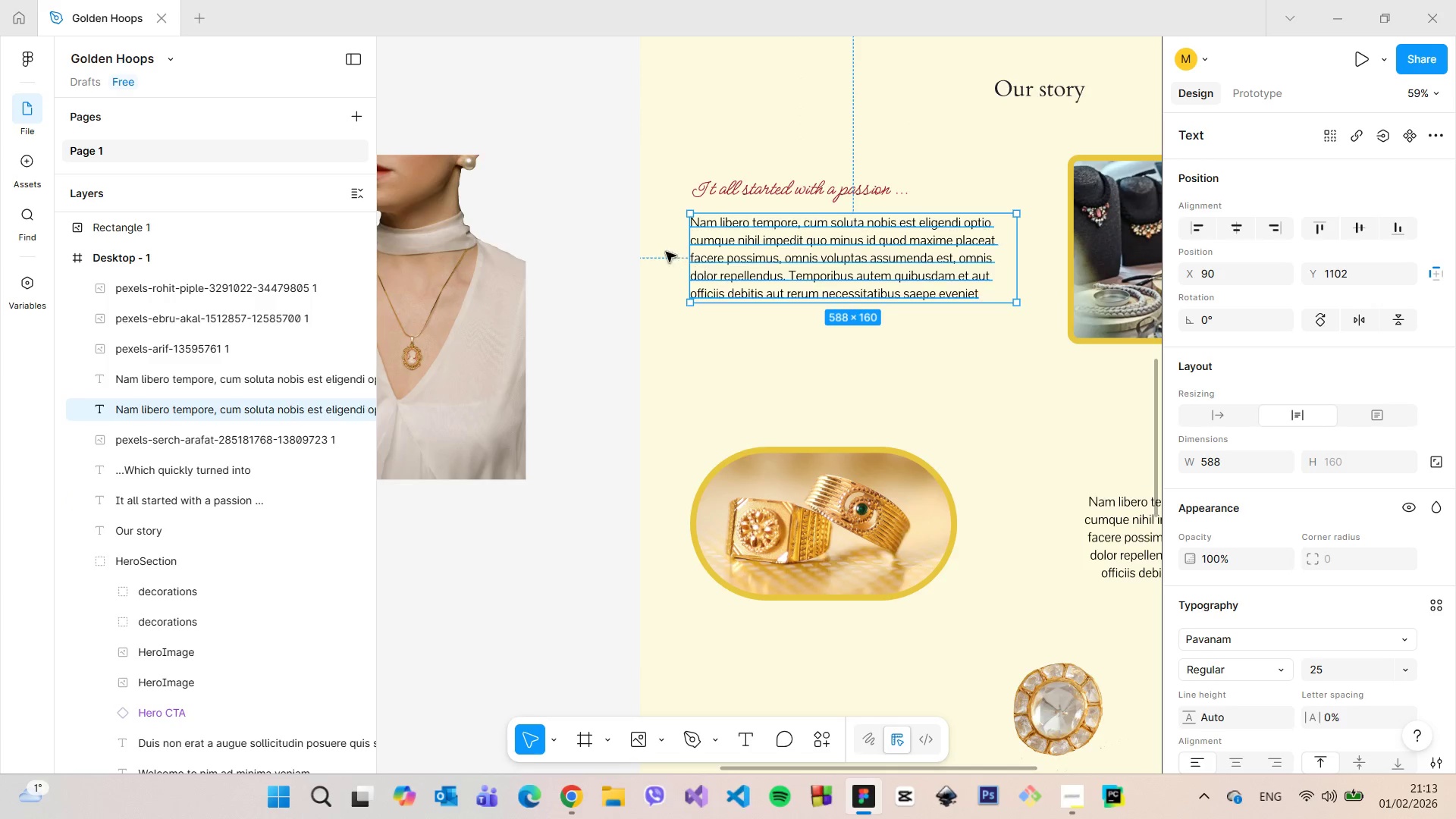 
hold_key(key=AltLeft, duration=0.42)
 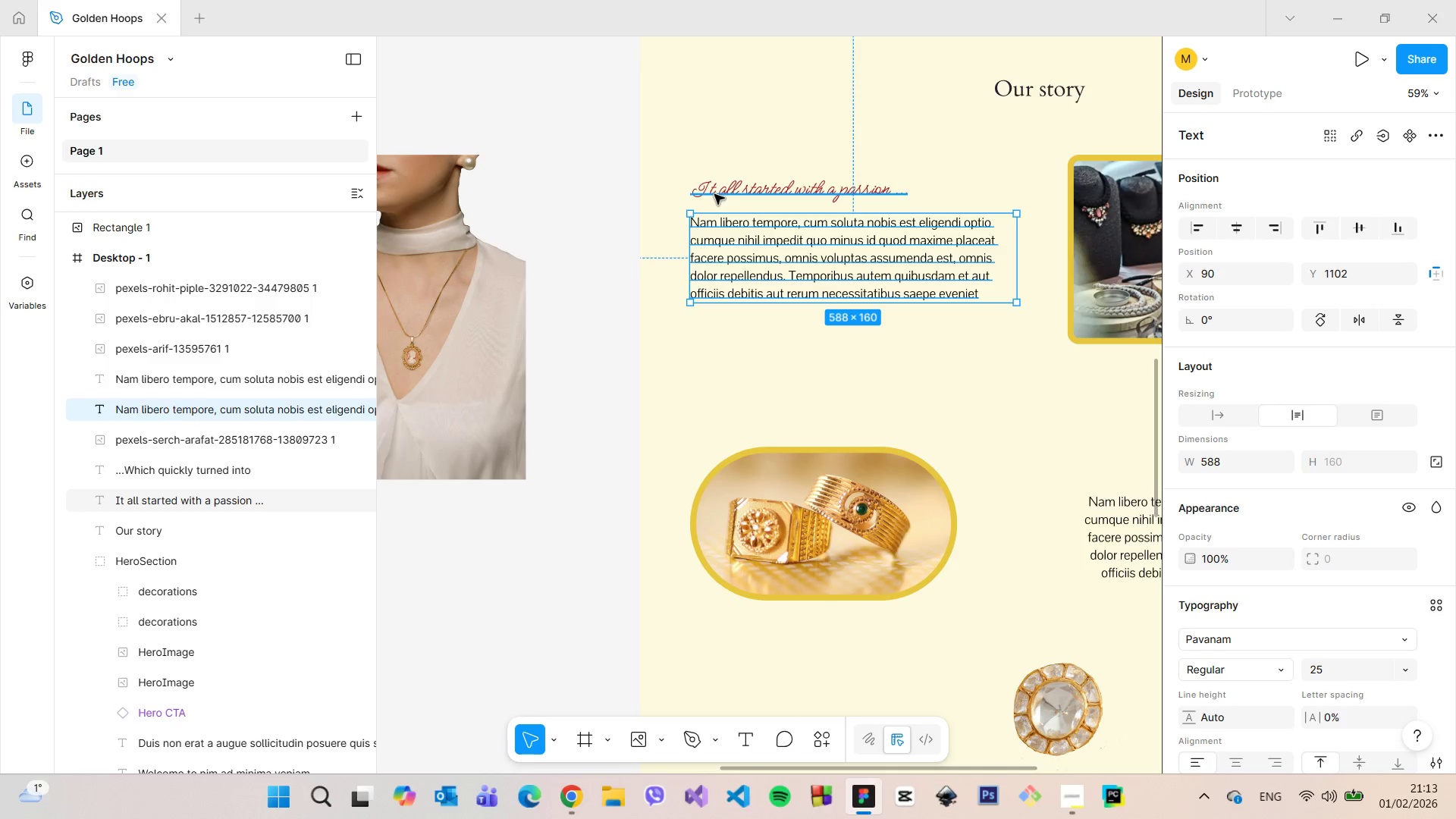 
left_click([714, 194])
 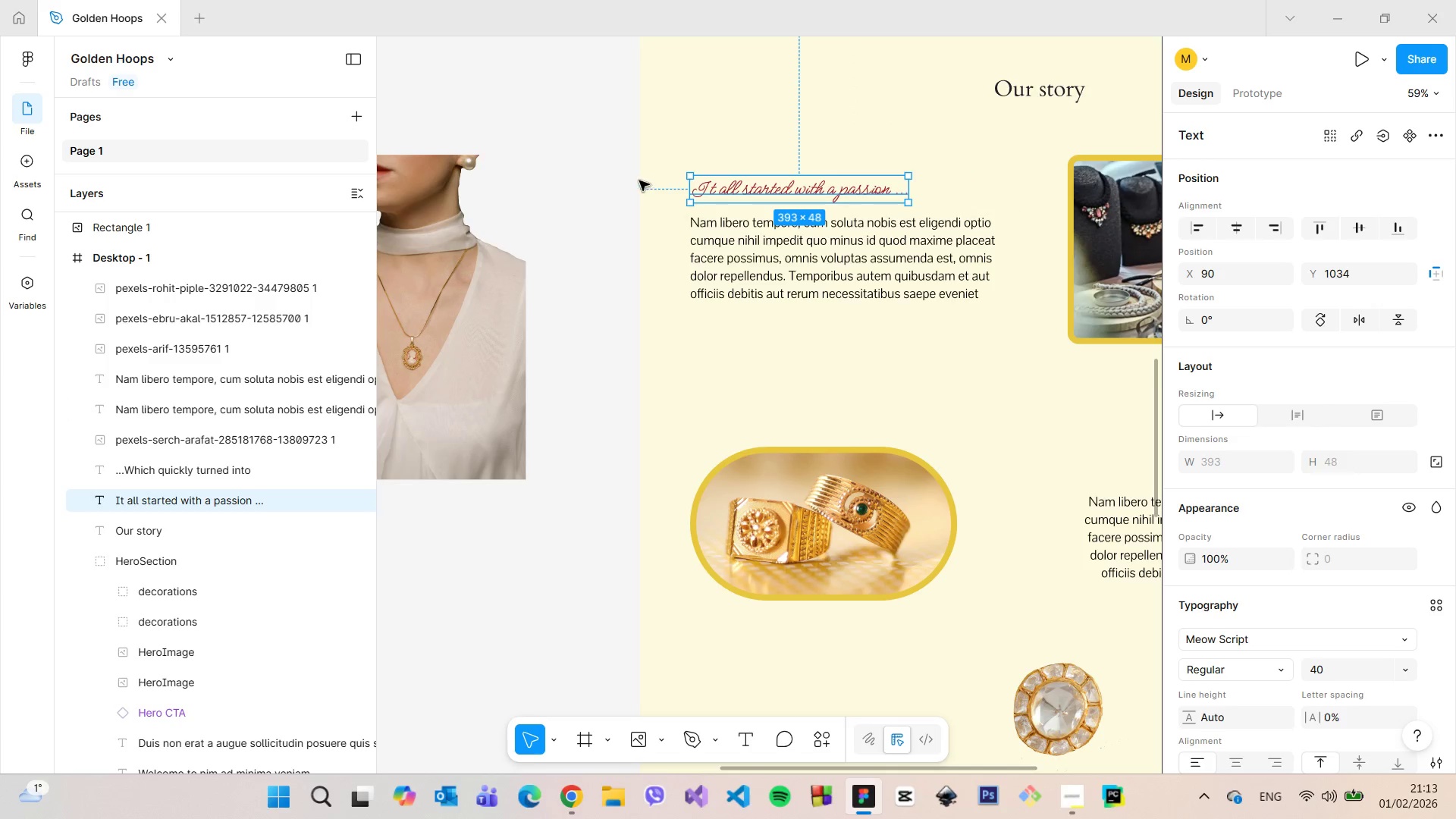 
hold_key(key=AltLeft, duration=0.42)
 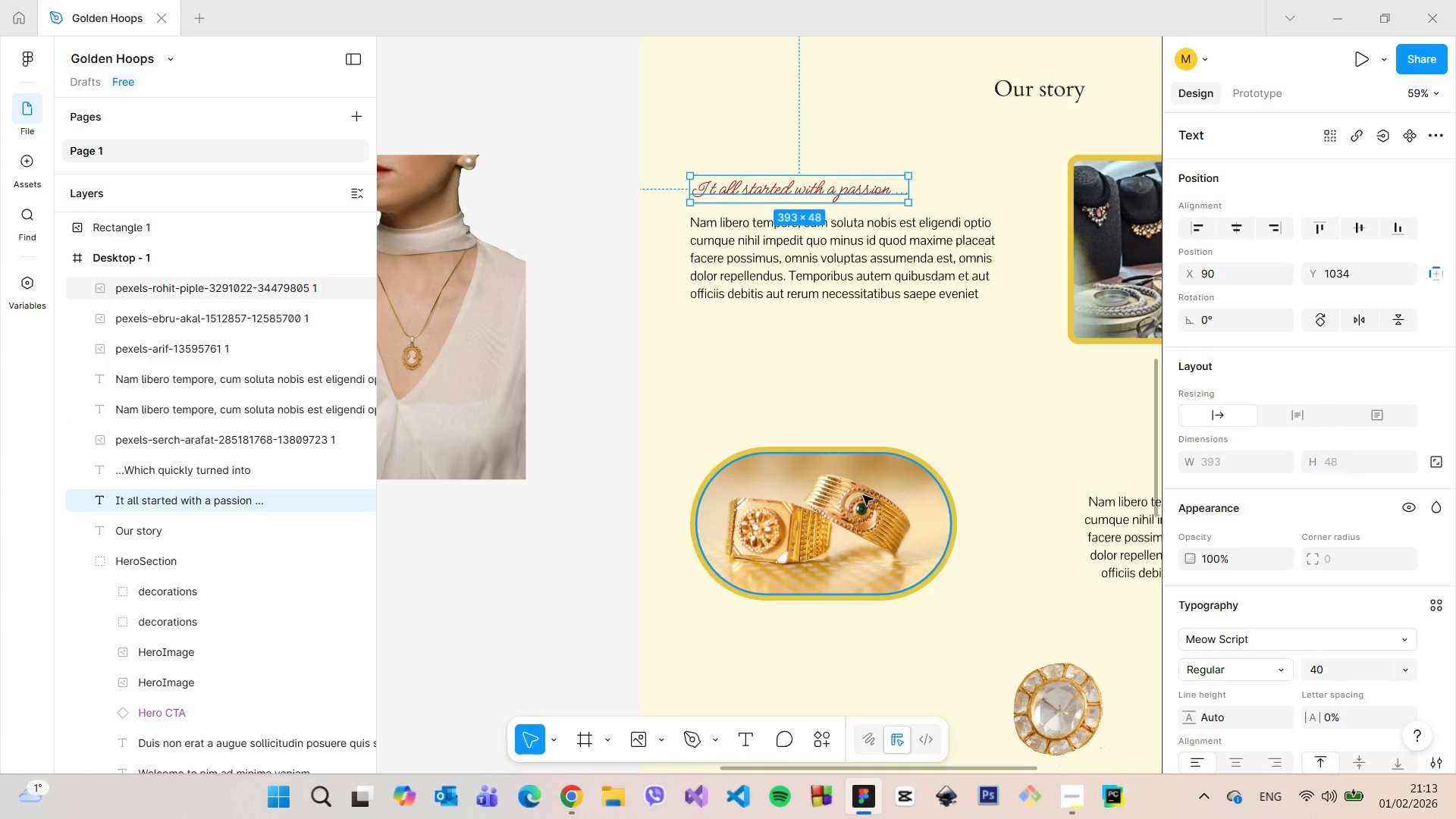 
scroll: coordinate [863, 495], scroll_direction: down, amount: 8.0
 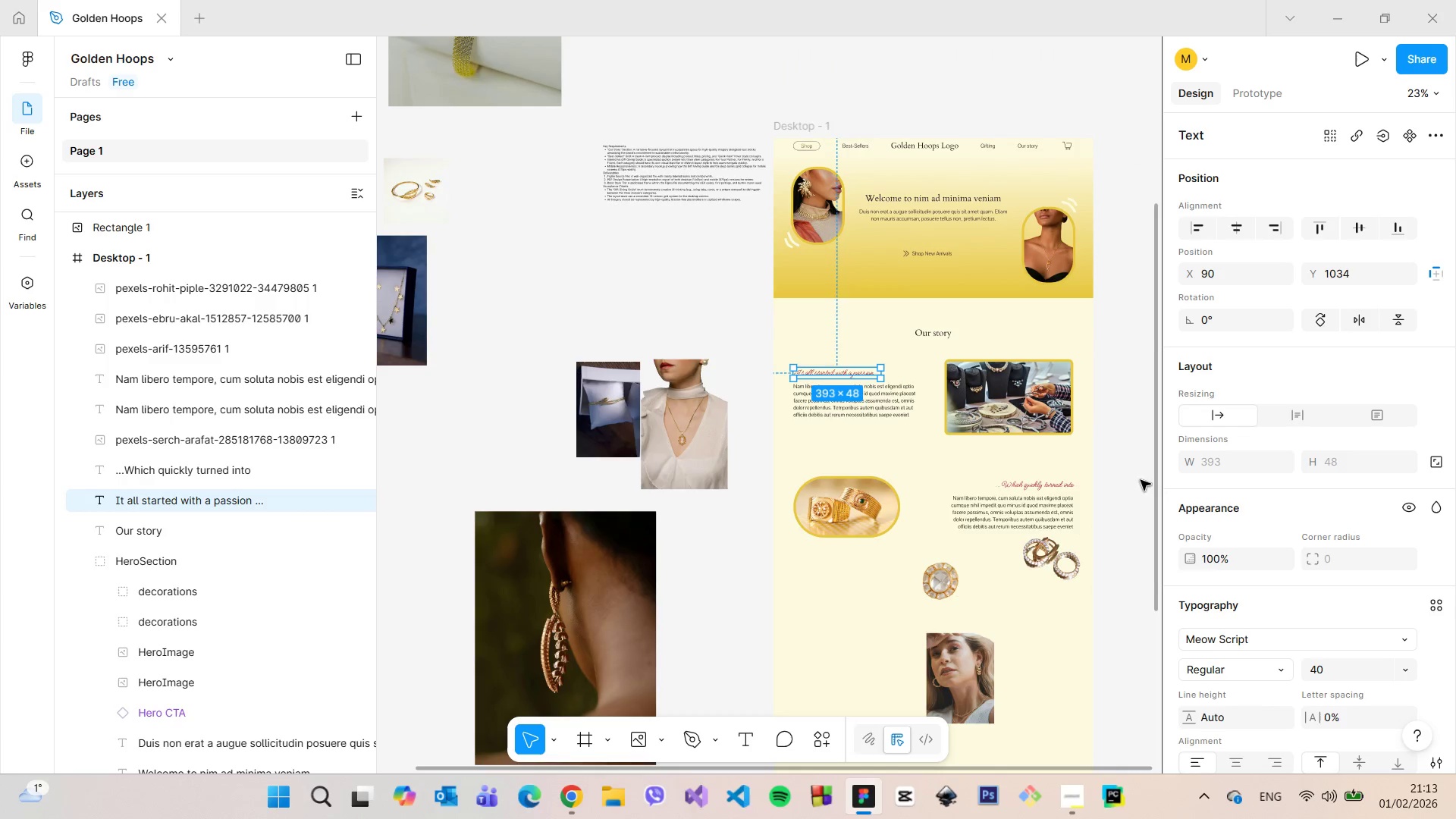 
left_click([1128, 476])
 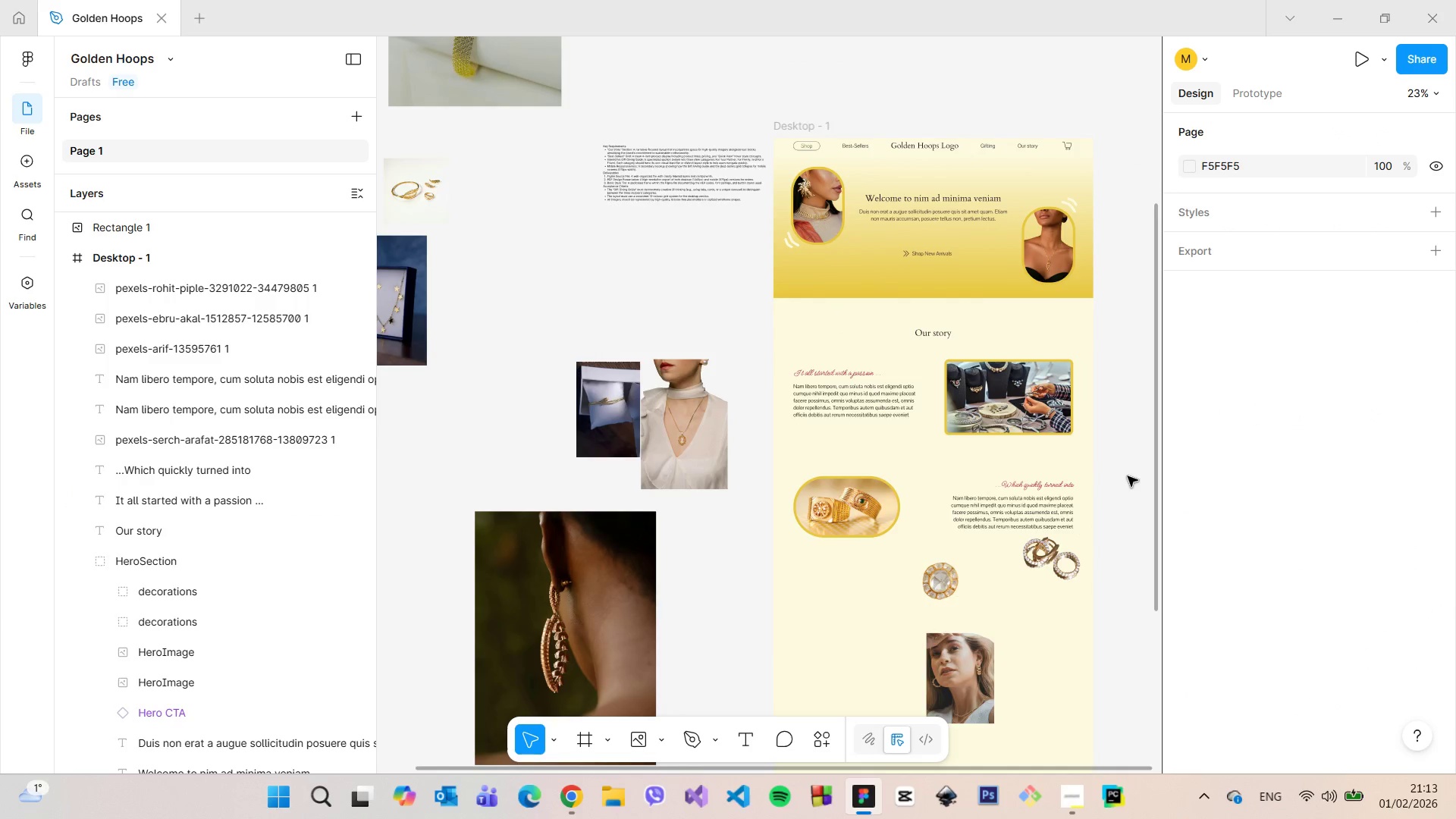 
scroll: coordinate [1128, 476], scroll_direction: up, amount: 5.0
 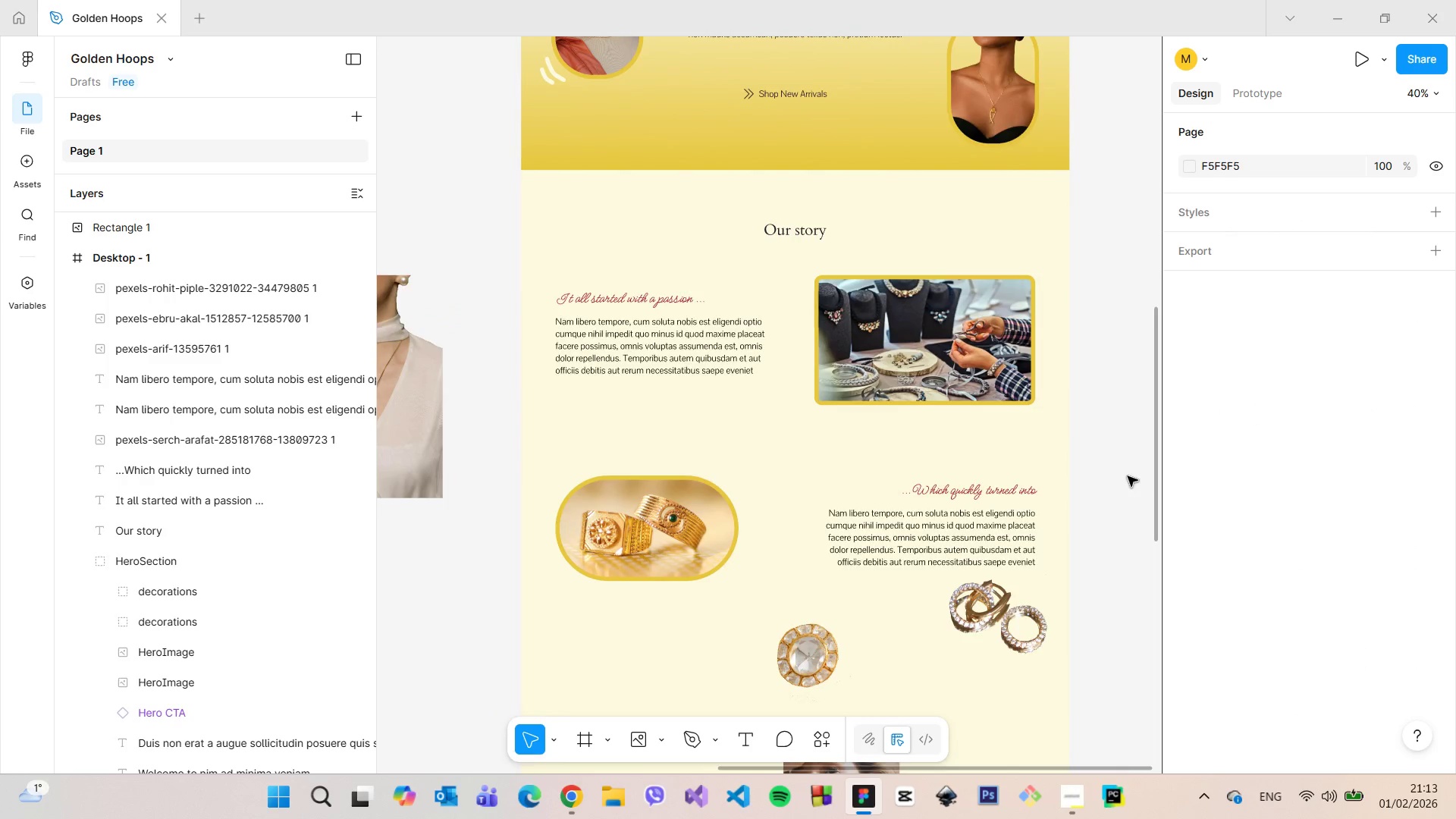 
scroll: coordinate [1128, 476], scroll_direction: down, amount: 2.0
 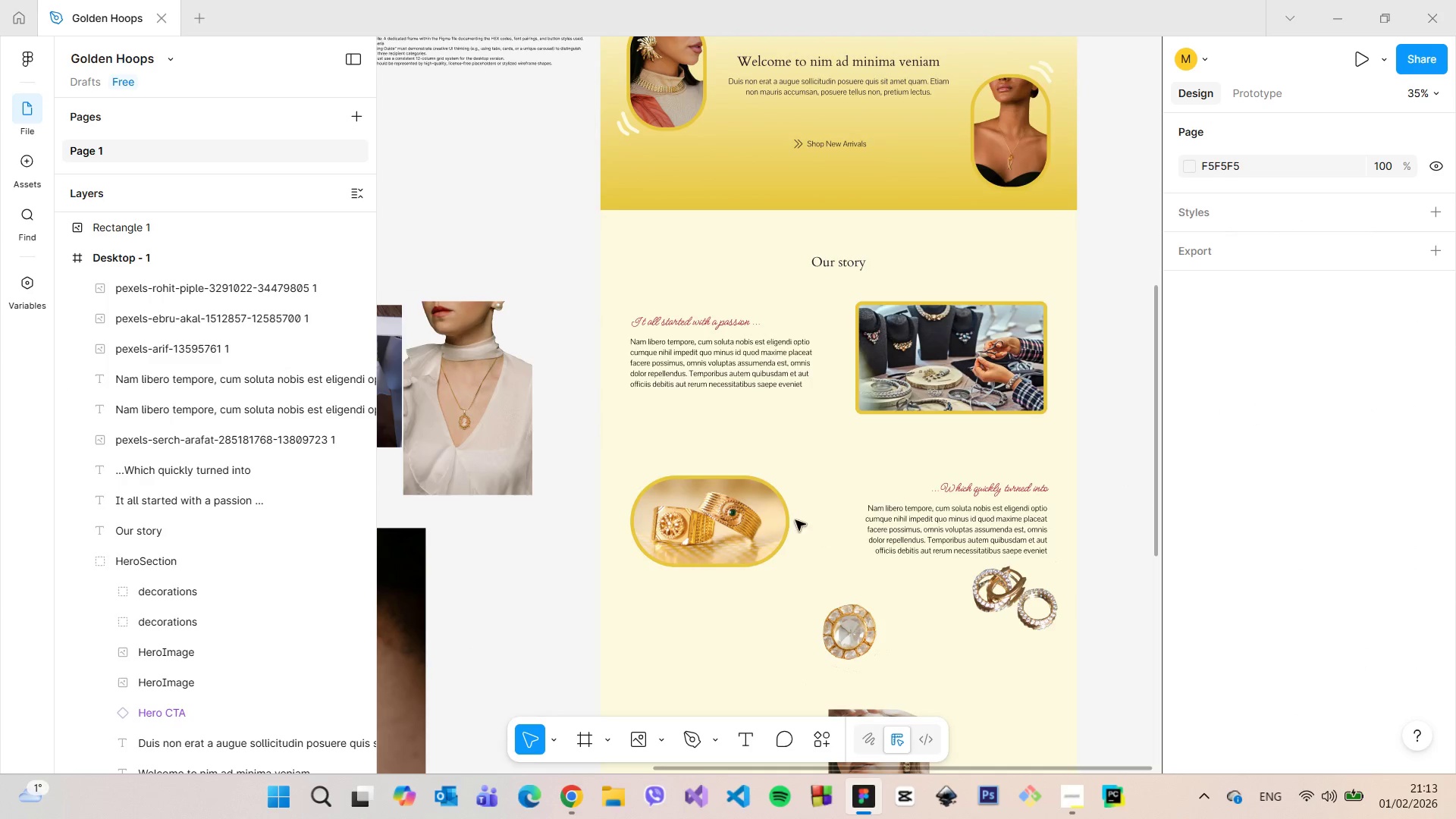 
left_click([748, 511])
 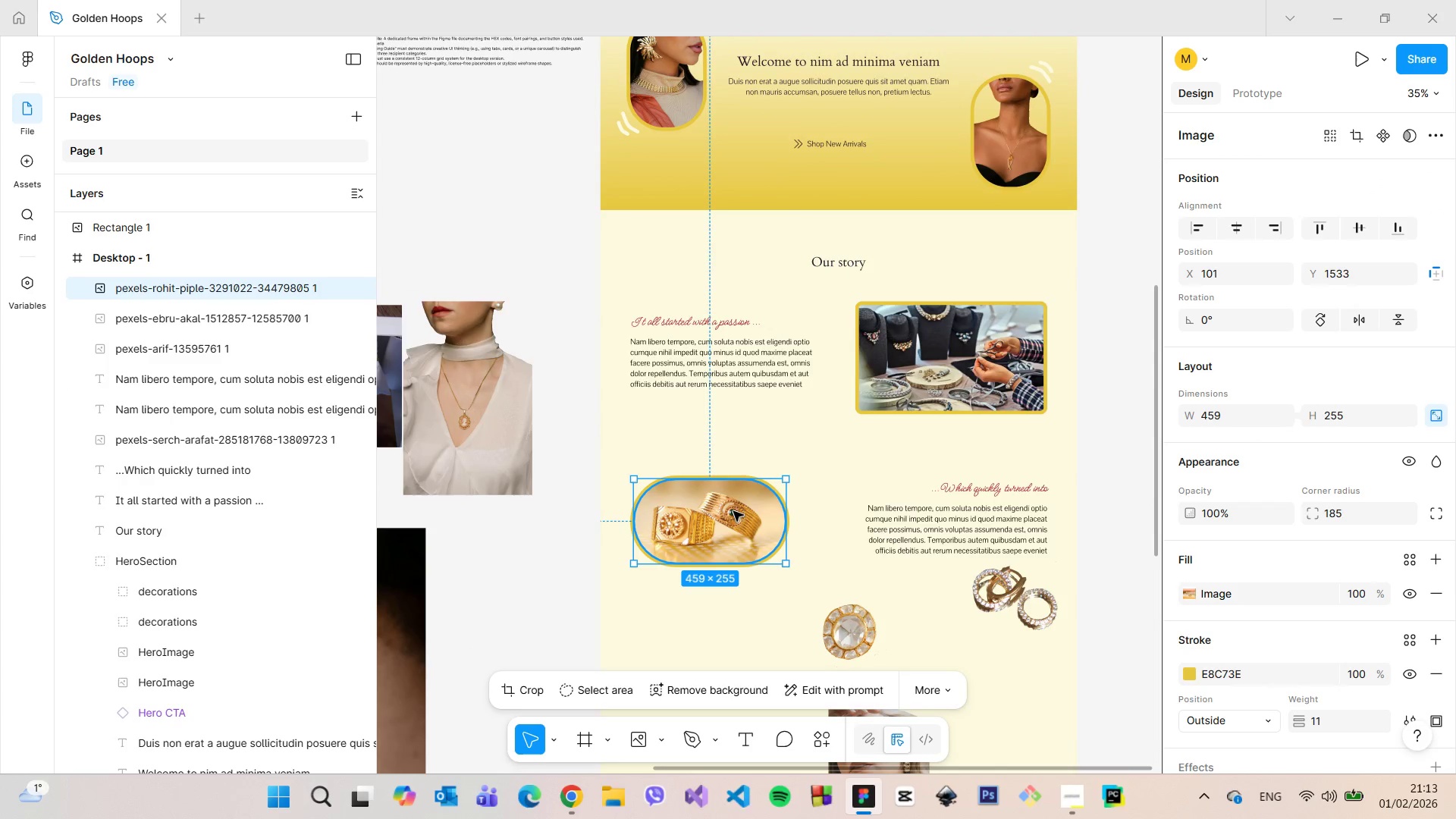 
left_click_drag(start_coordinate=[733, 511], to_coordinate=[733, 519])
 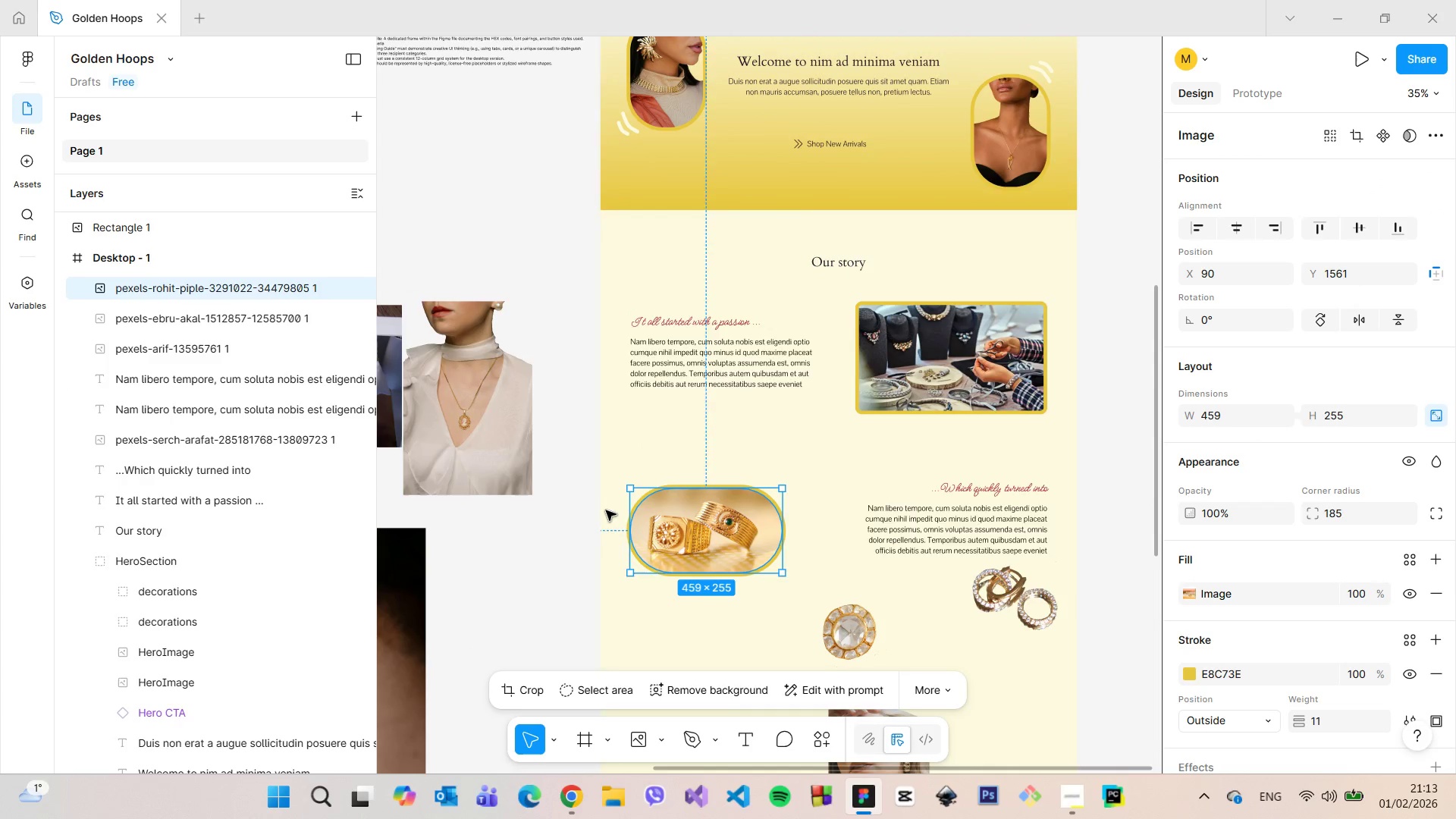 
hold_key(key=AltLeft, duration=0.86)
 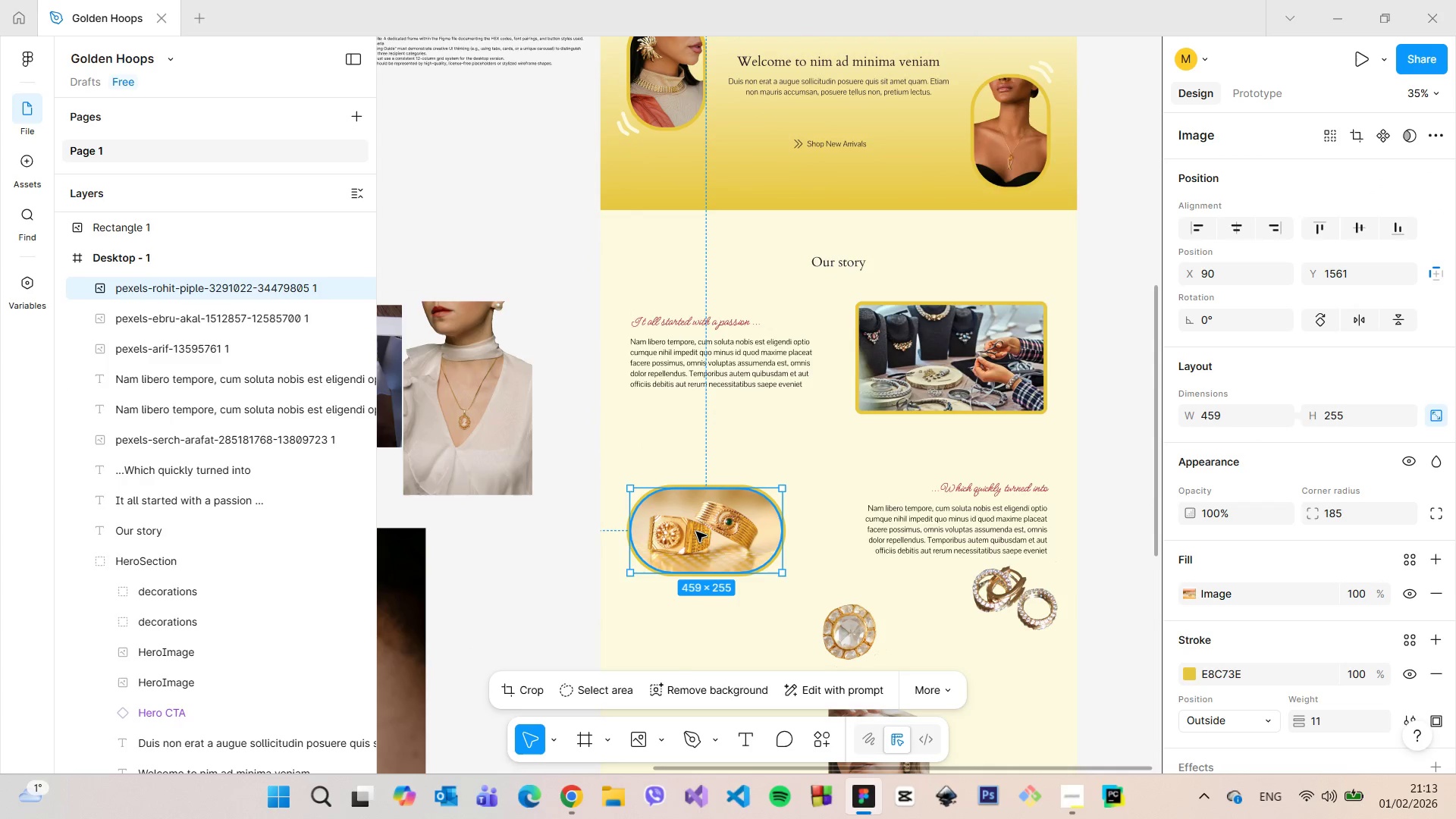 
left_click_drag(start_coordinate=[696, 532], to_coordinate=[695, 522])
 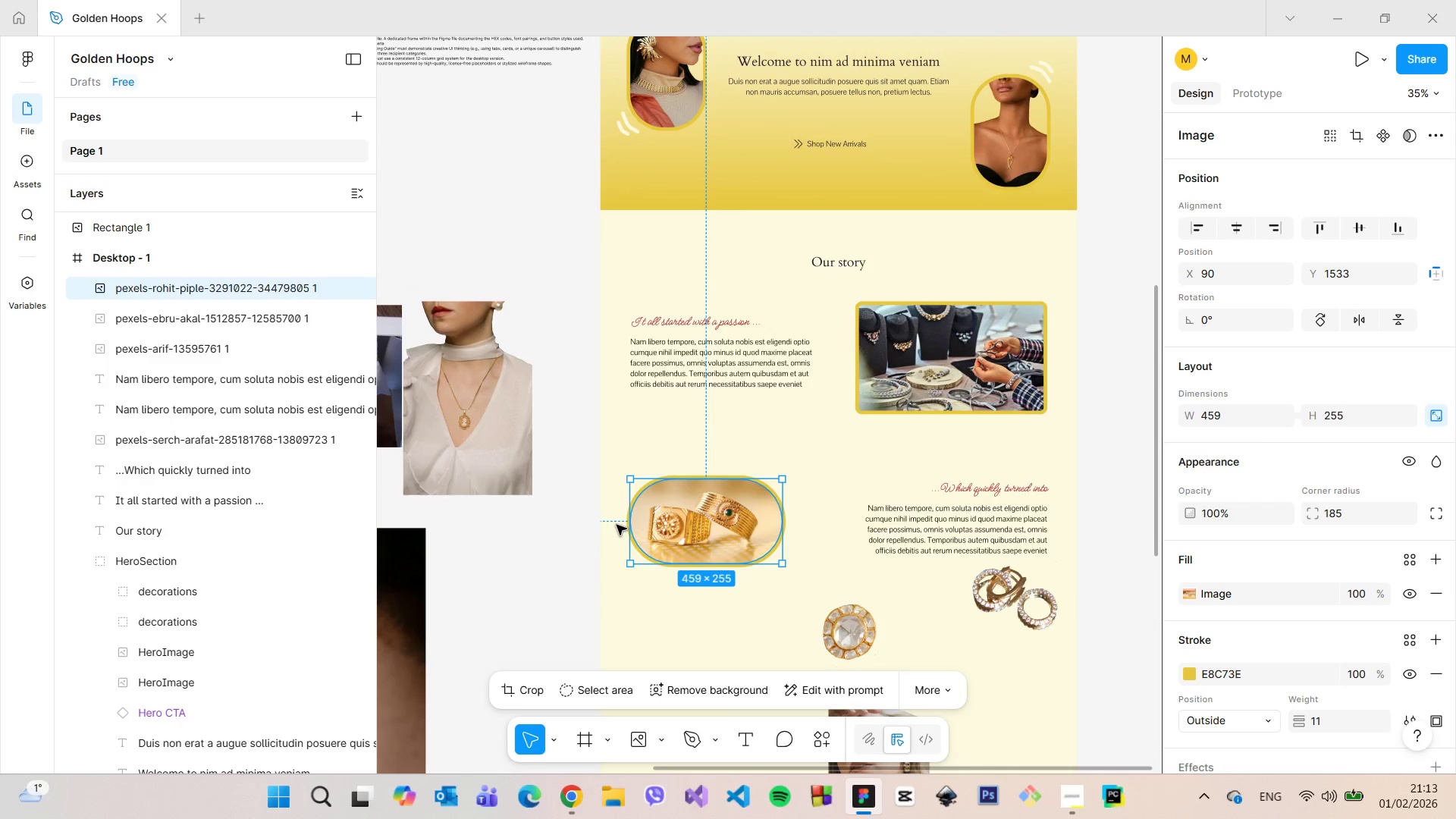 
hold_key(key=AltLeft, duration=0.5)
 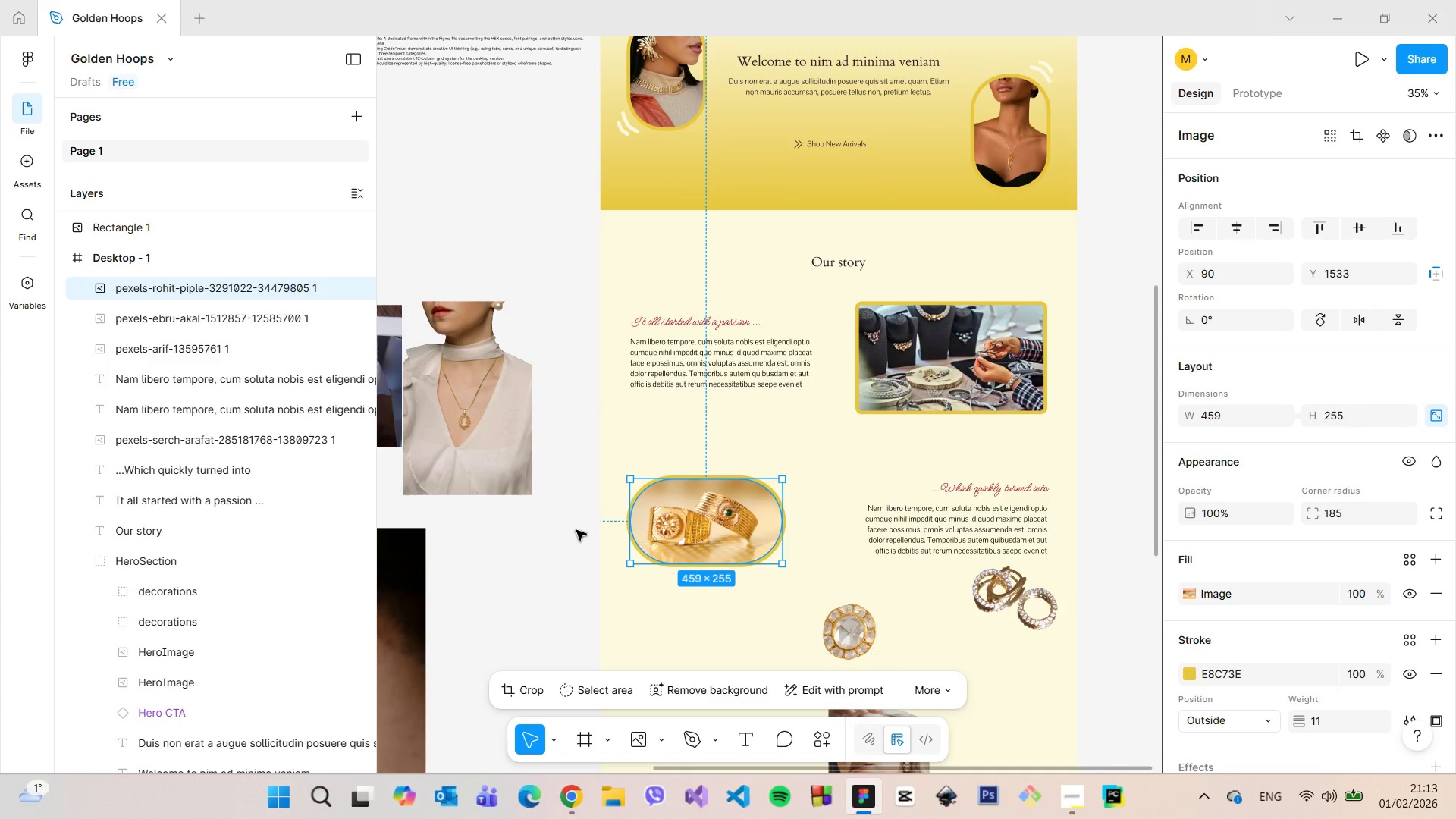 
left_click([576, 530])
 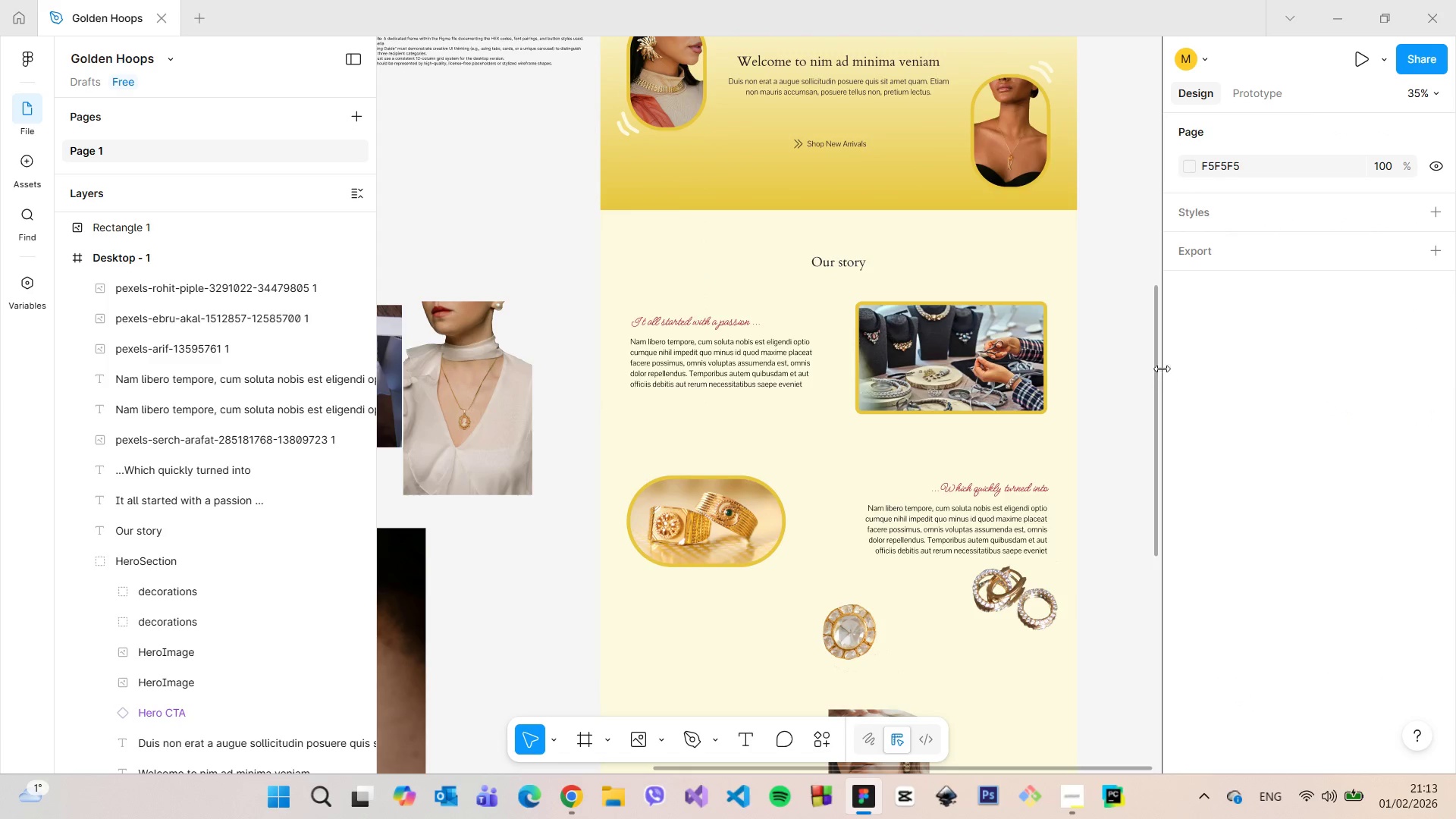 
wait(5.28)
 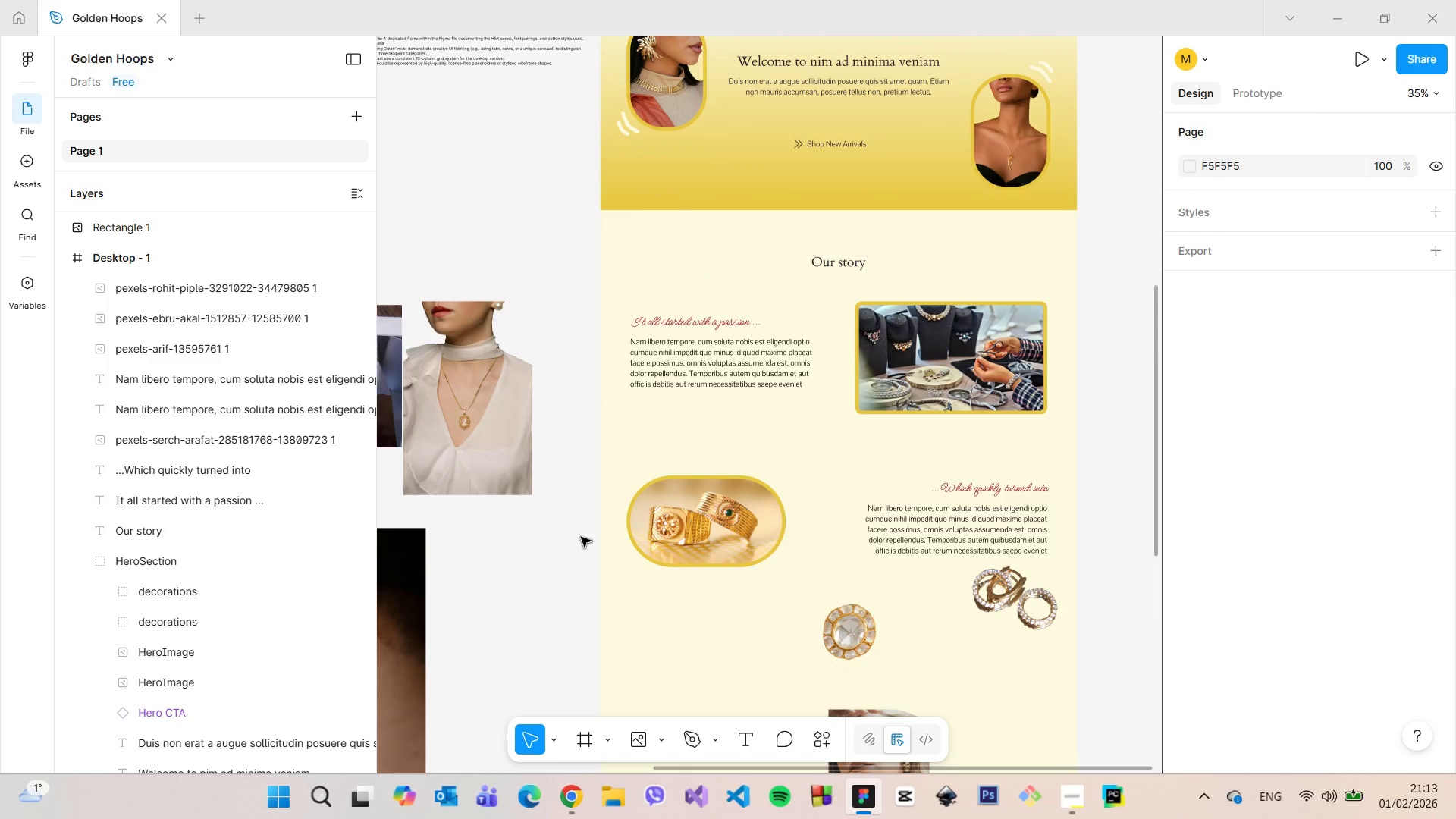 
left_click_drag(start_coordinate=[1154, 357], to_coordinate=[1155, 431])
 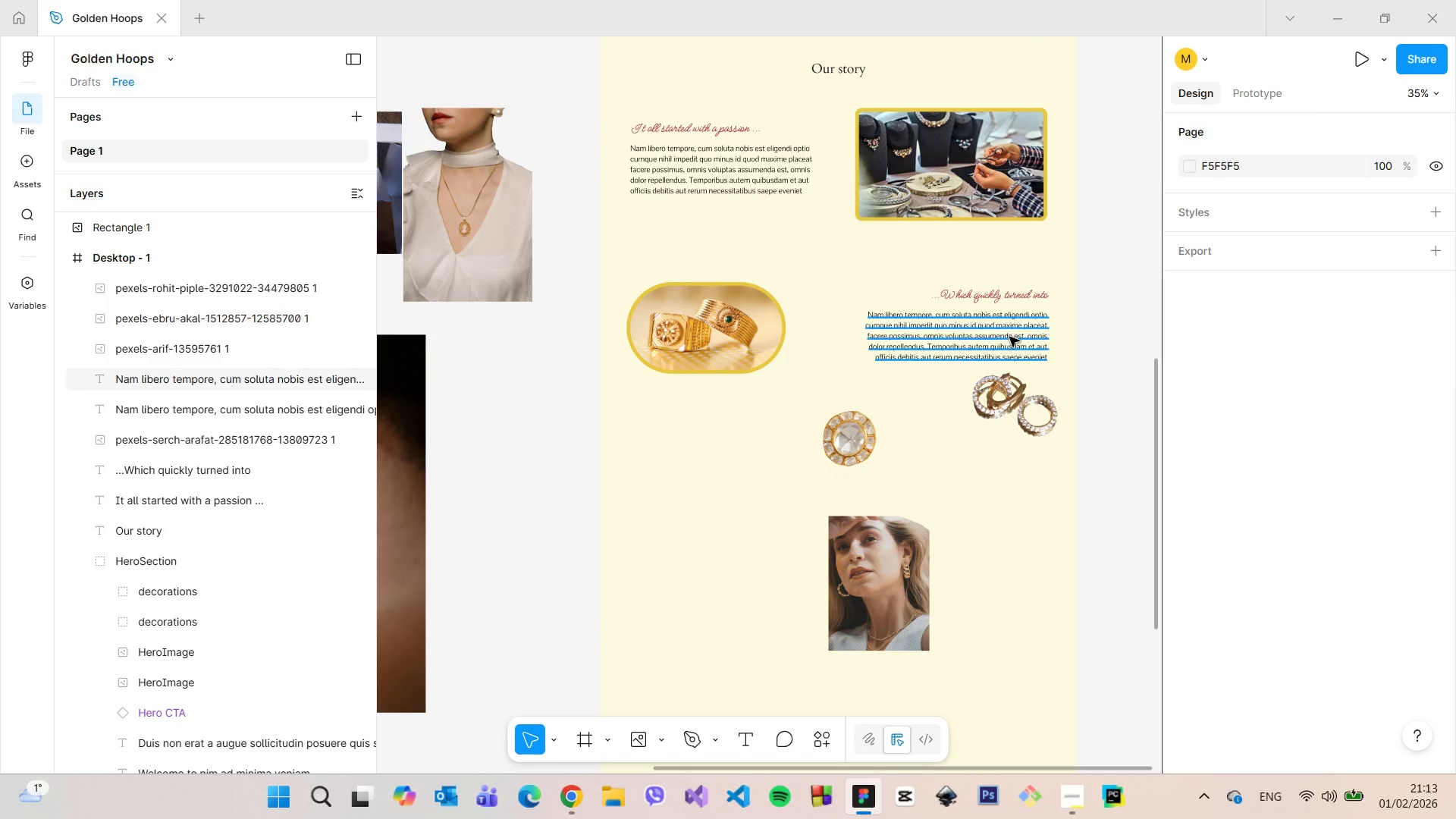 
scroll: coordinate [1009, 337], scroll_direction: up, amount: 3.0
 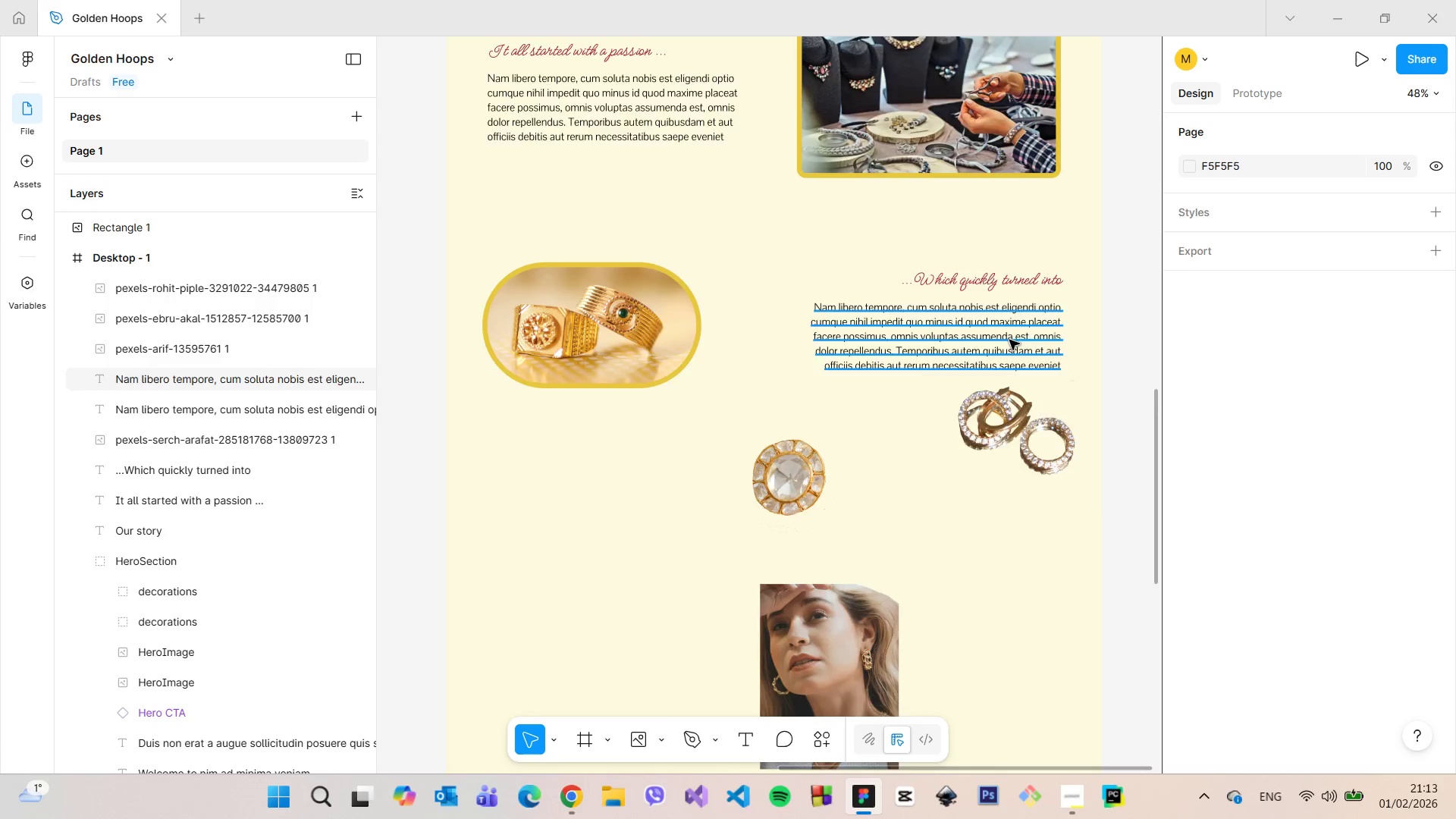 
scroll: coordinate [1009, 340], scroll_direction: down, amount: 4.0
 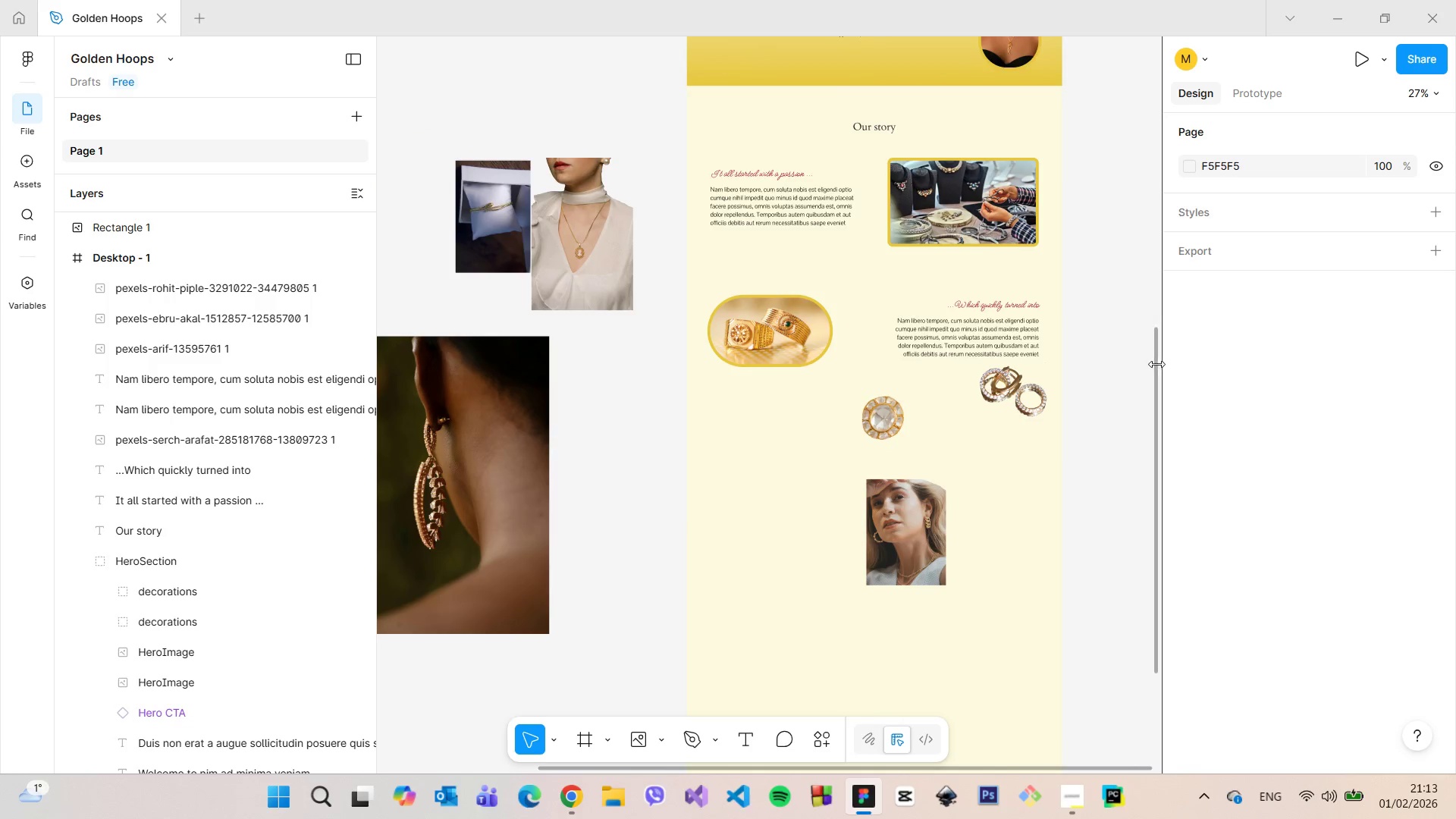 
left_click_drag(start_coordinate=[1156, 363], to_coordinate=[1144, 322])
 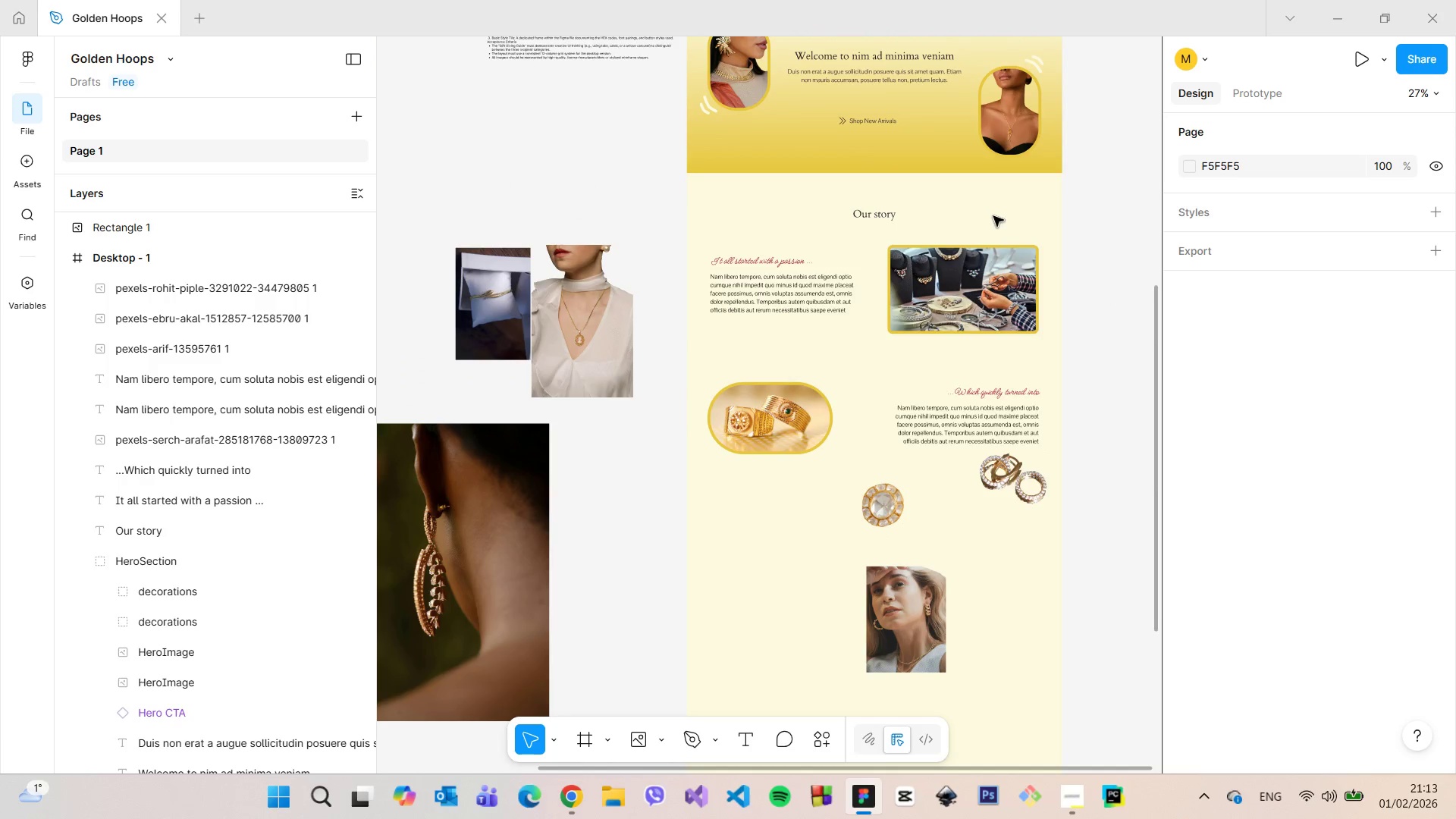 
left_click([993, 215])
 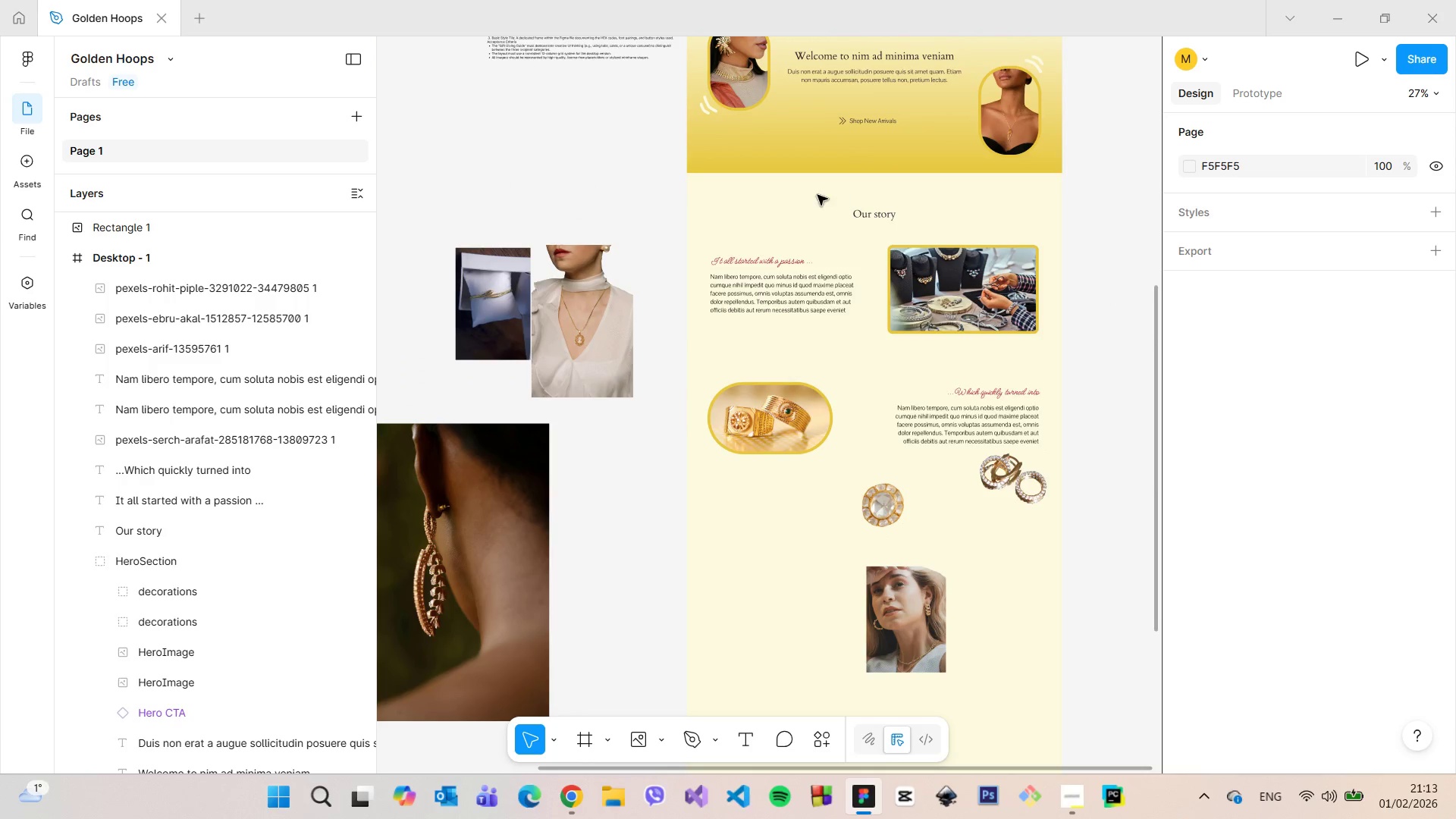 
double_click([817, 195])
 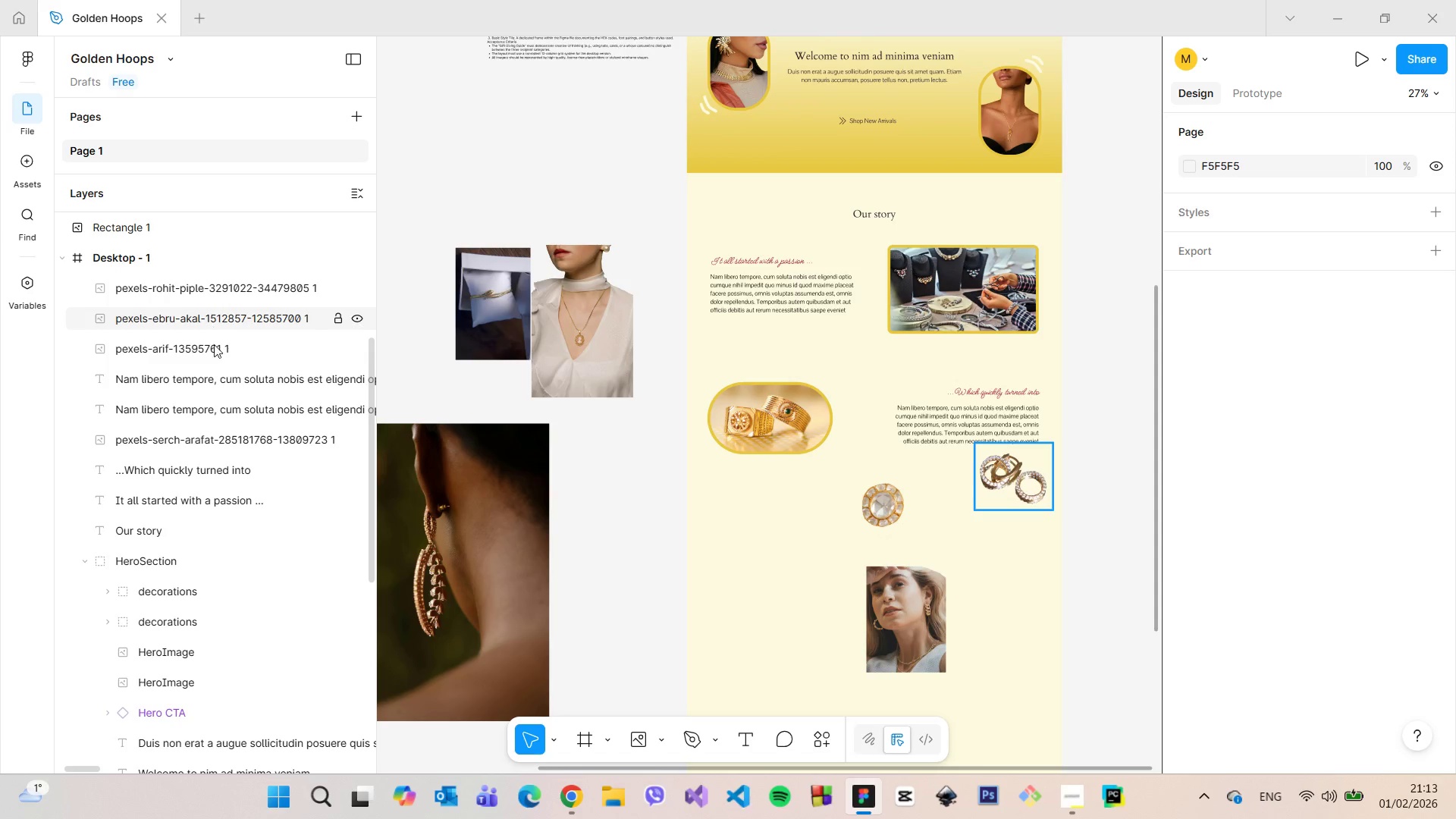 
scroll: coordinate [214, 351], scroll_direction: down, amount: 1.0
 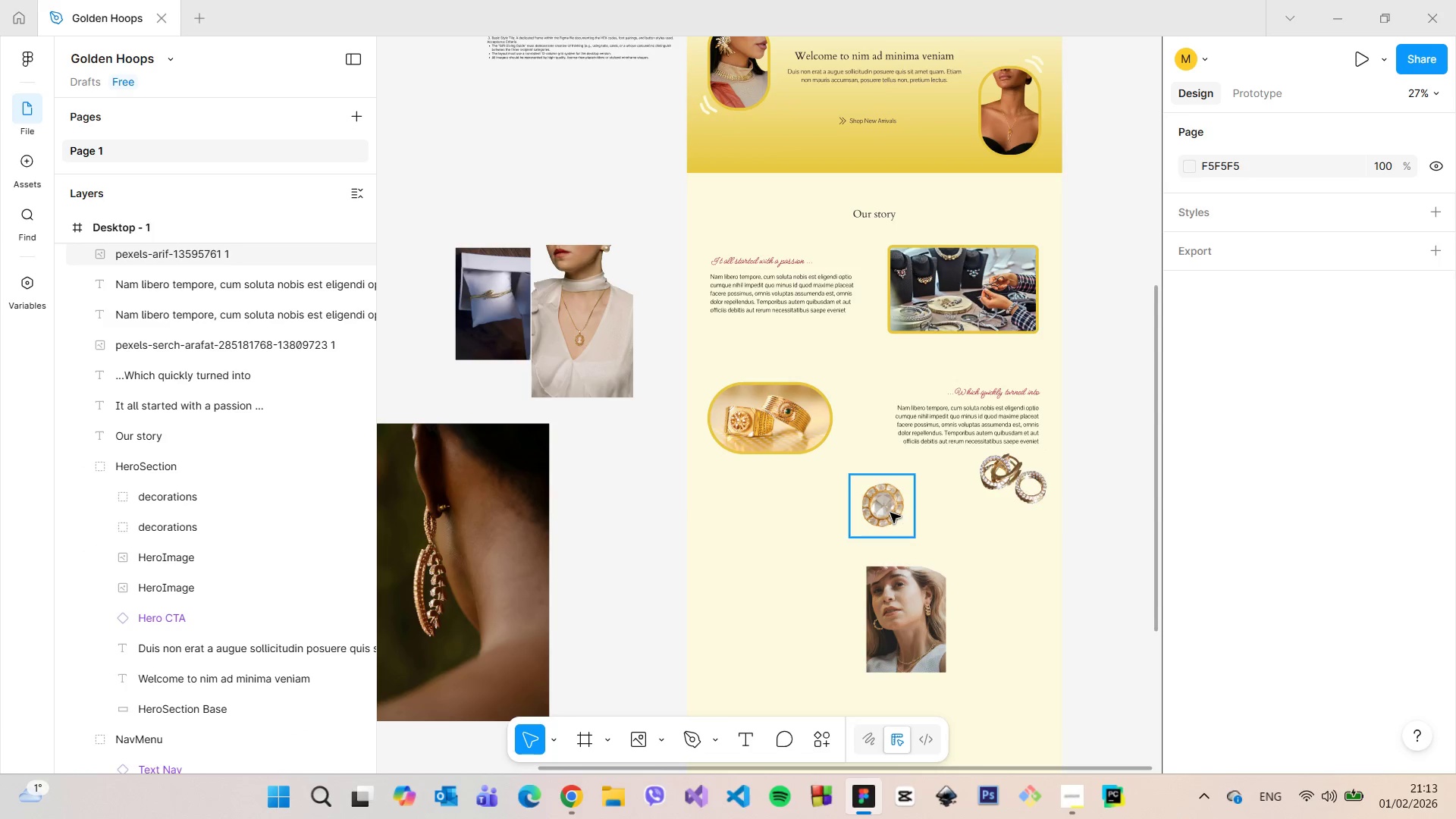 
left_click_drag(start_coordinate=[890, 512], to_coordinate=[623, 498])
 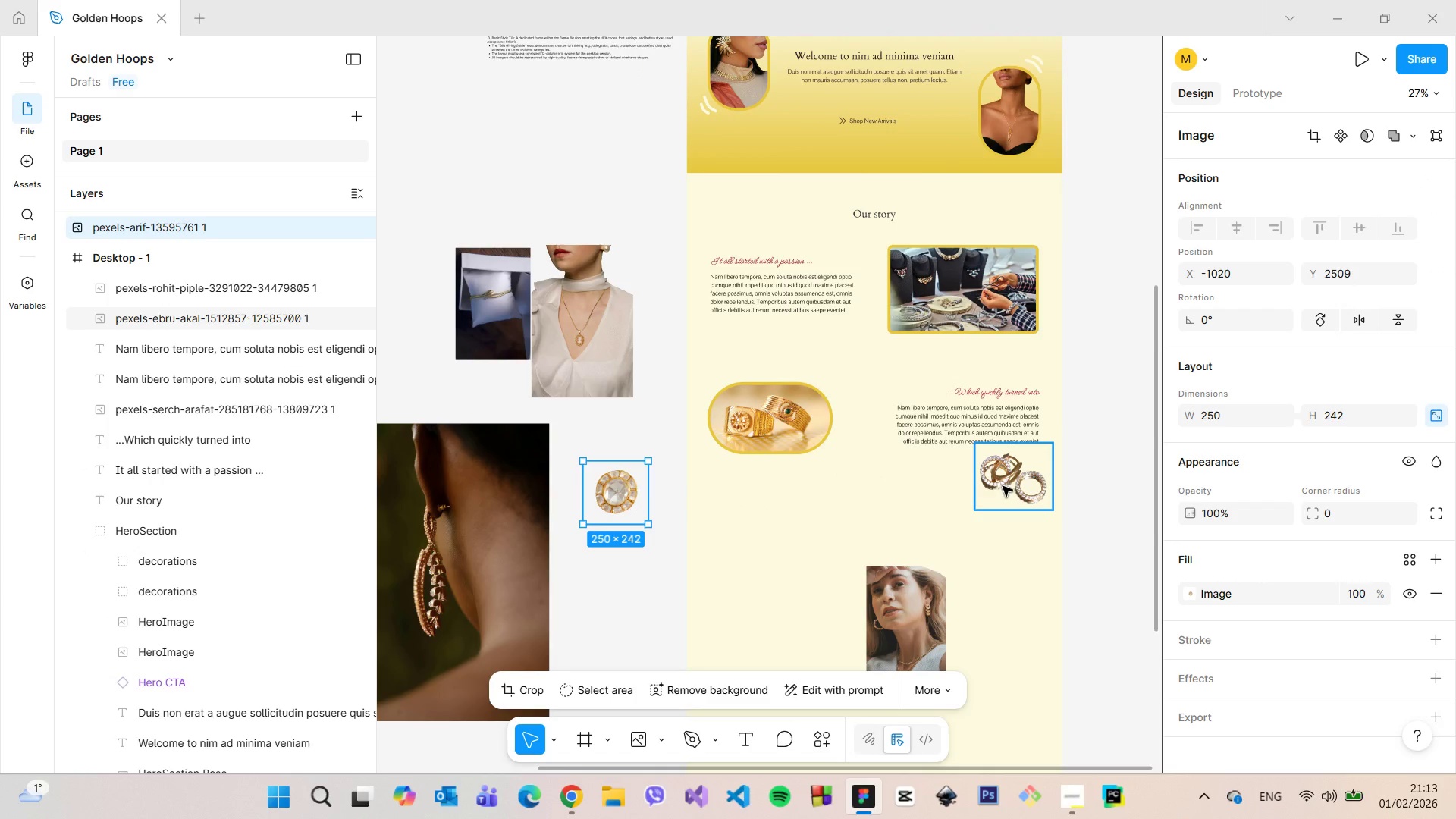 
left_click_drag(start_coordinate=[1004, 486], to_coordinate=[595, 579])
 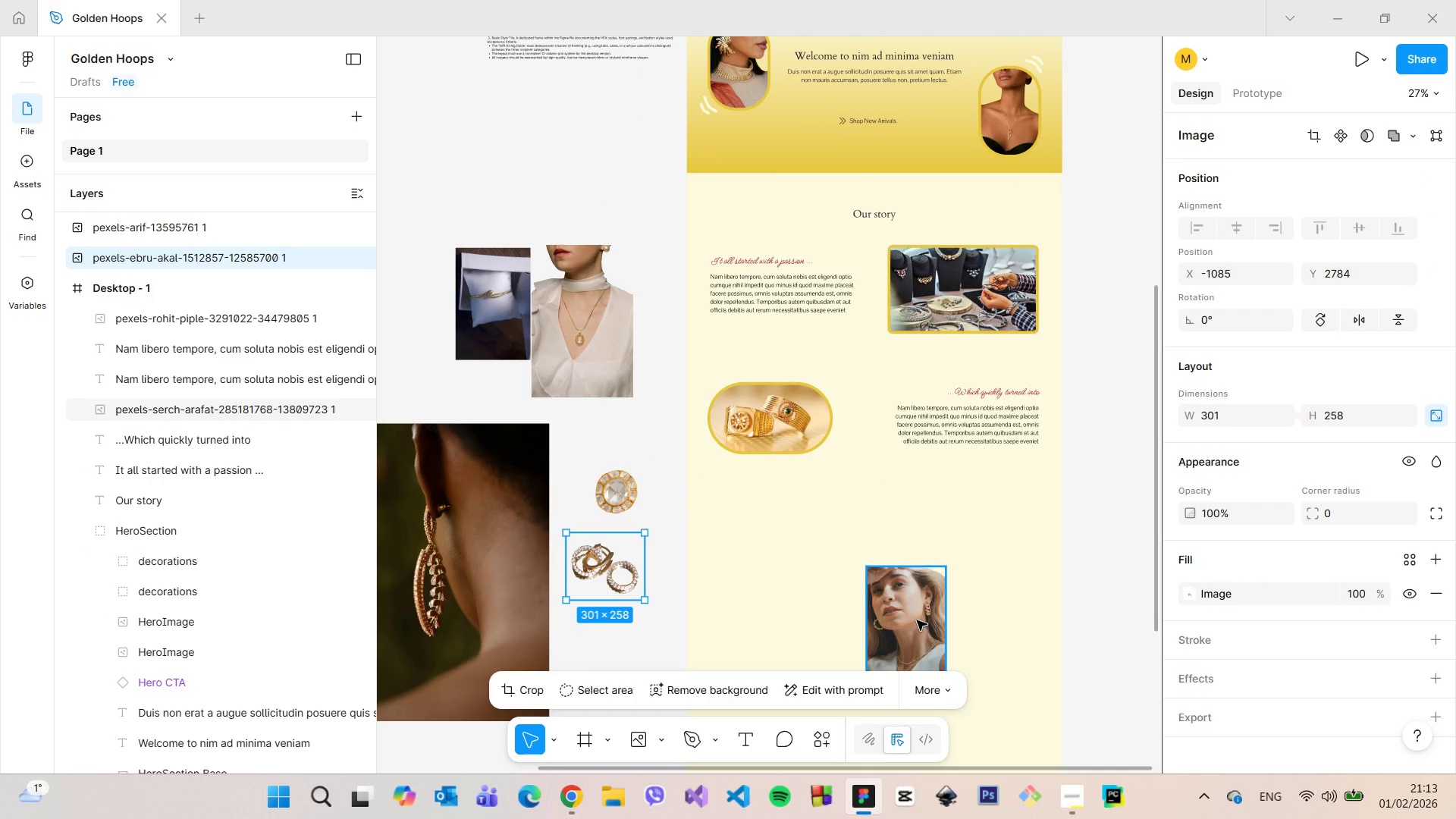 
left_click_drag(start_coordinate=[918, 621], to_coordinate=[593, 460])
 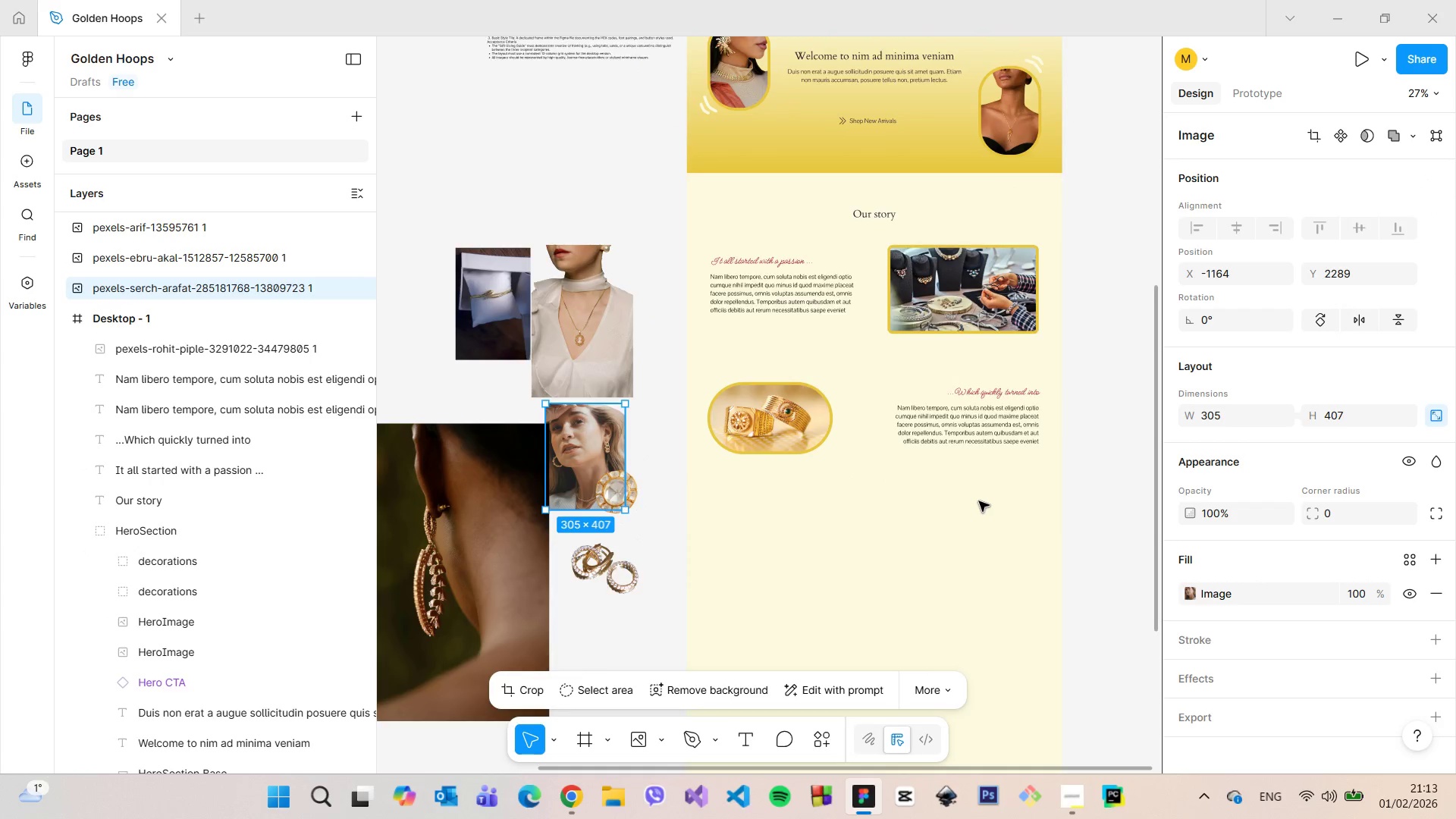 
scroll: coordinate [158, 567], scroll_direction: down, amount: 8.0
 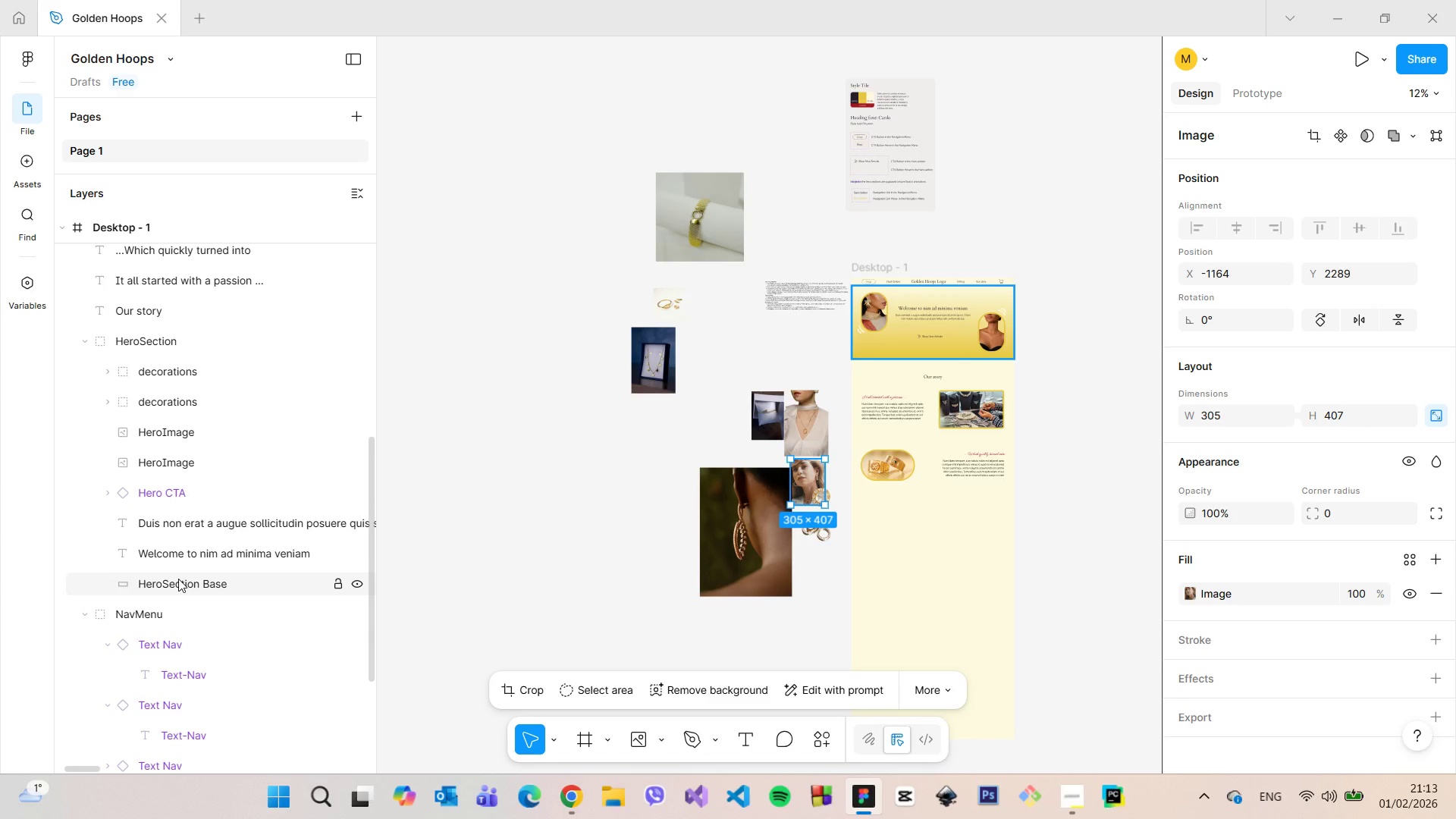 
scroll: coordinate [178, 579], scroll_direction: up, amount: 1.0
 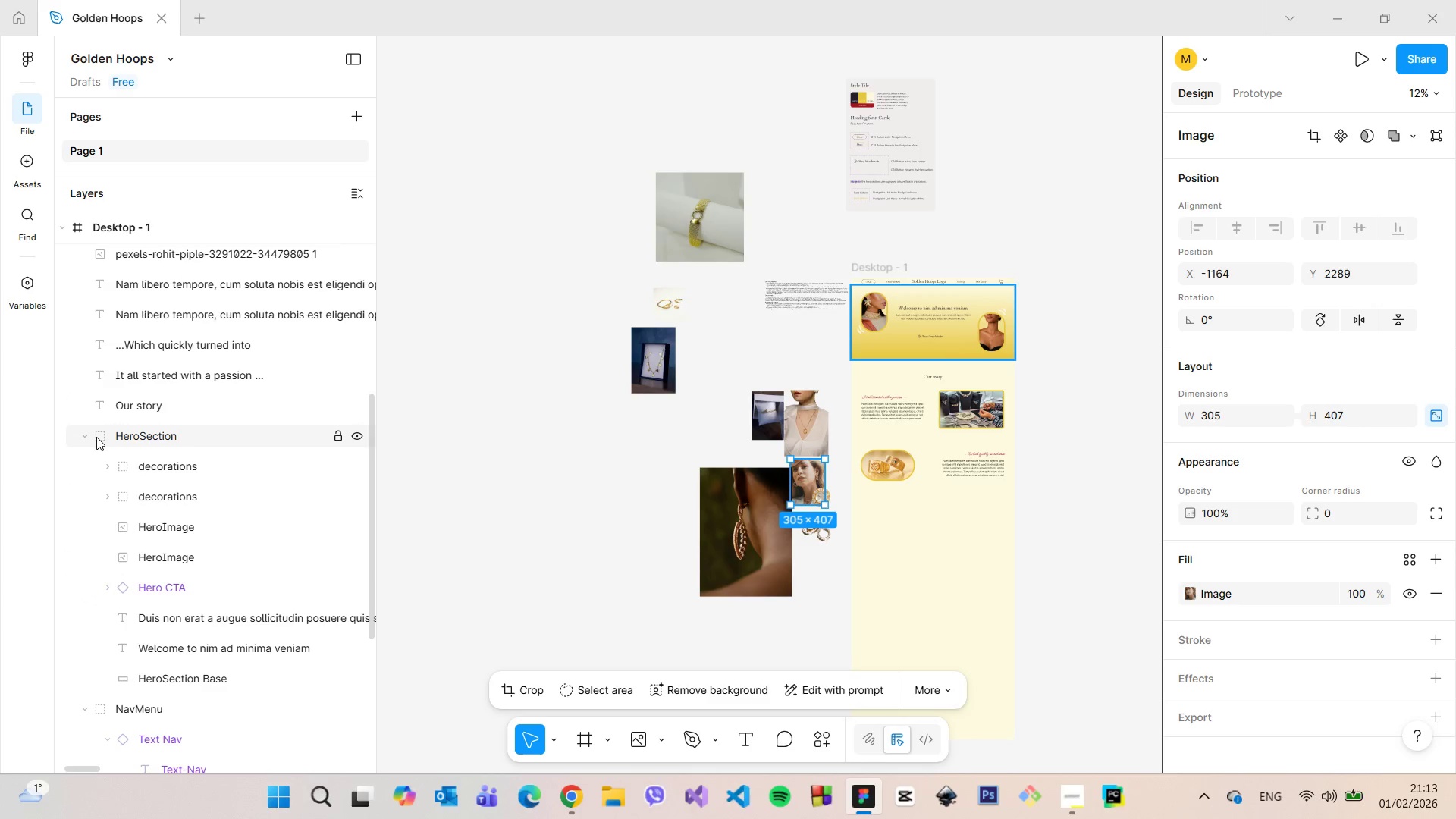 
left_click([86, 439])
 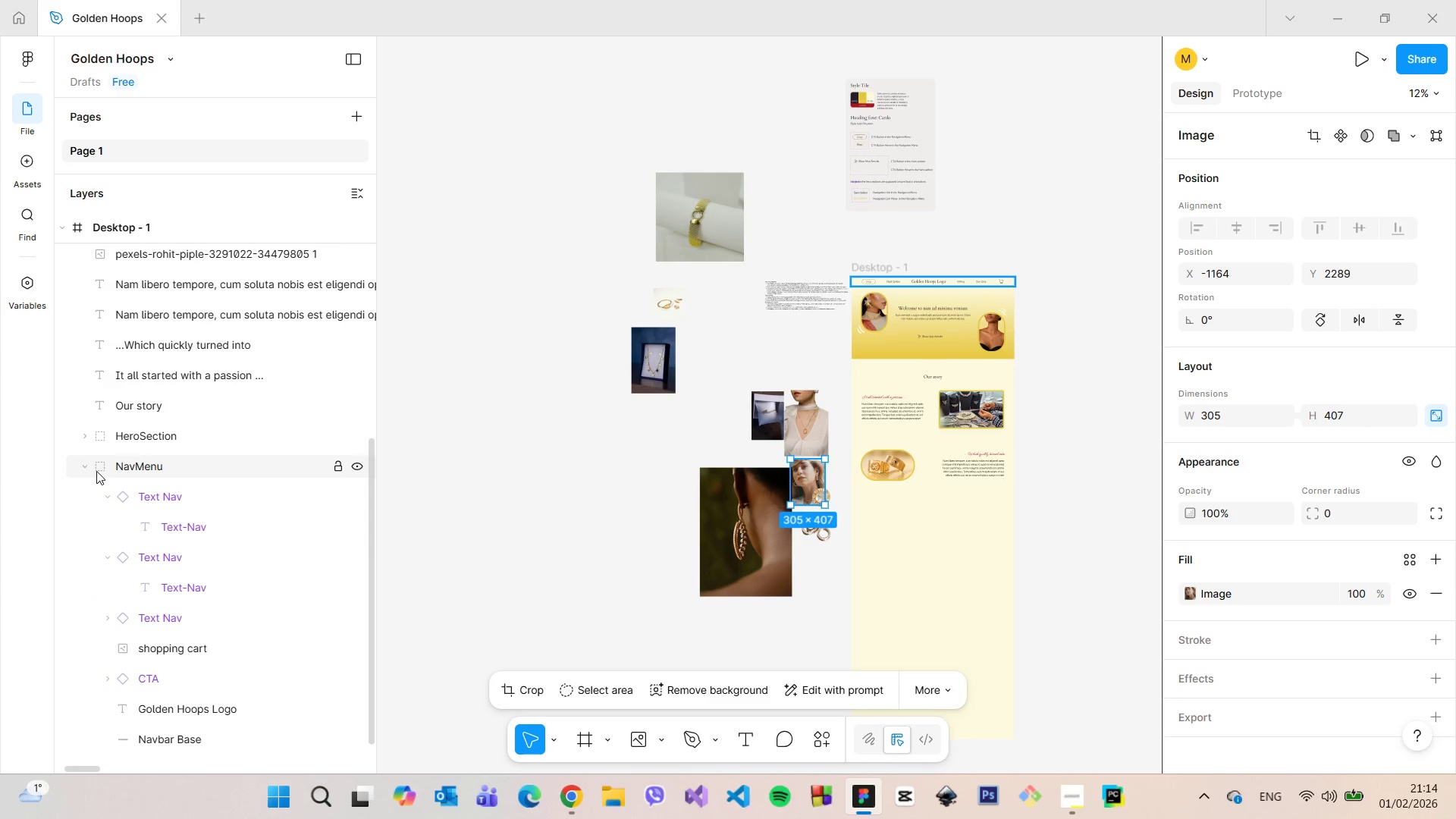 
scroll: coordinate [121, 500], scroll_direction: down, amount: 2.0
 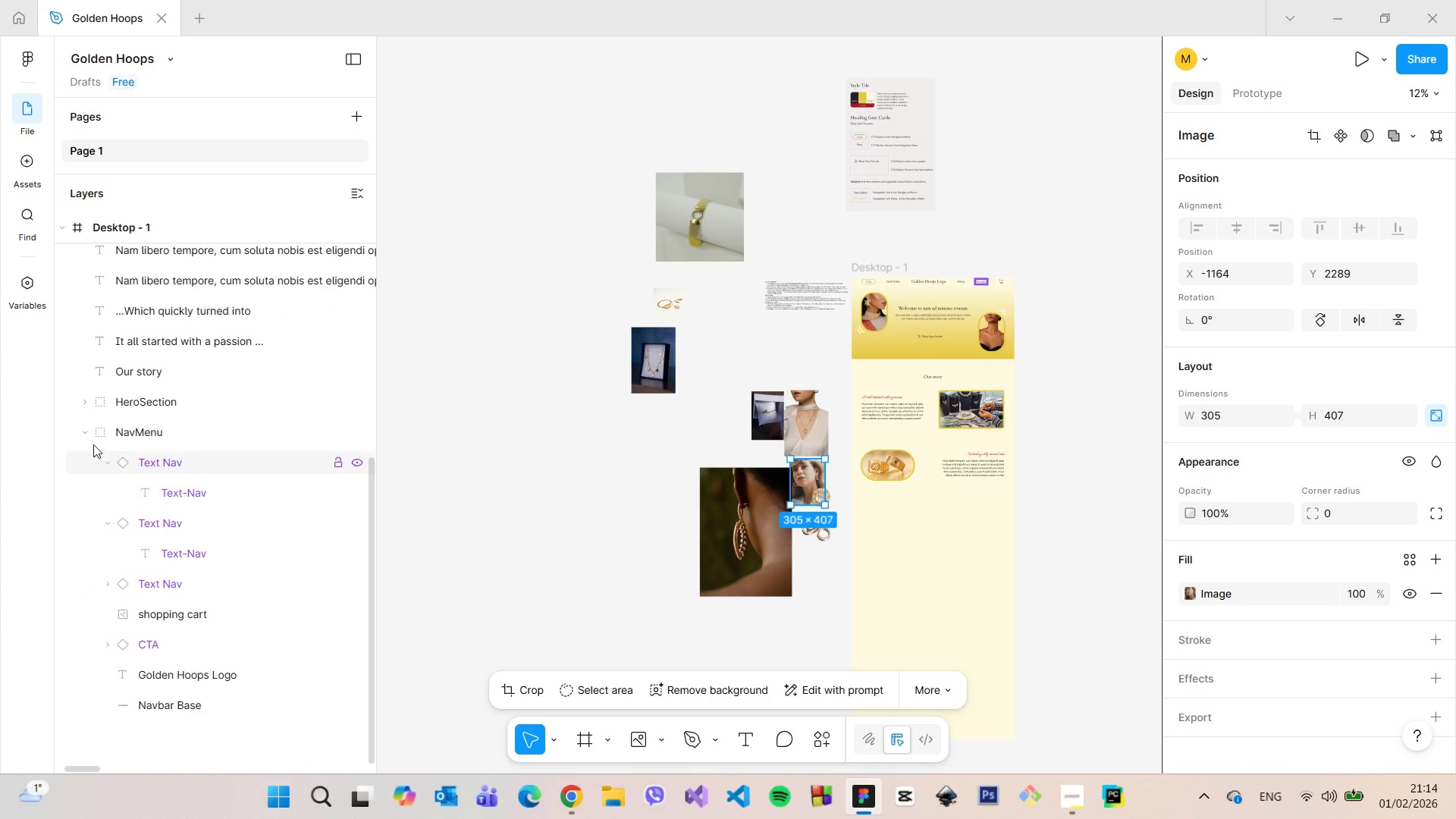 
left_click([85, 435])
 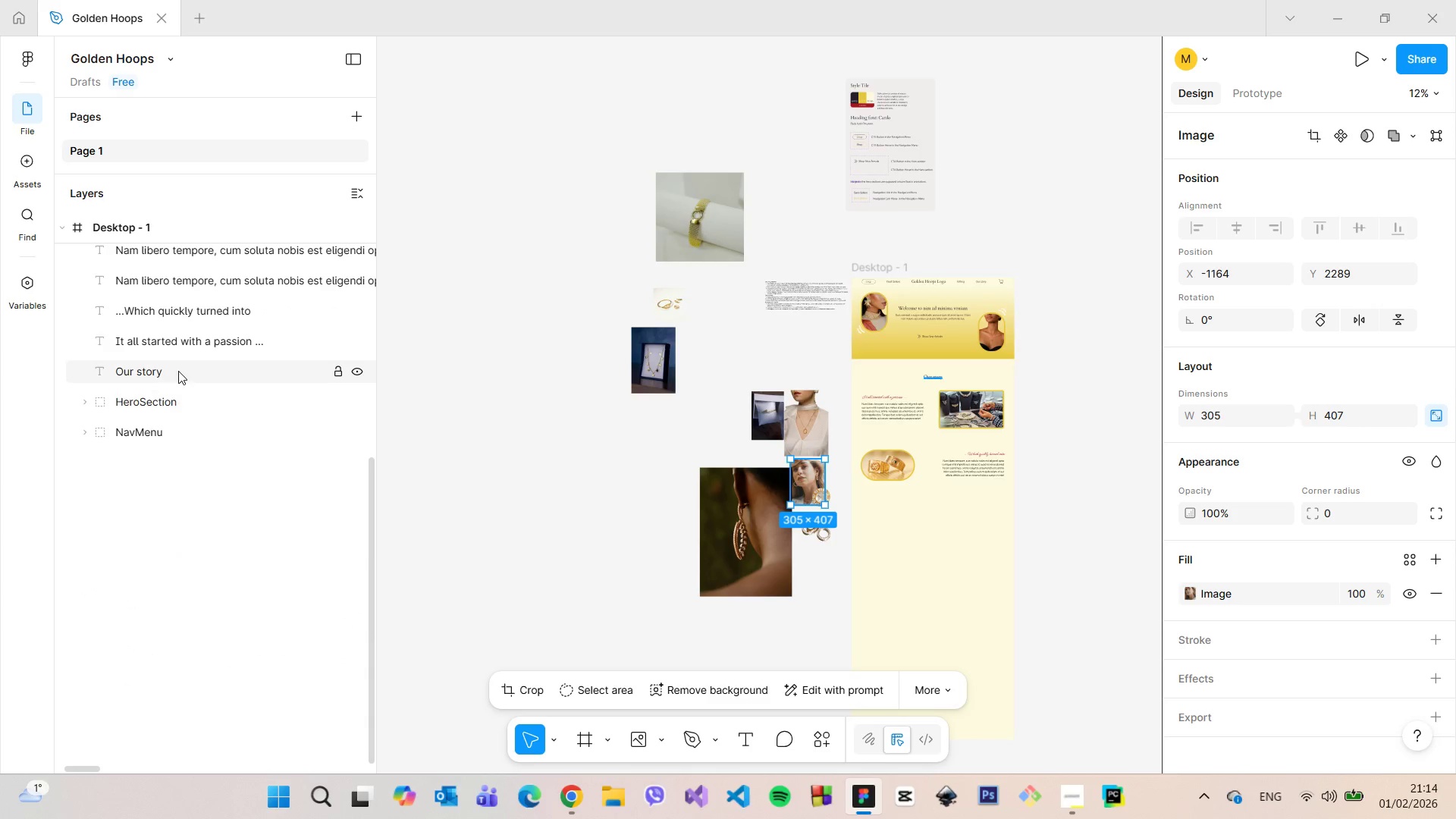 
scroll: coordinate [177, 382], scroll_direction: up, amount: 2.0
 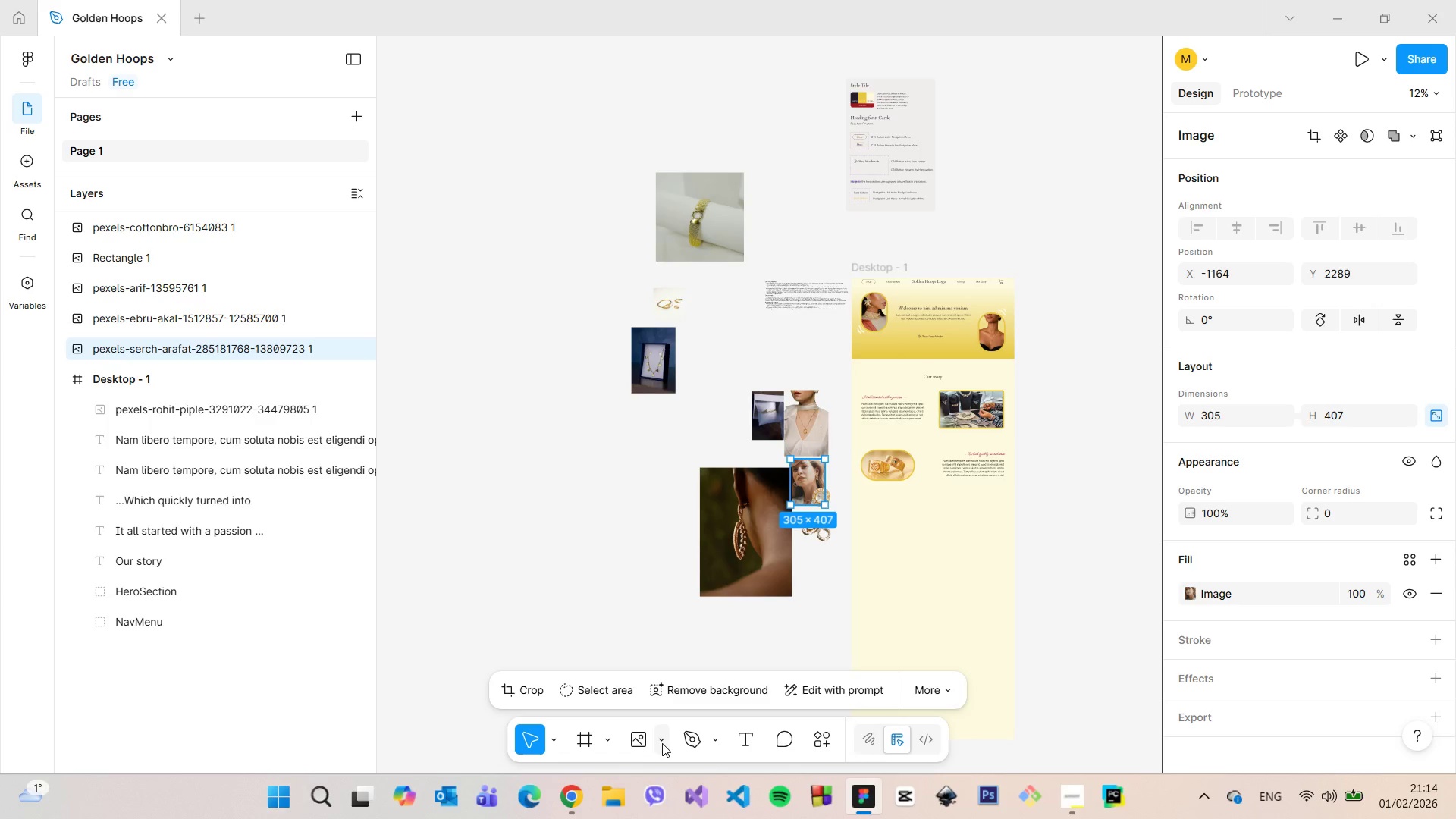 
left_click([666, 742])
 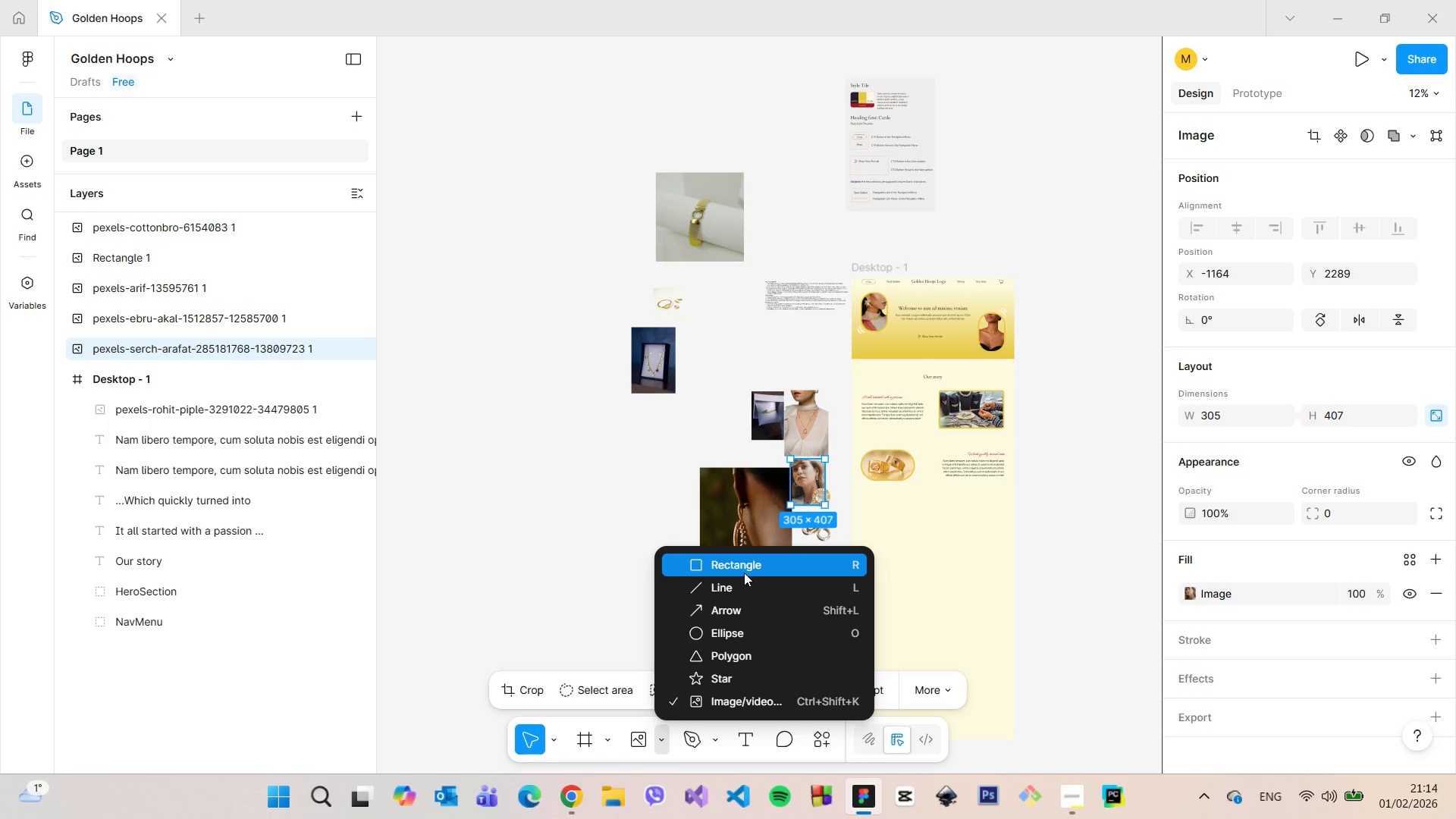 
left_click([744, 570])
 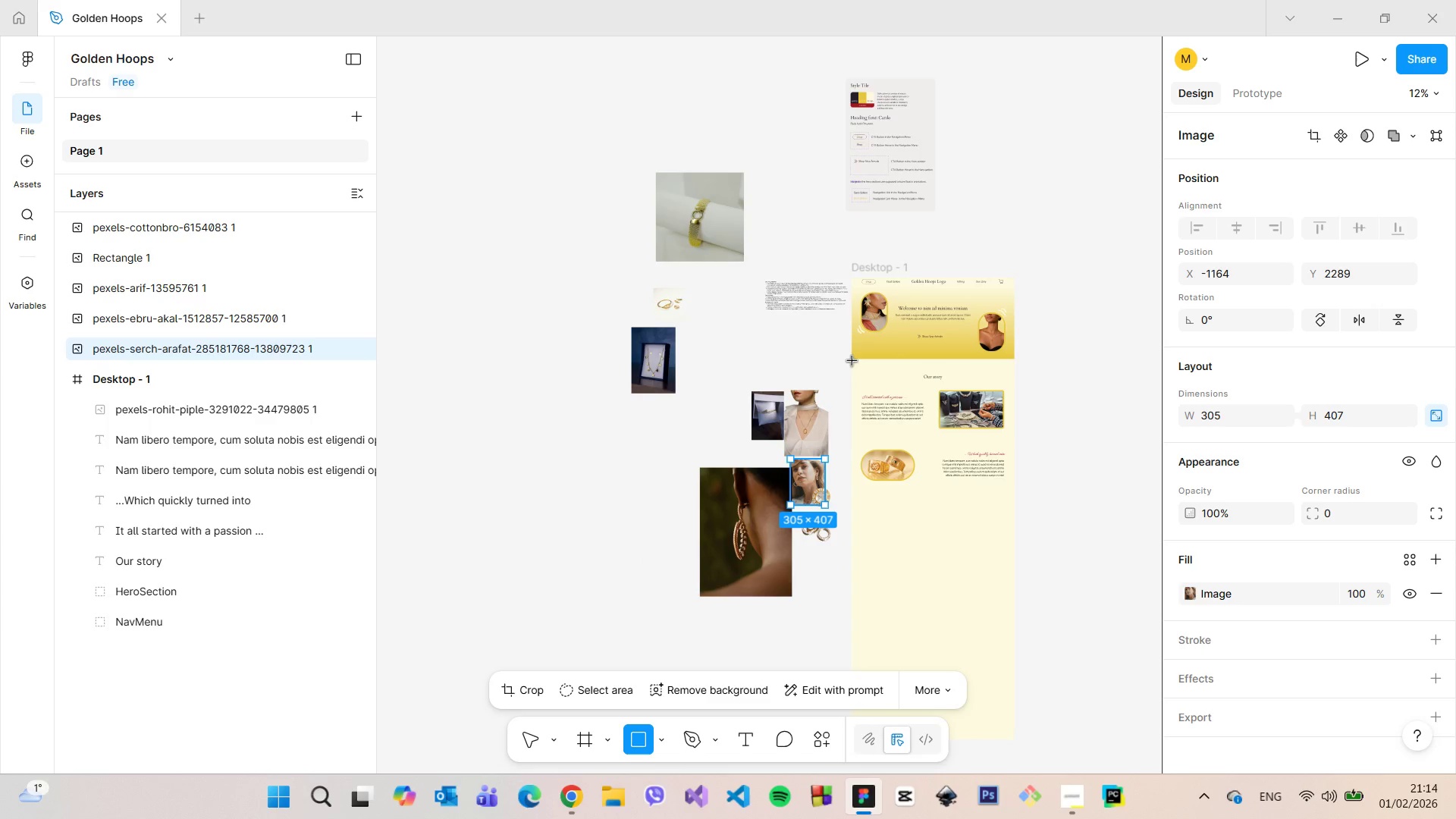 
left_click_drag(start_coordinate=[852, 361], to_coordinate=[1012, 431])
 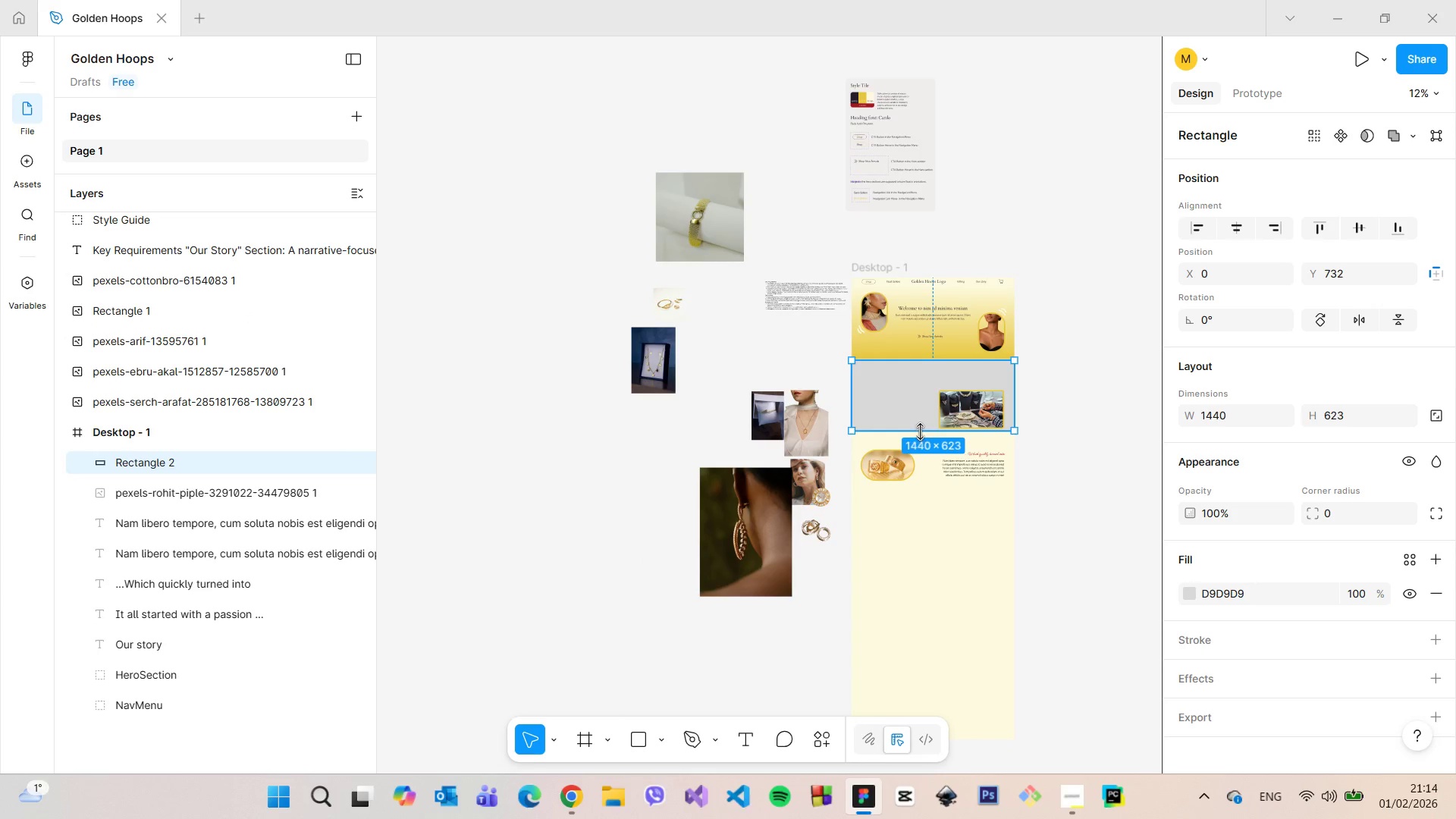 
left_click_drag(start_coordinate=[920, 431], to_coordinate=[943, 520])
 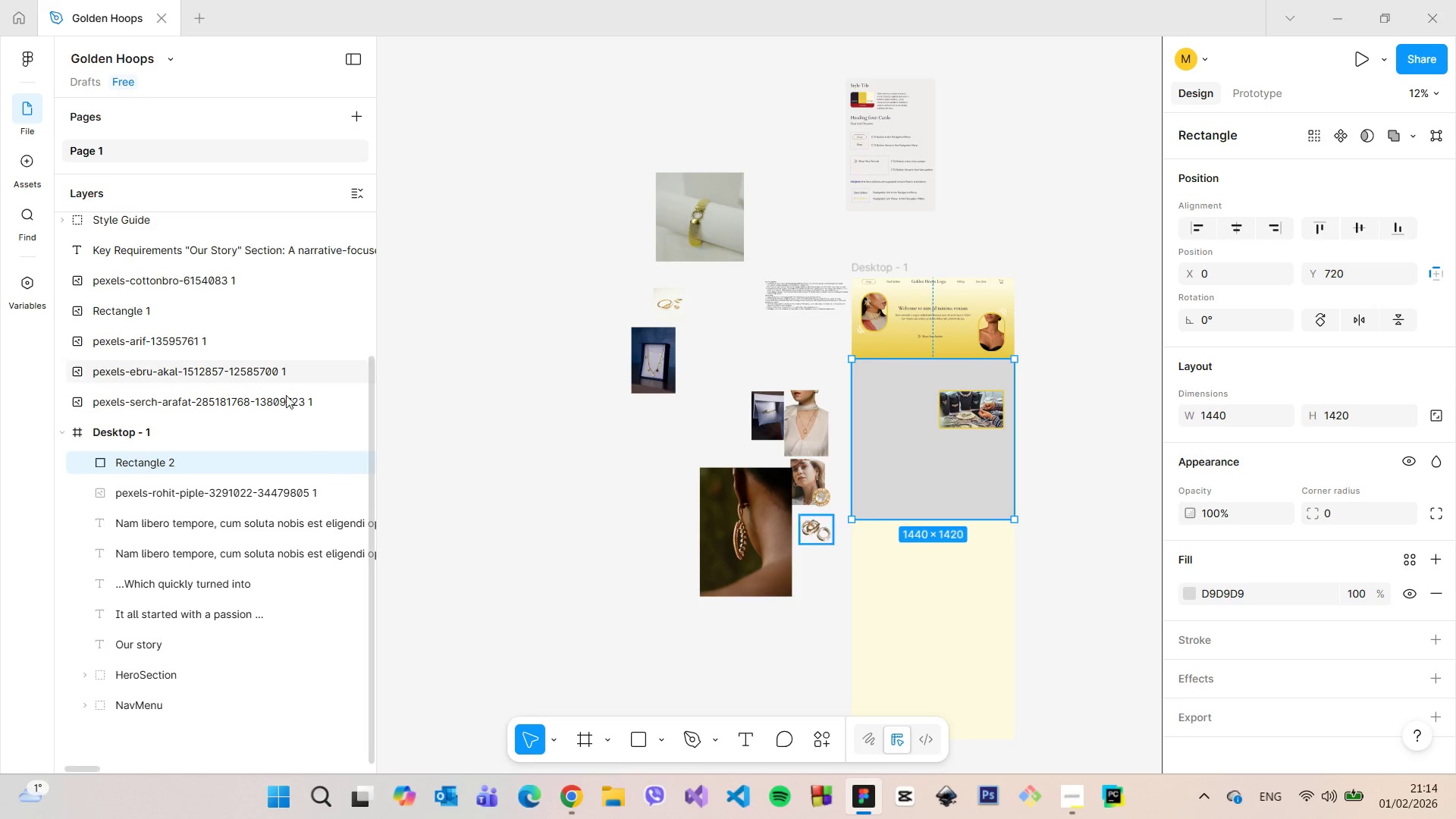 
left_click_drag(start_coordinate=[217, 462], to_coordinate=[239, 664])
 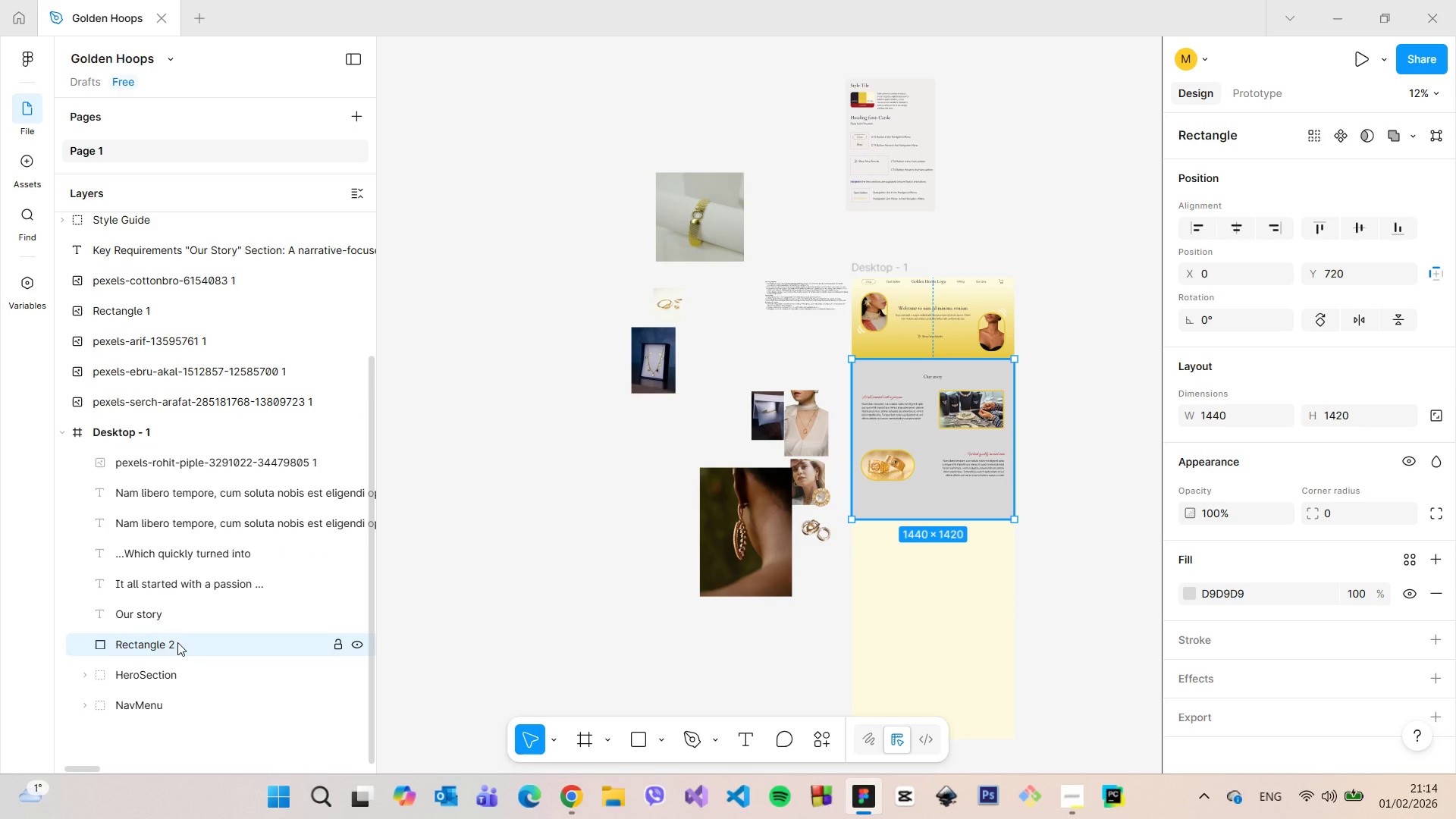 
double_click([177, 642])
 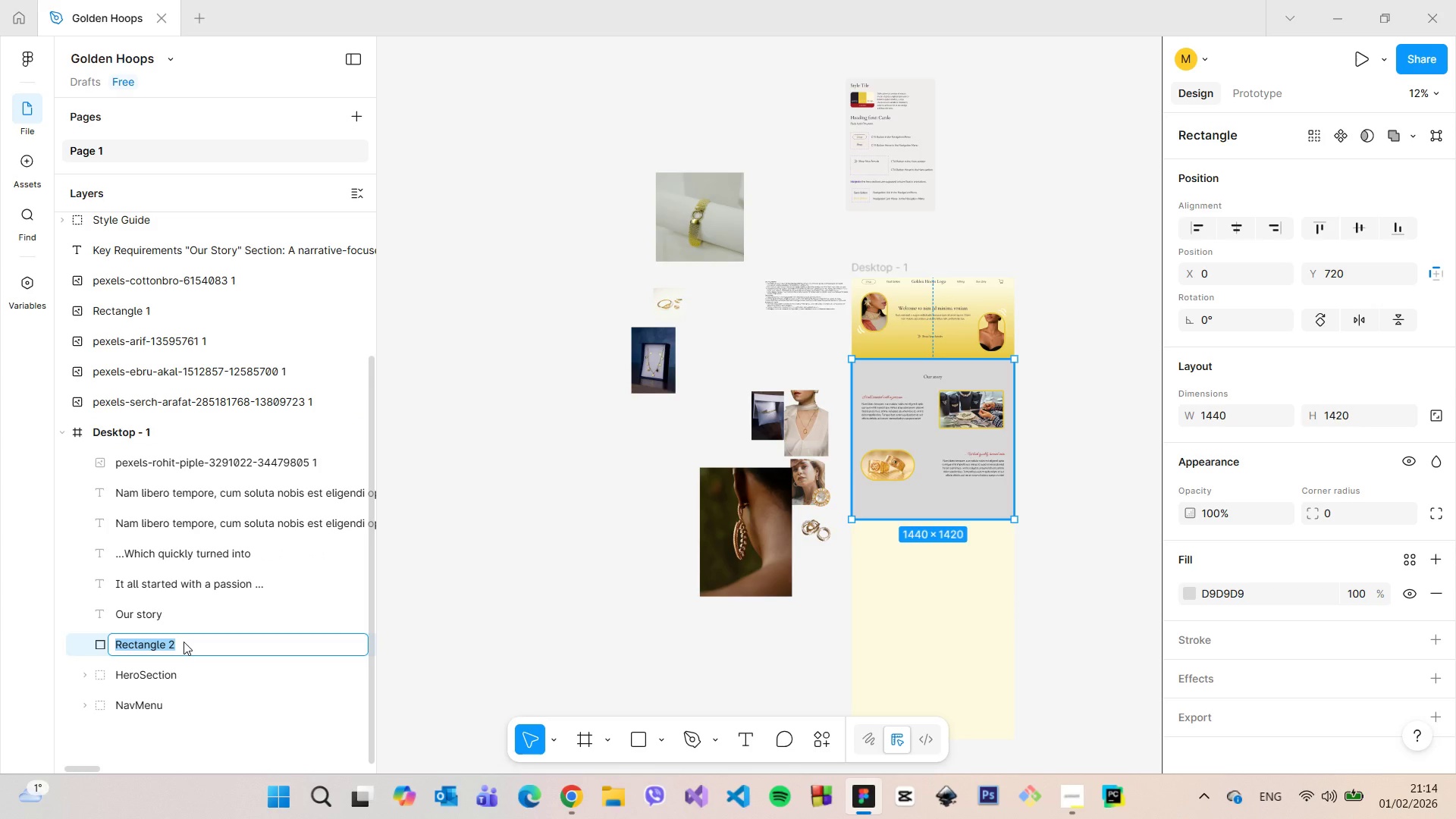 
type(Out so)
key(Backspace)
key(Backspace)
key(Backspace)
key(Backspace)
type(r story Base)
 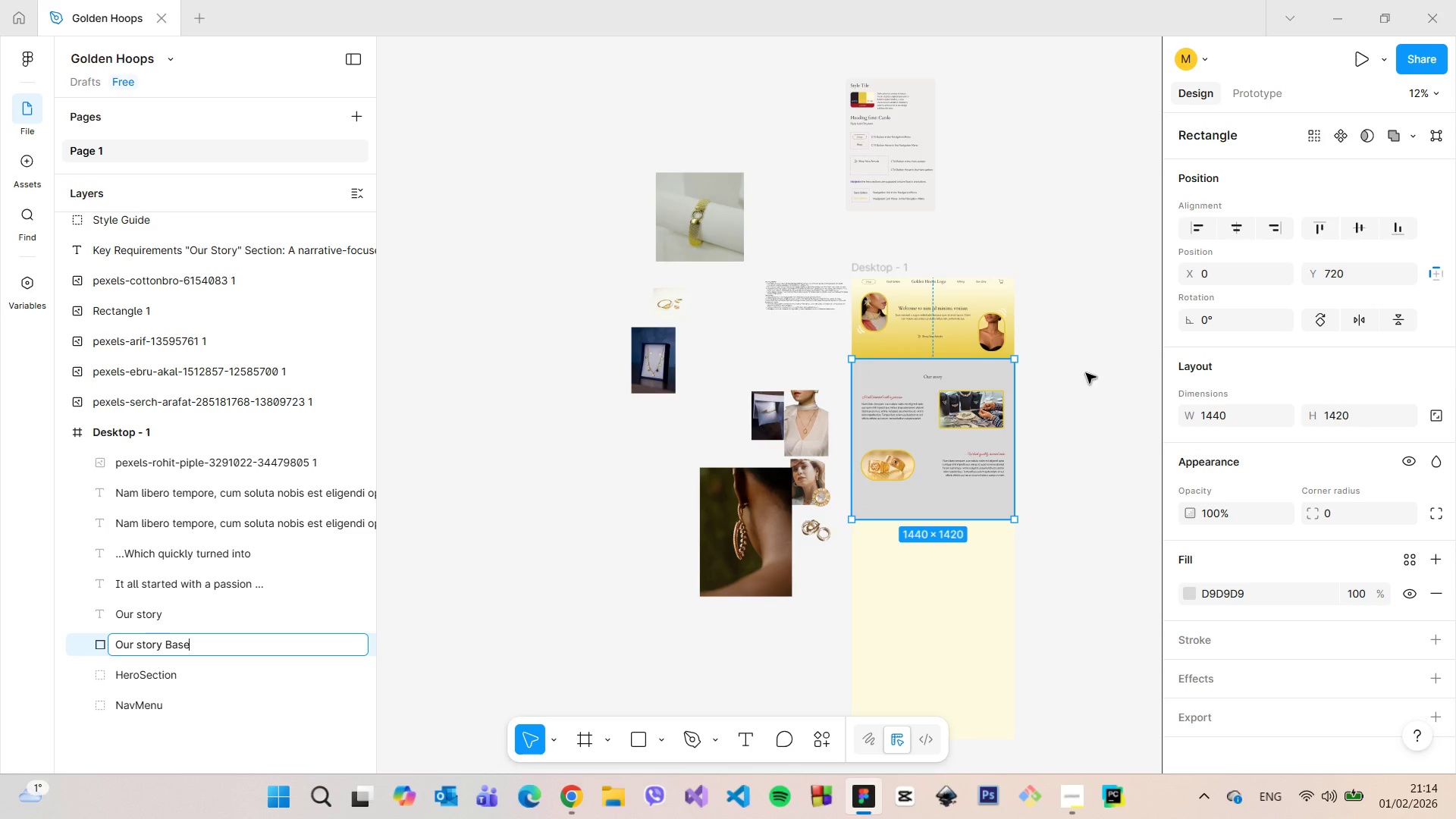 
left_click([1086, 373])
 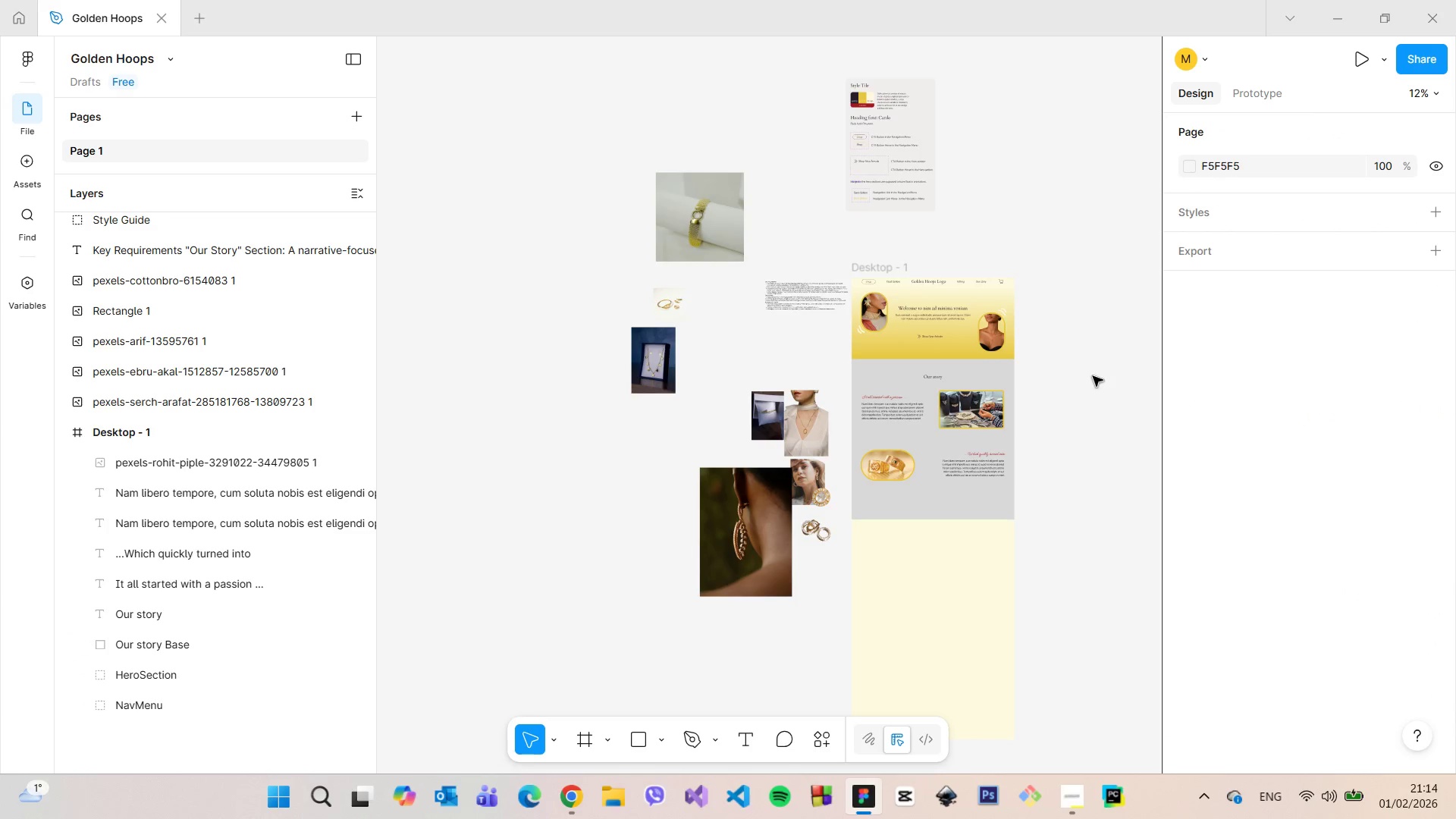 
scroll: coordinate [1088, 387], scroll_direction: up, amount: 5.0
 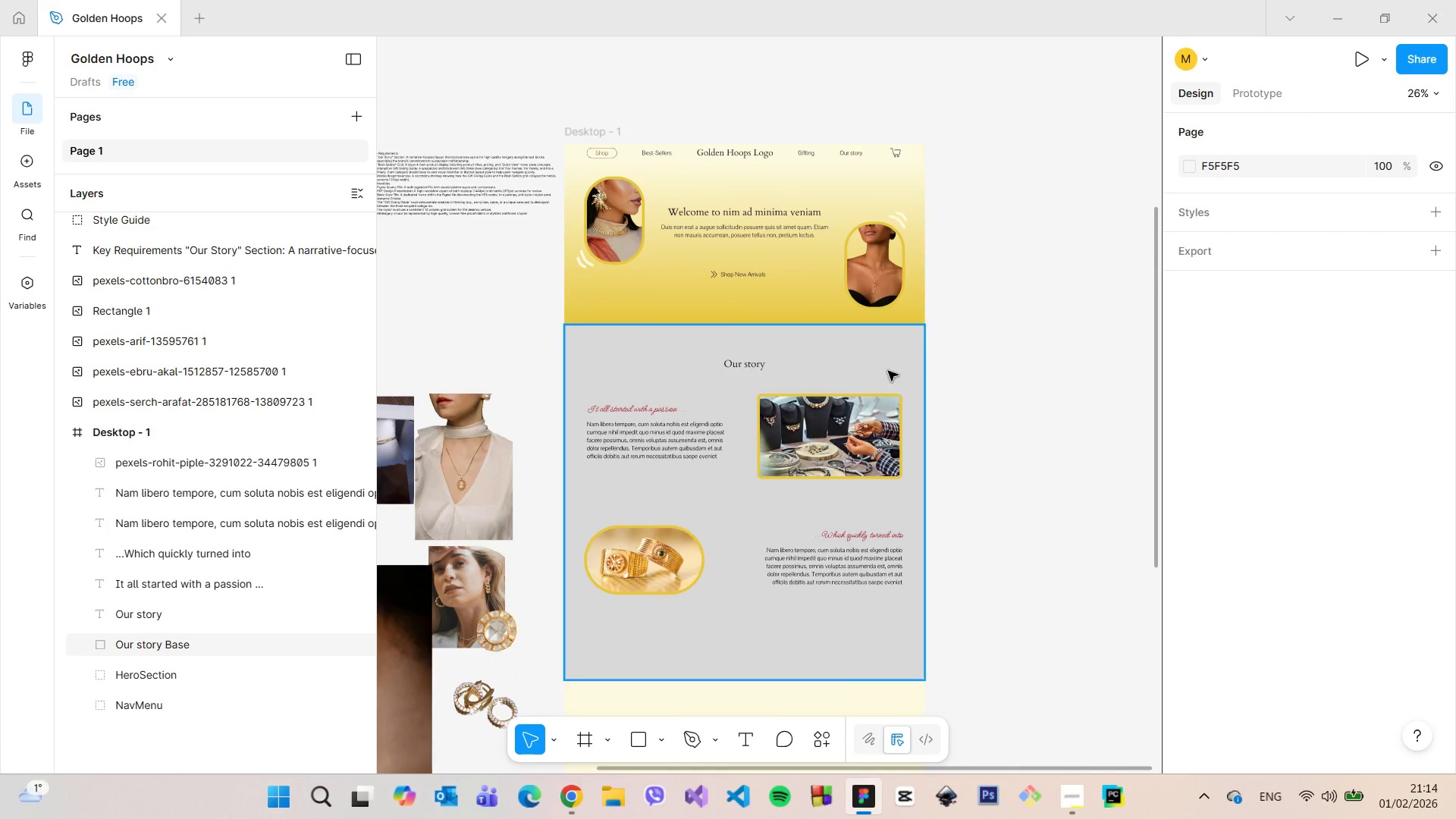 
left_click([882, 364])
 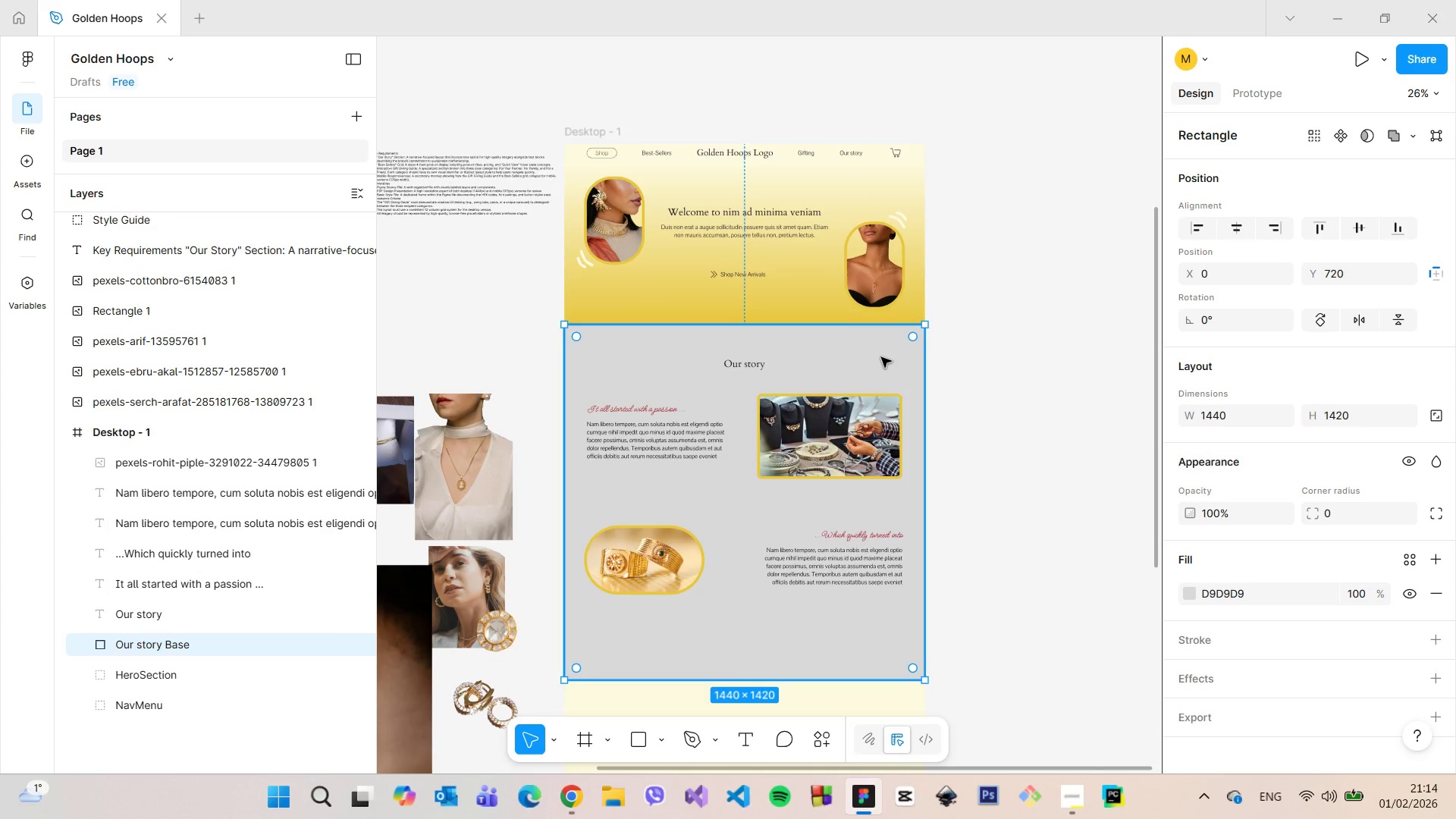 
wait(6.97)
 